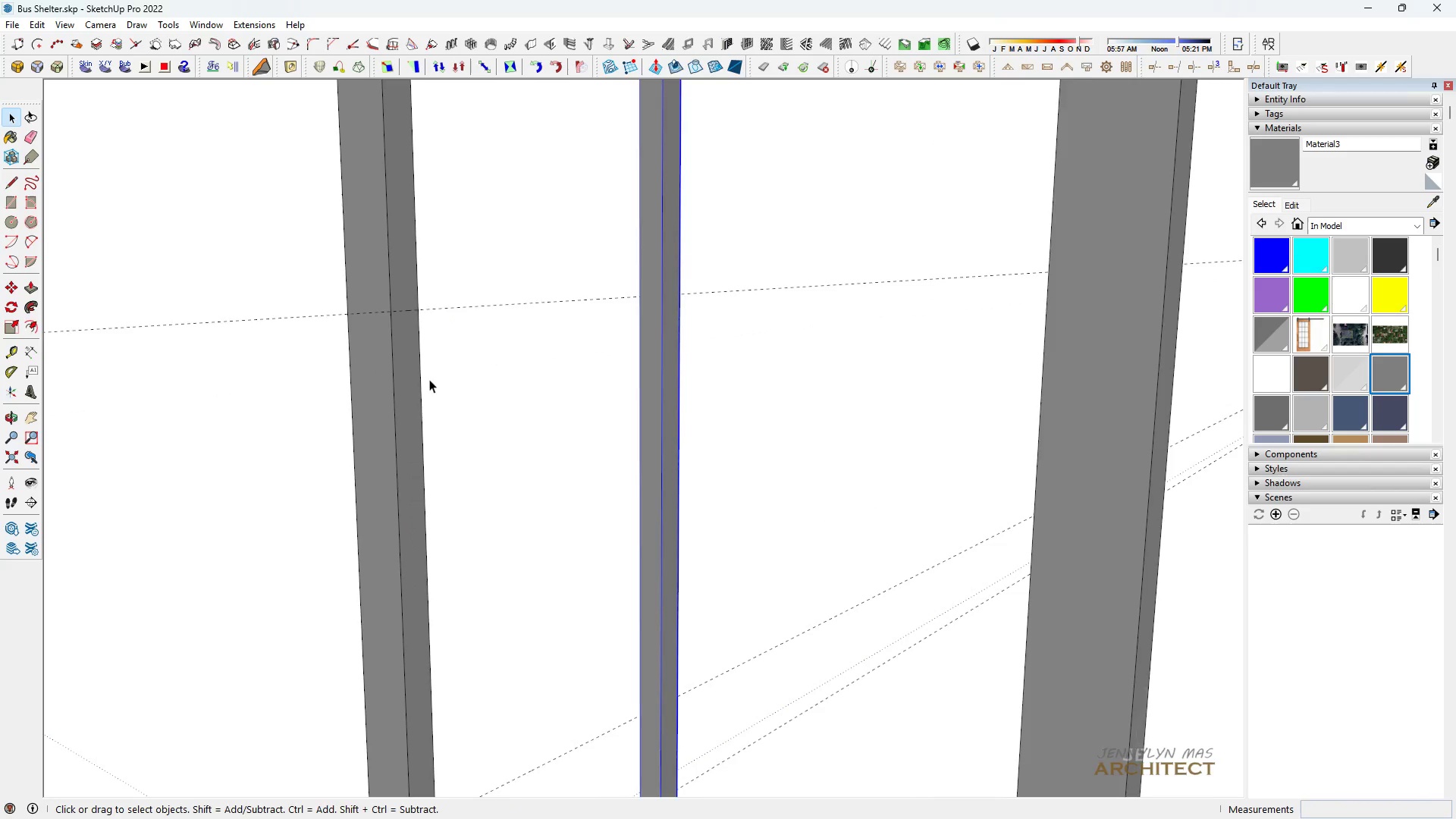 
scroll: coordinate [441, 378], scroll_direction: down, amount: 4.0
 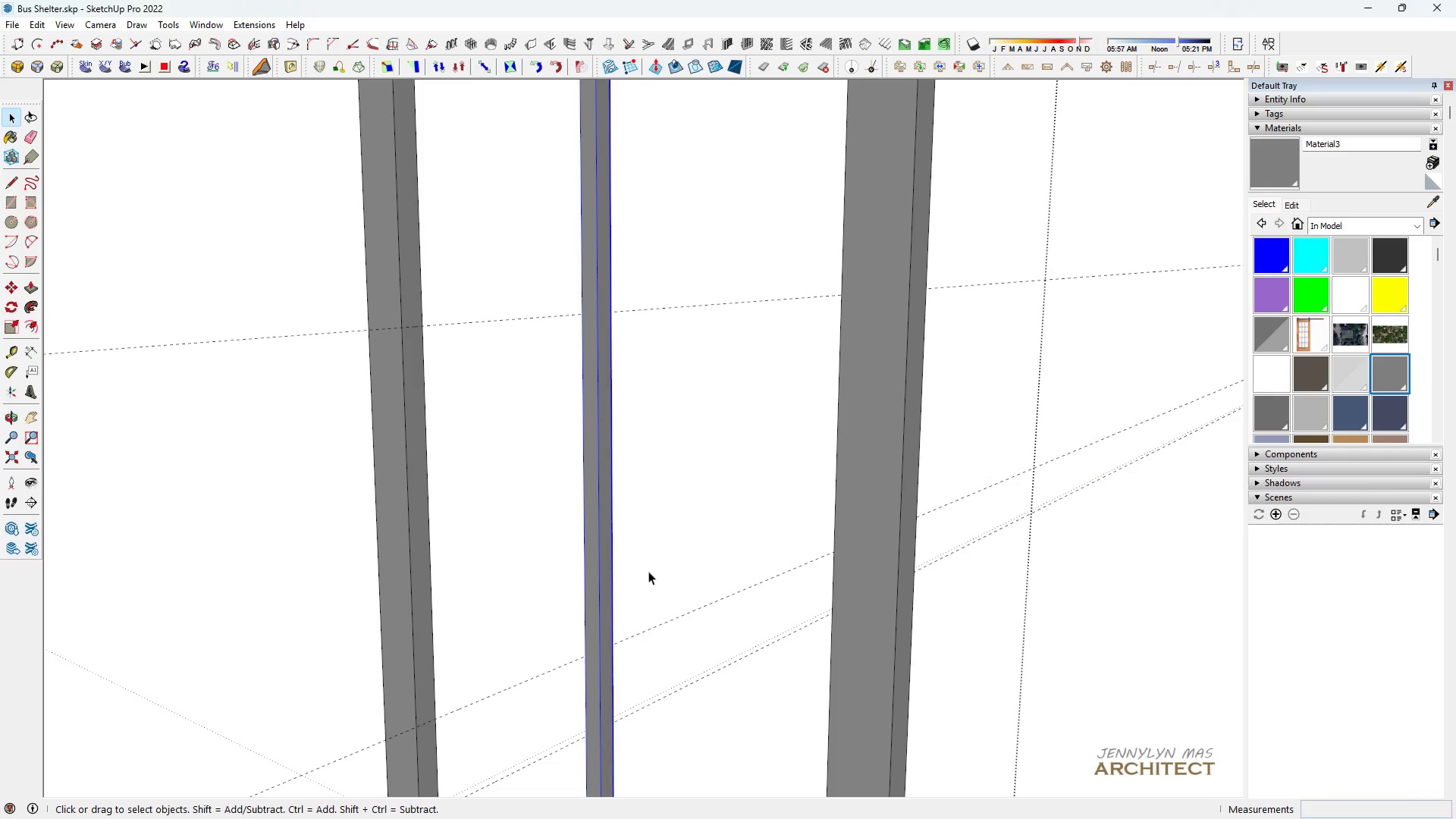 
key(E)
 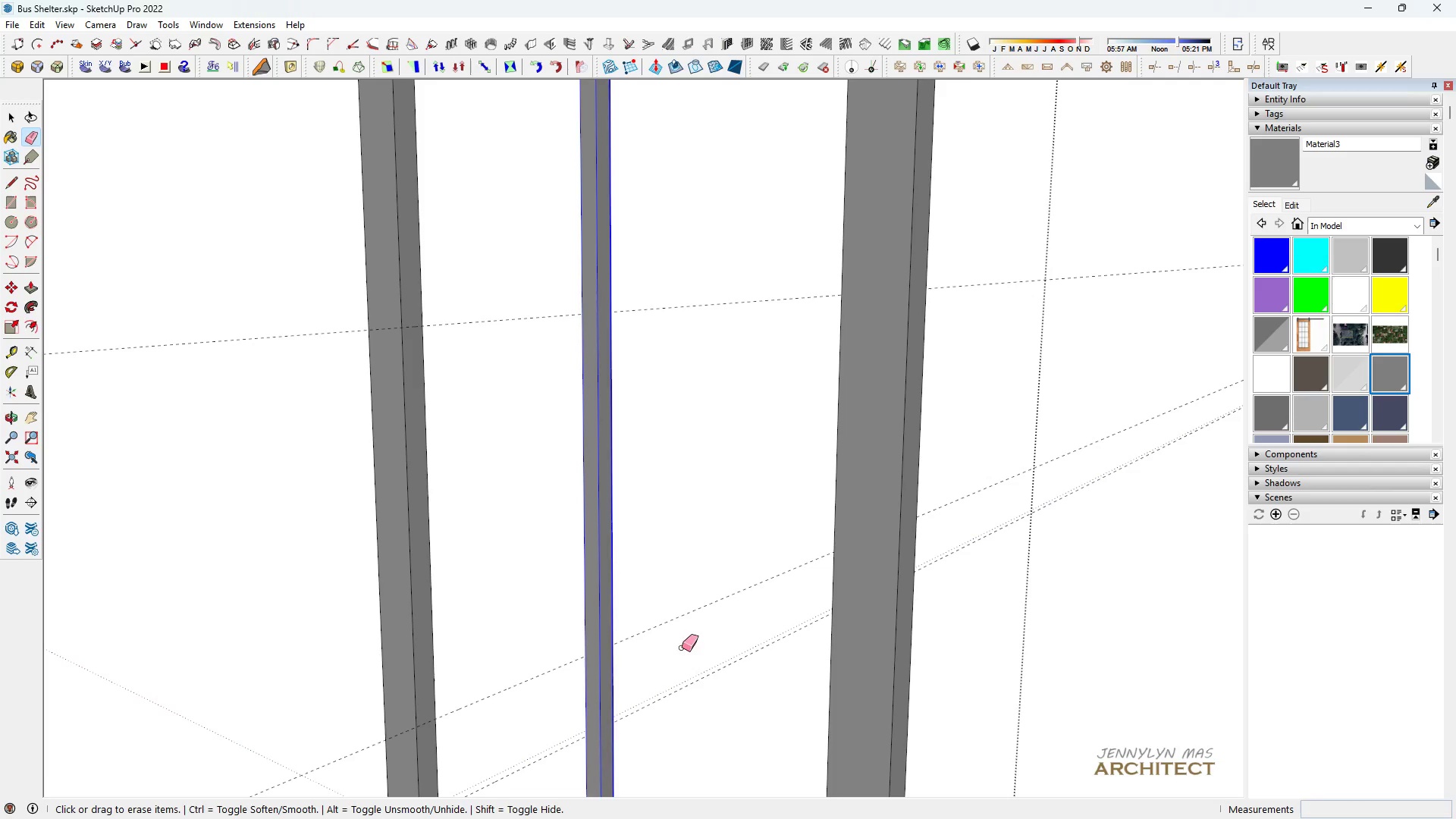 
left_click_drag(start_coordinate=[689, 667], to_coordinate=[697, 701])
 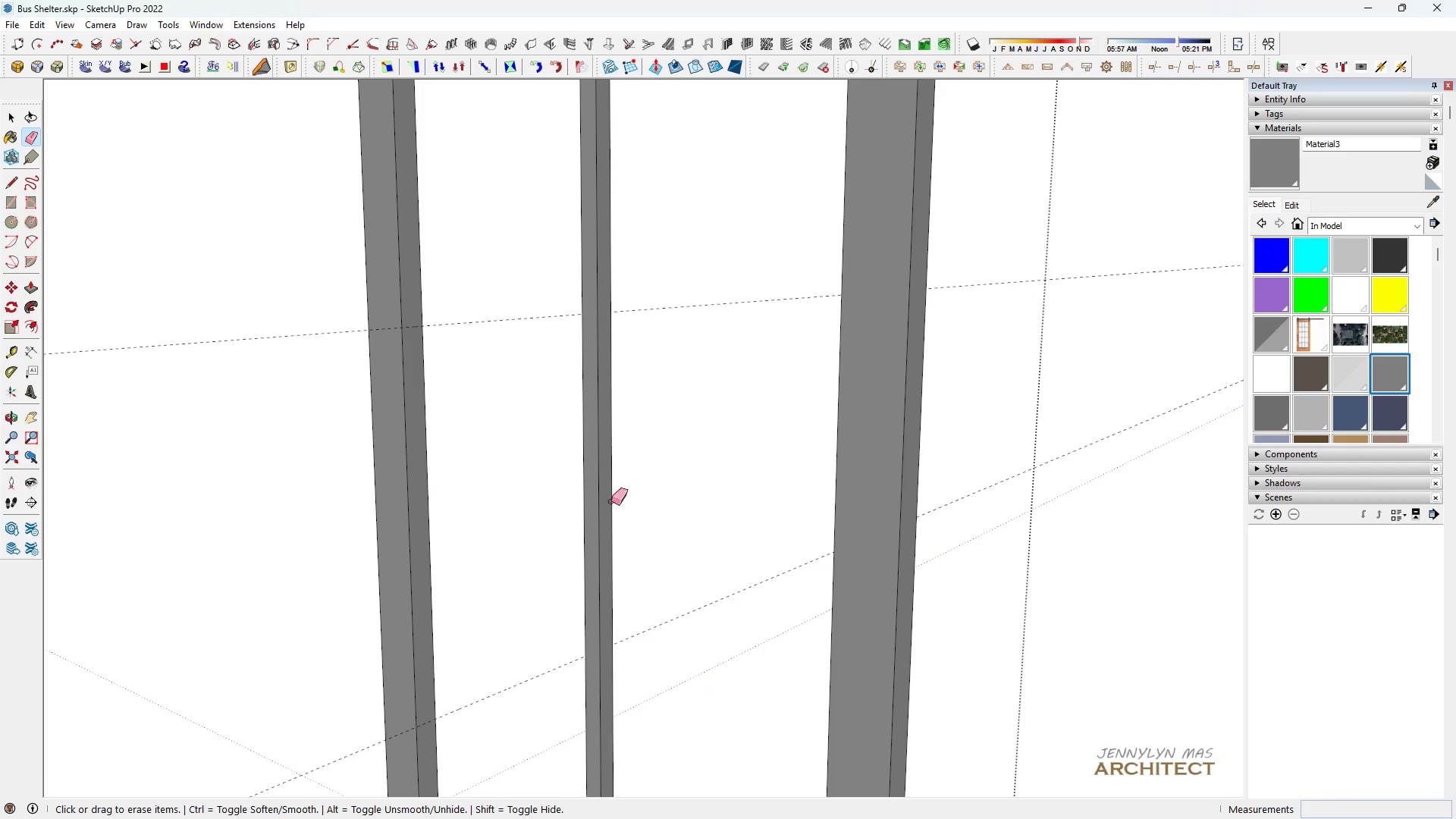 
key(Space)
 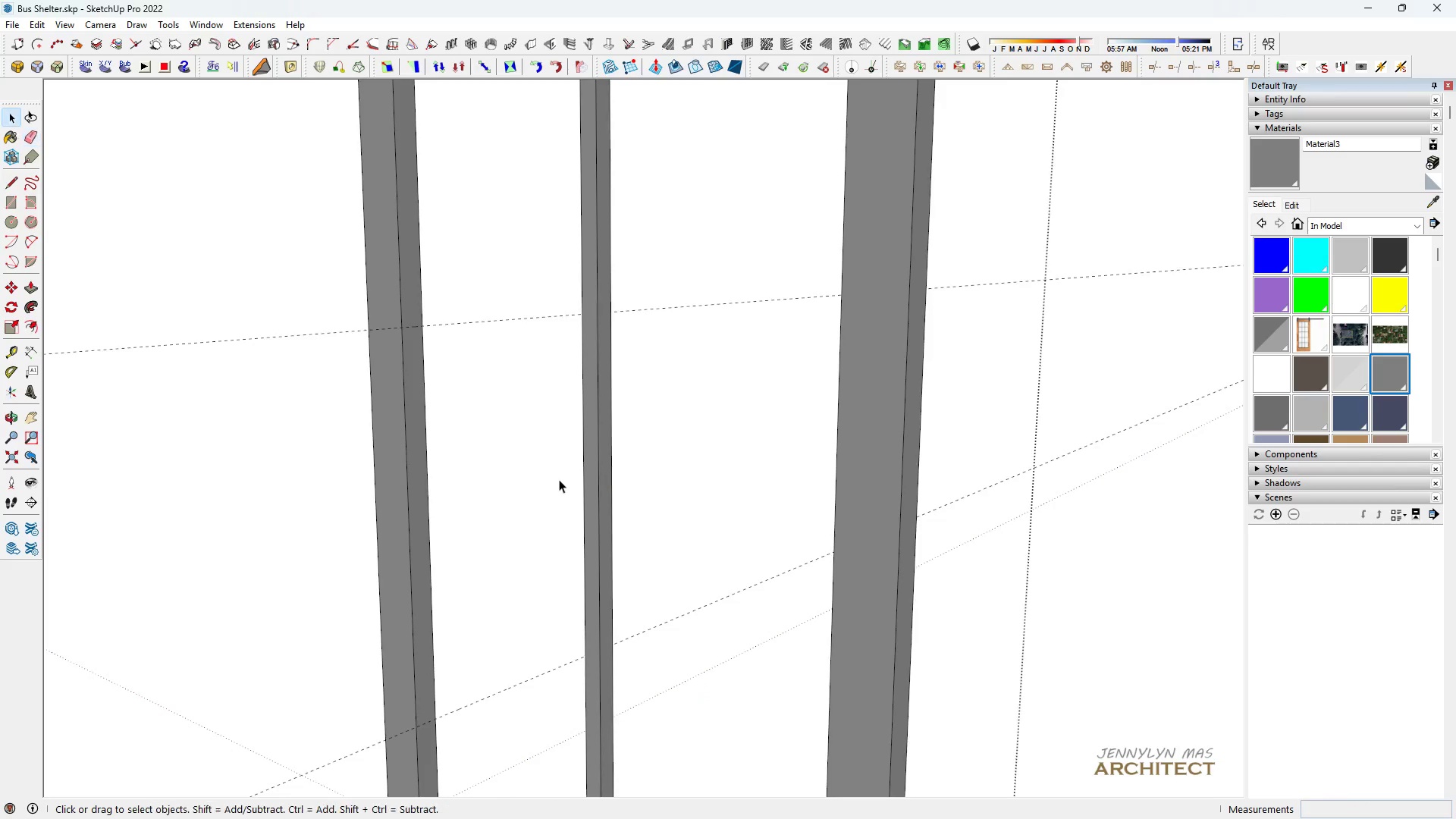 
scroll: coordinate [557, 478], scroll_direction: down, amount: 4.0
 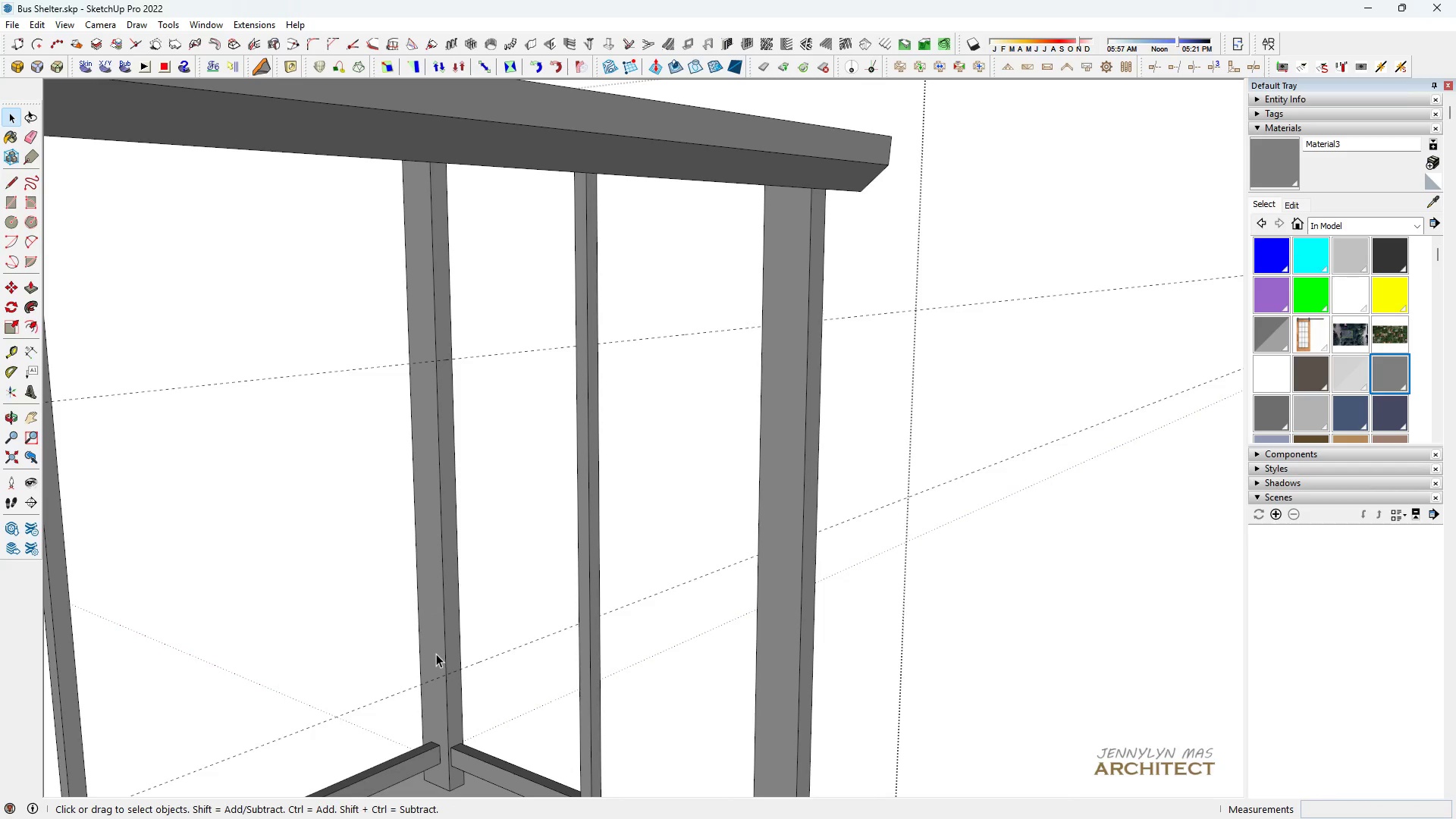 
key(Space)
 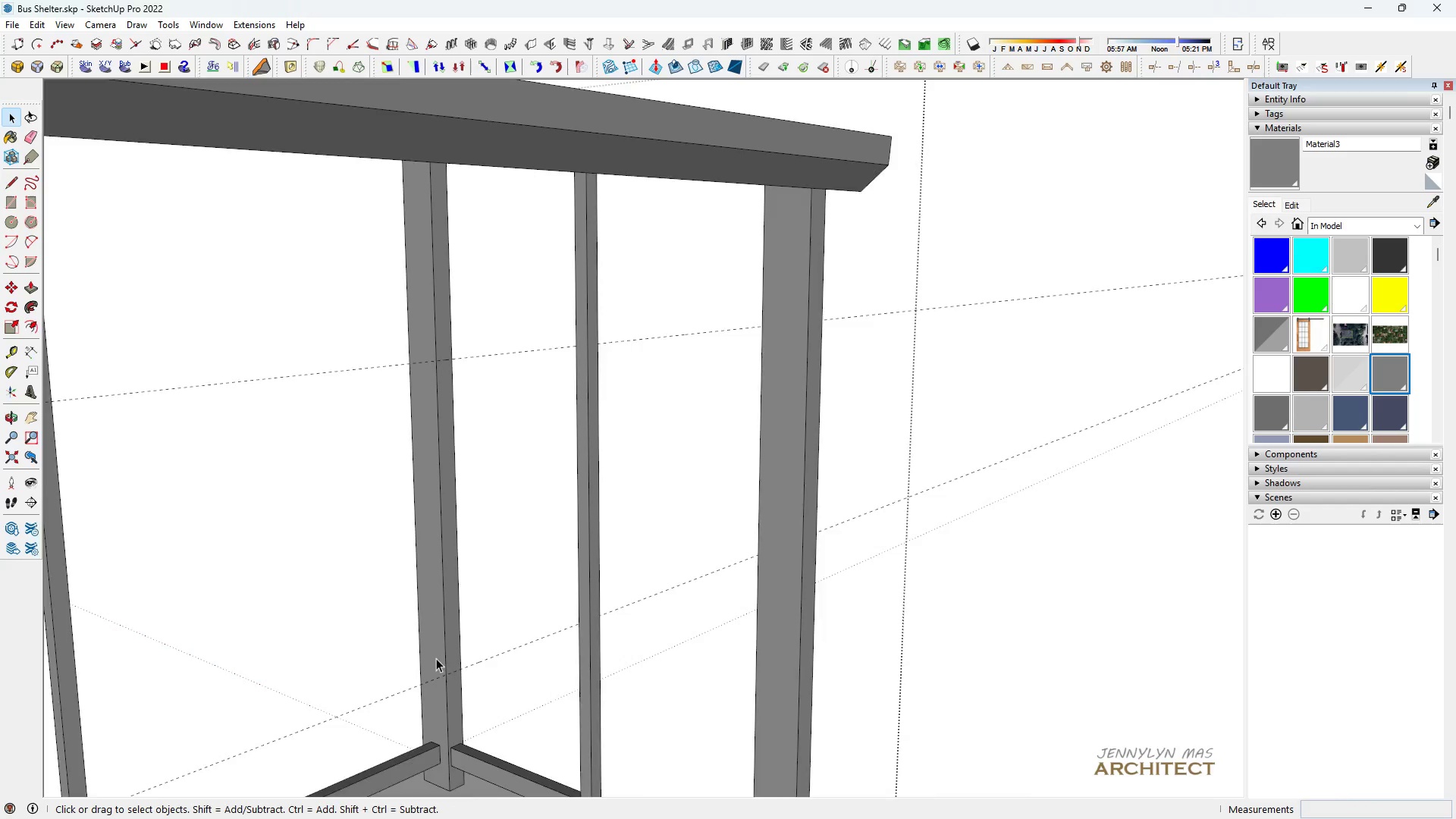 
scroll: coordinate [442, 670], scroll_direction: up, amount: 4.0
 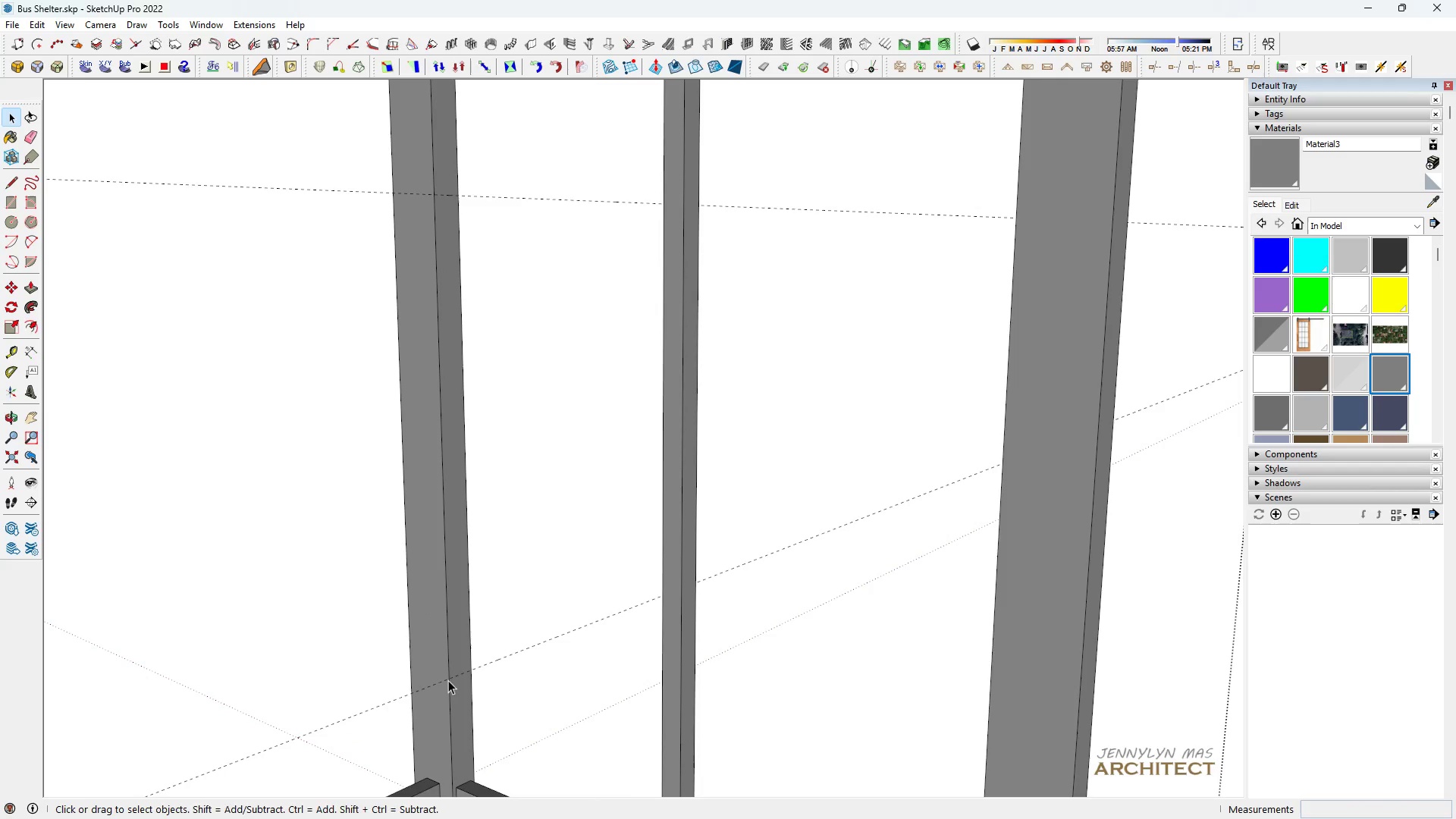 
key(L)
 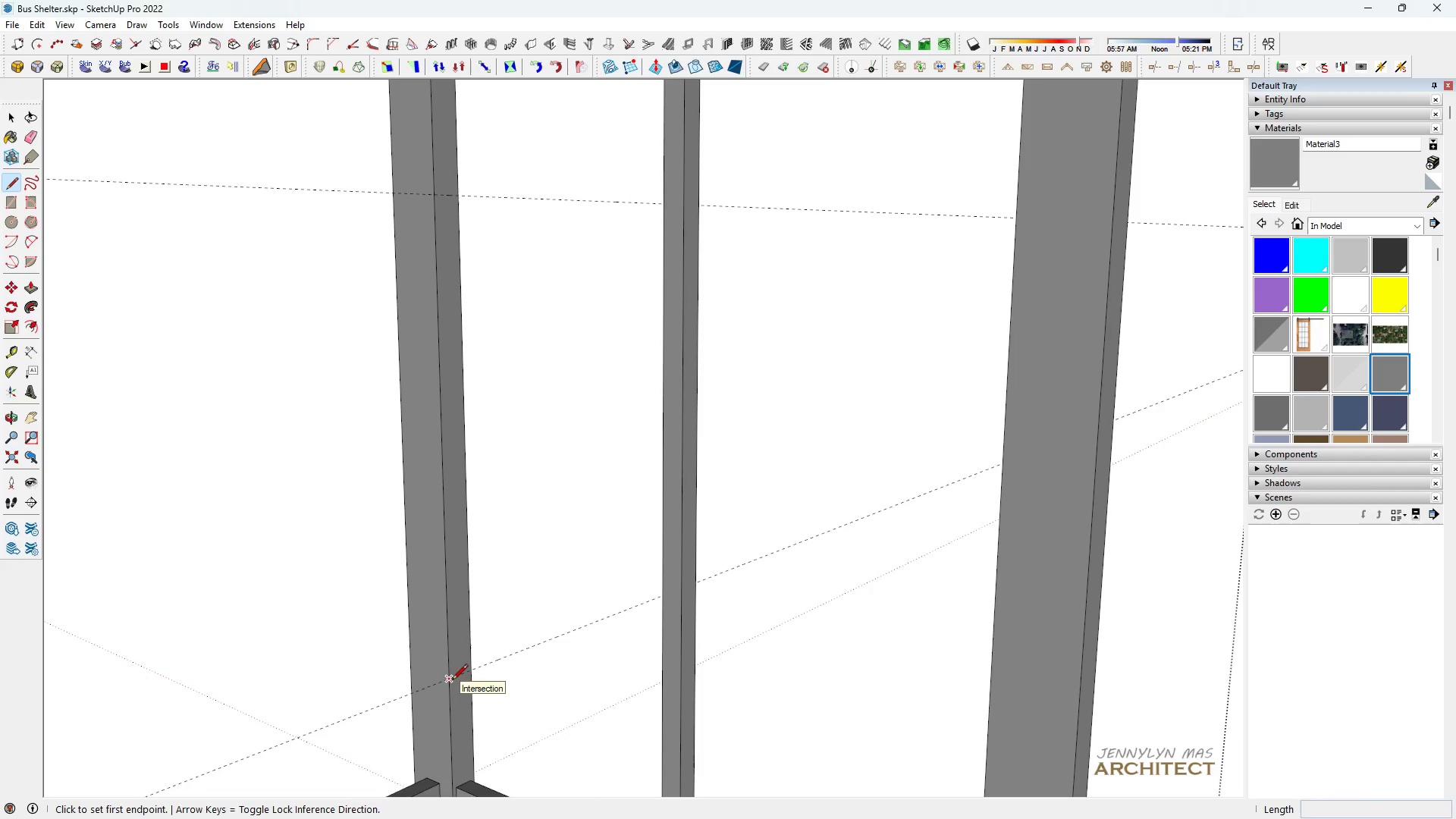 
left_click([452, 681])
 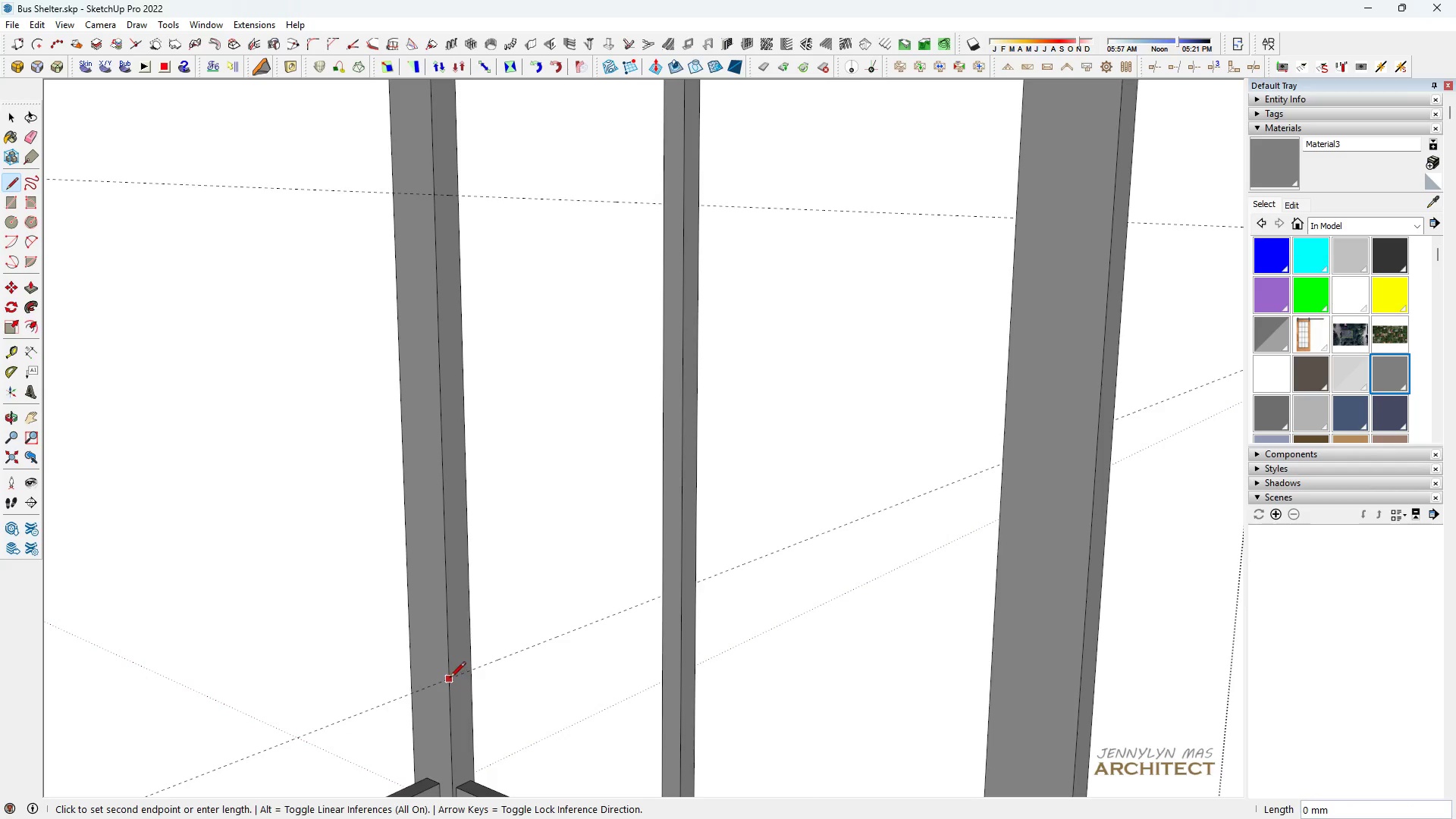 
scroll: coordinate [450, 679], scroll_direction: down, amount: 4.0
 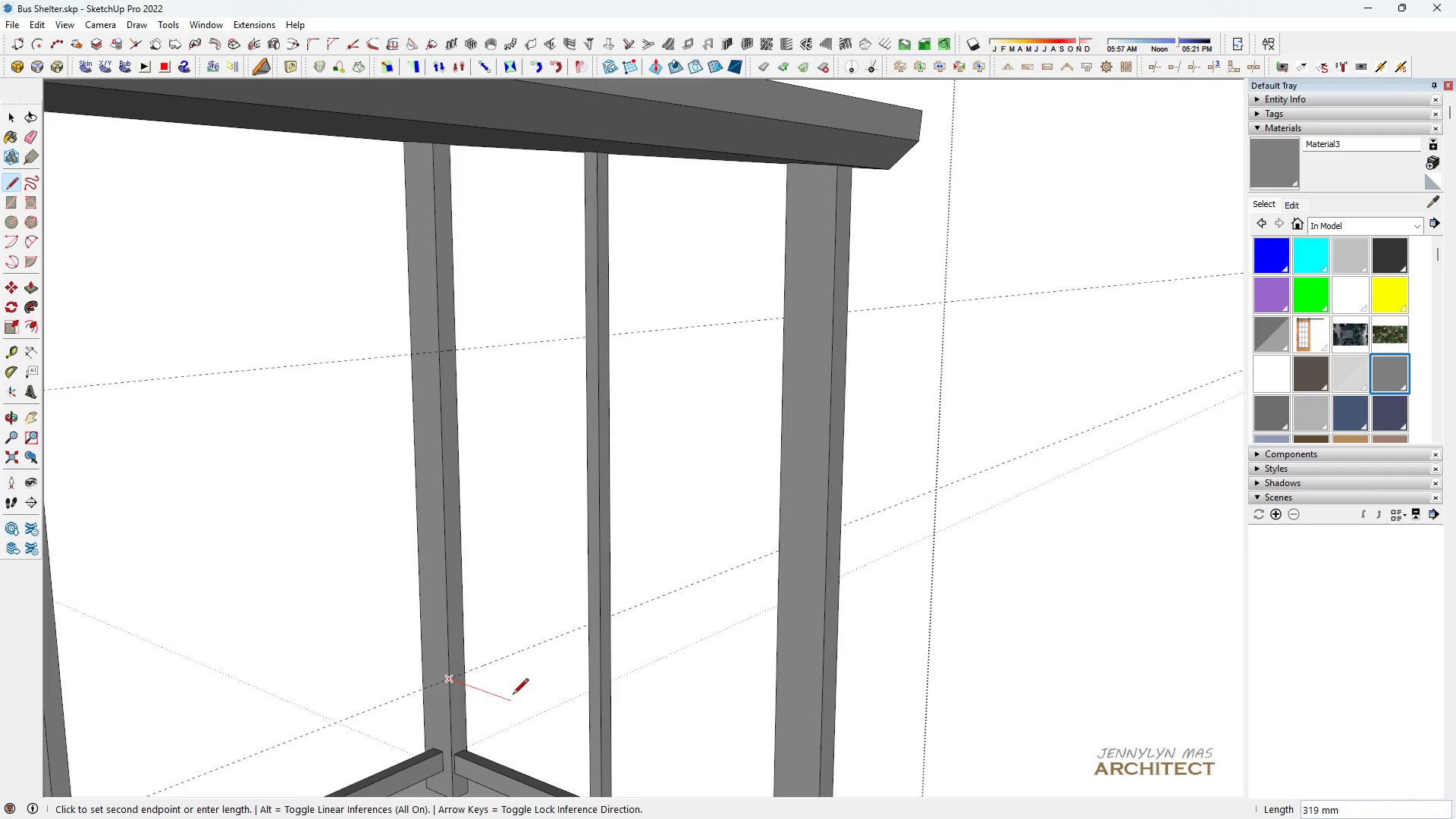 
hold_key(key=ShiftLeft, duration=1.53)
scroll: coordinate [519, 607], scroll_direction: down, amount: 6.0
 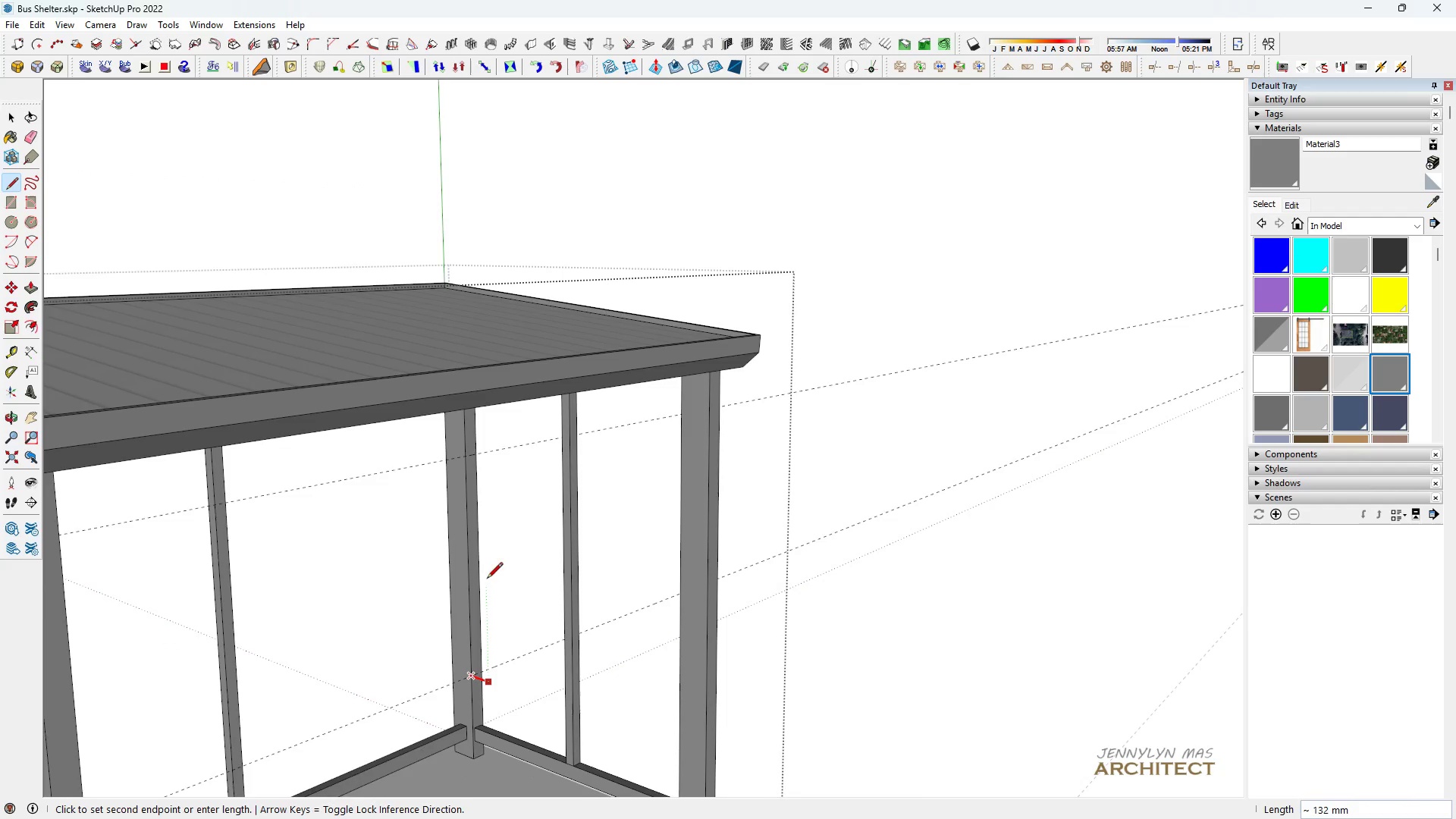 
scroll: coordinate [526, 672], scroll_direction: up, amount: 5.0
 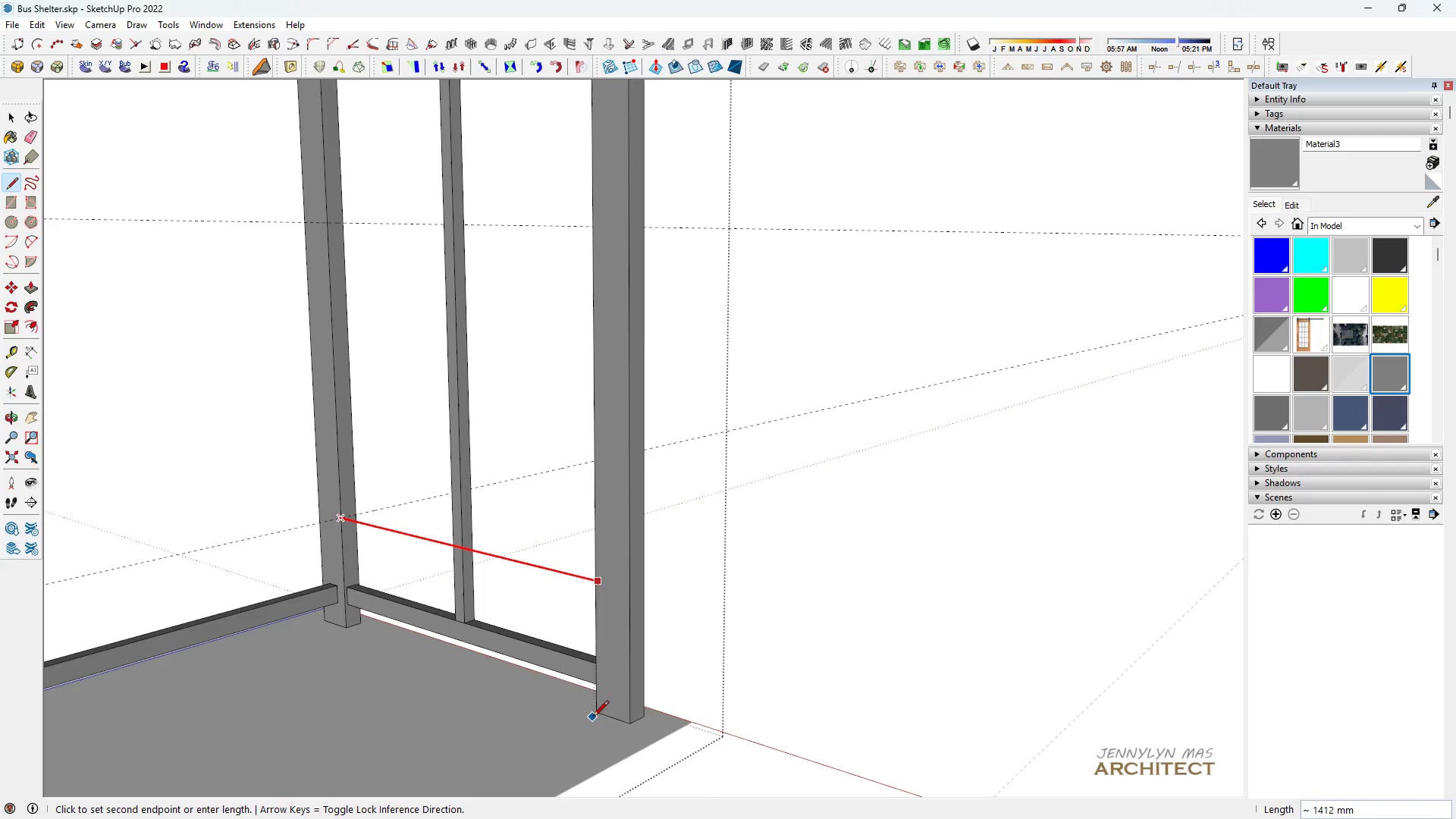 
hold_key(key=ShiftLeft, duration=1.51)
 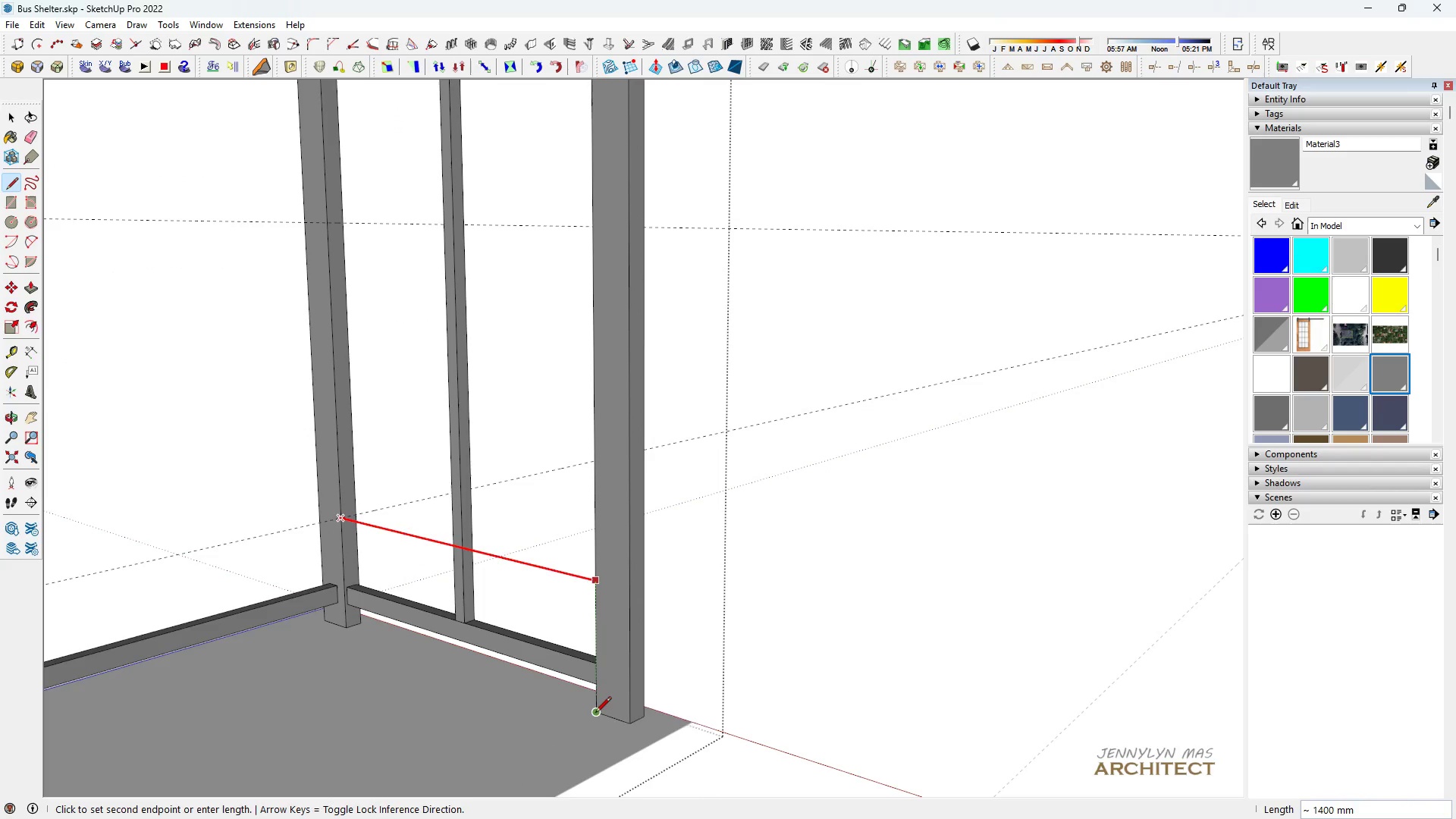 
hold_key(key=ShiftLeft, duration=0.38)
left_click([595, 714])
 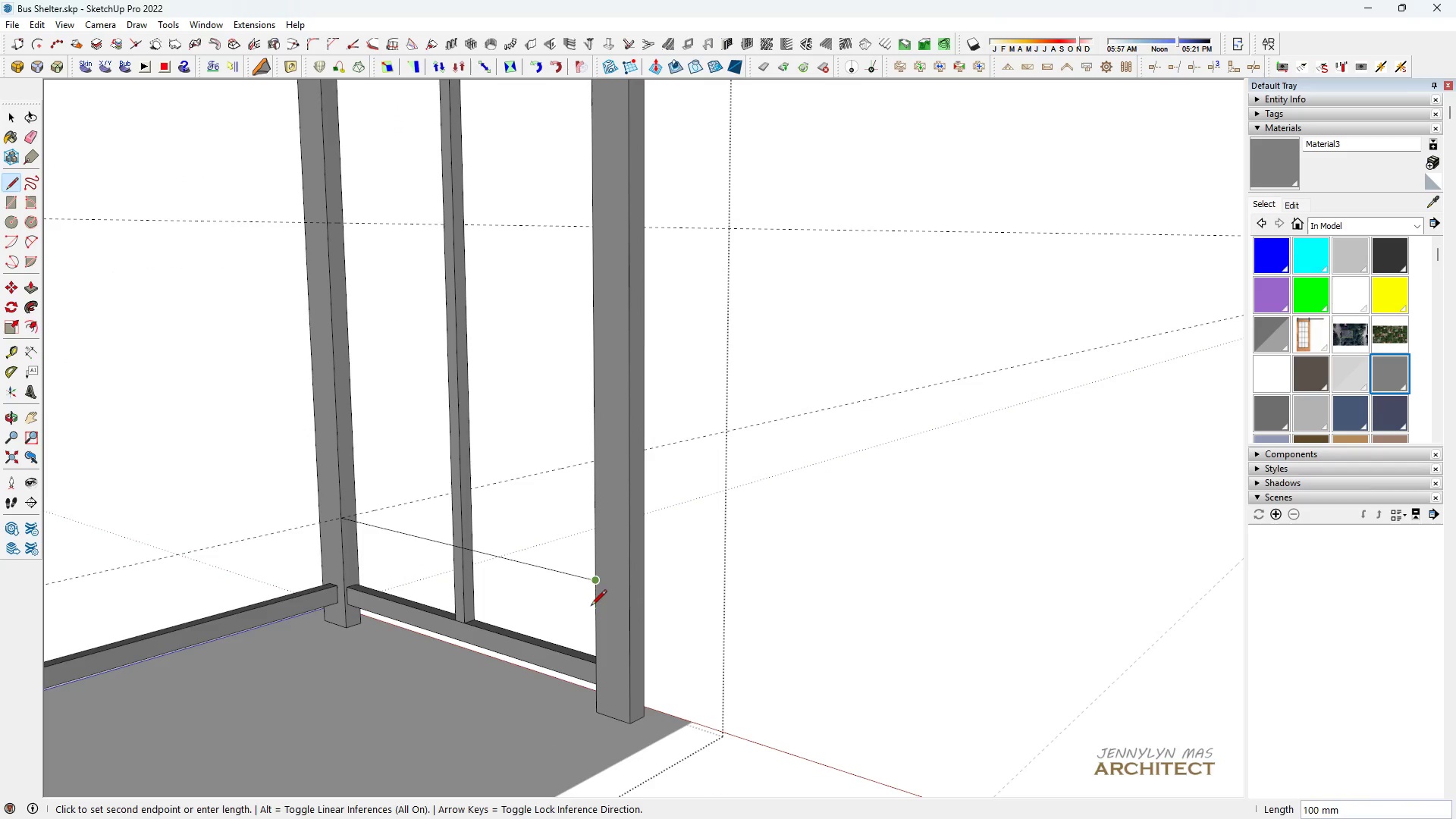 
key(Space)
 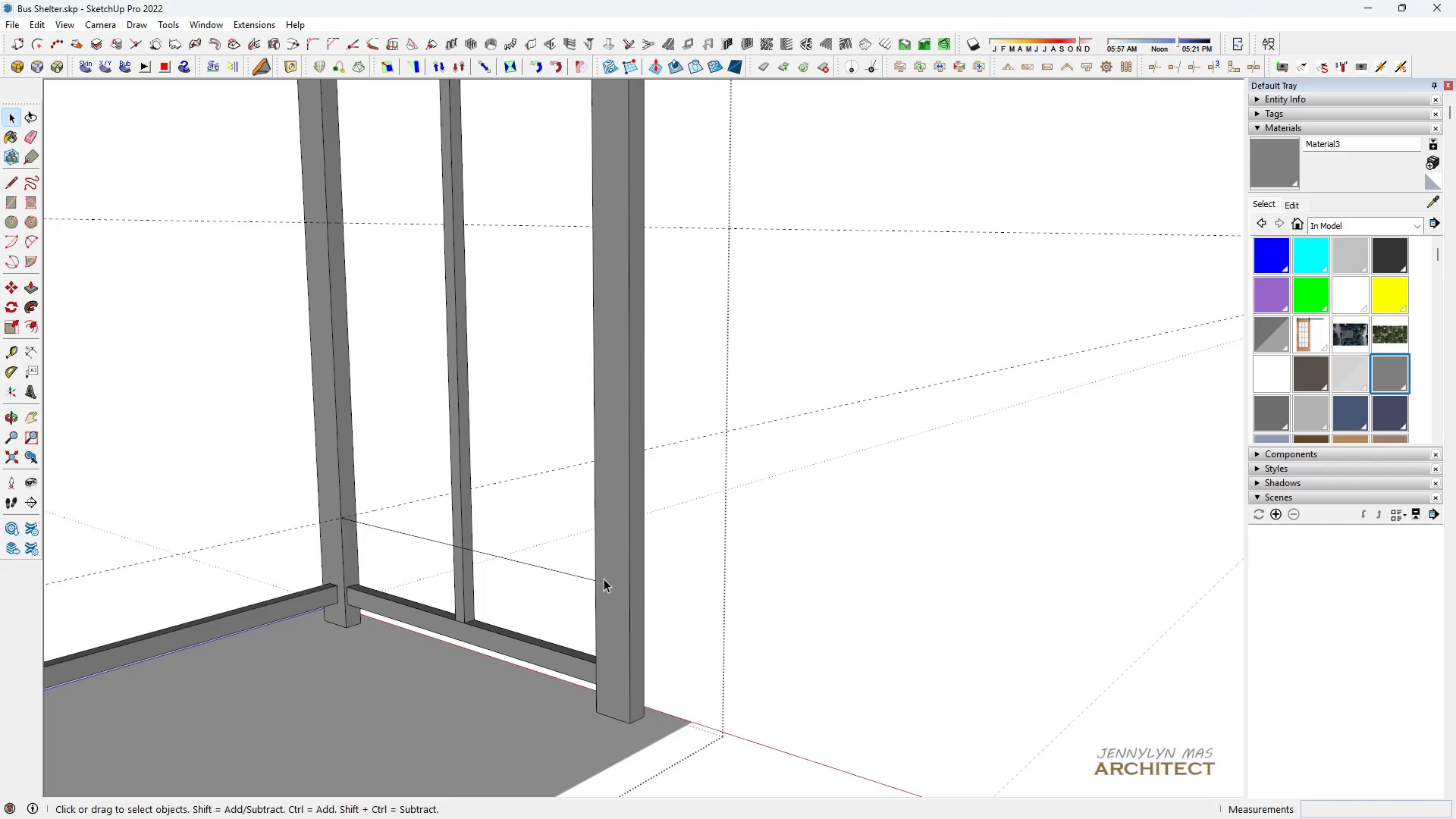 
key(R)
 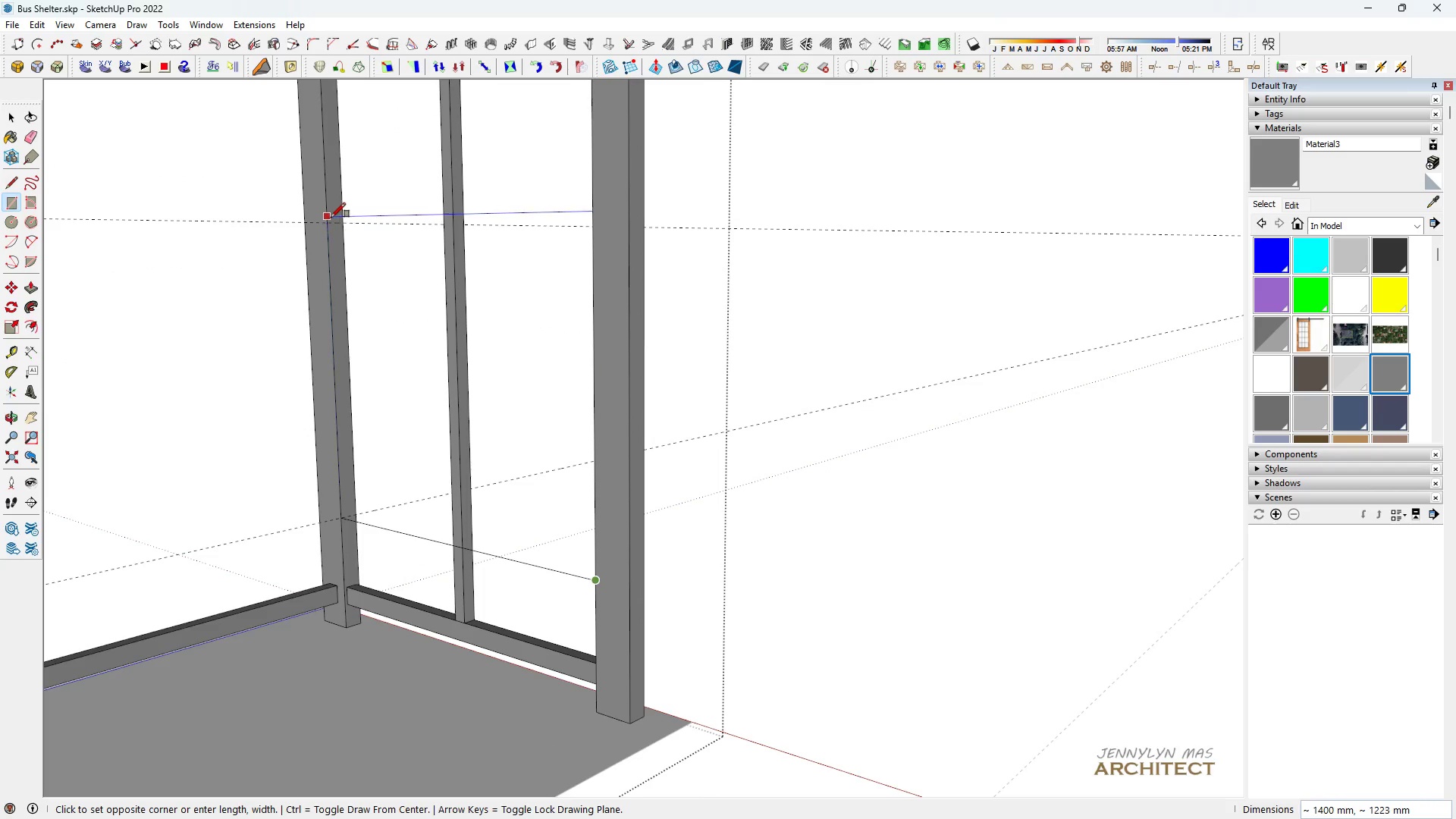 
left_click([328, 222])
 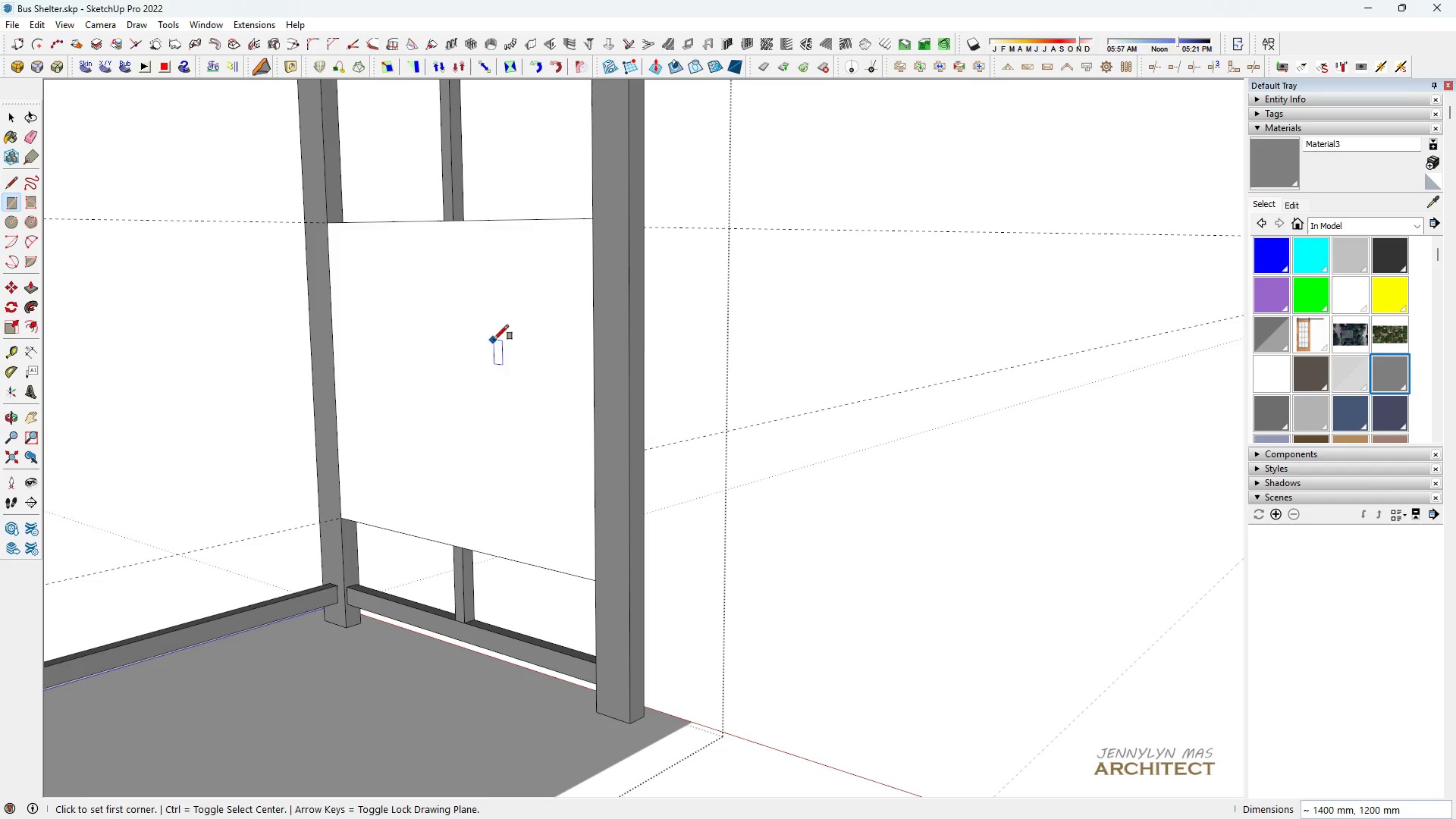 
key(Space)
 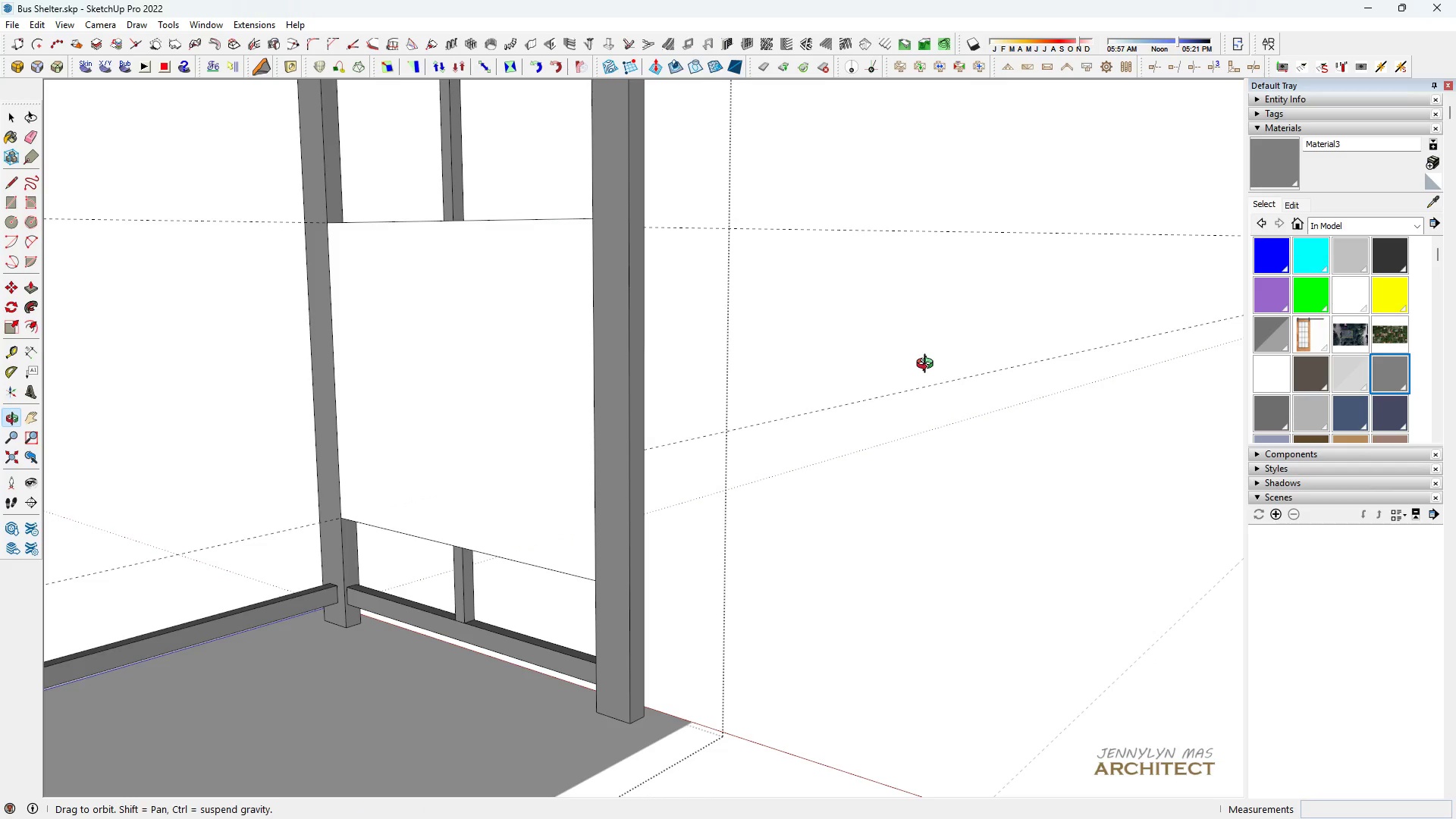 
middle_click([928, 366])
 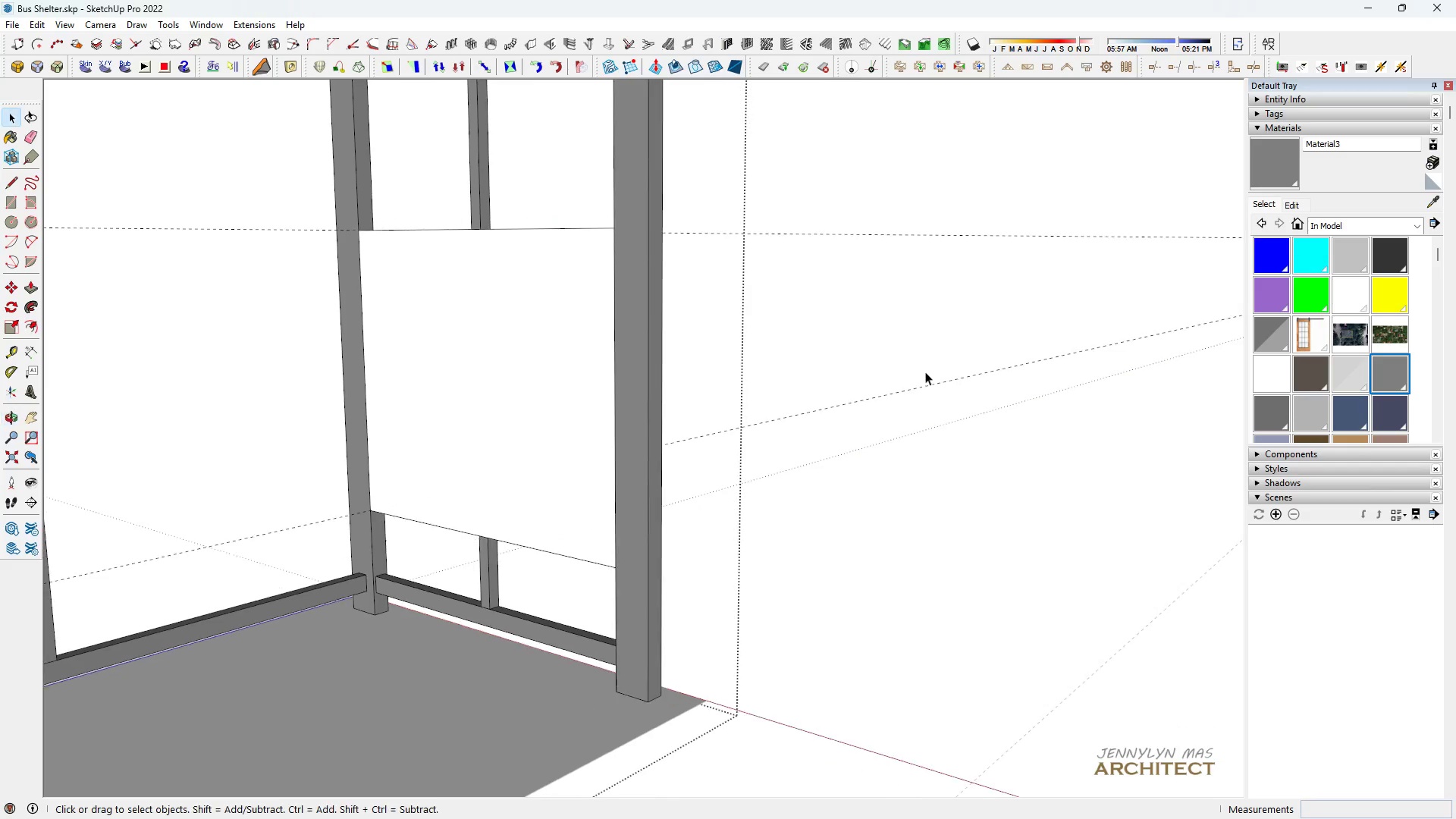 
scroll: coordinate [927, 368], scroll_direction: down, amount: 1.0
 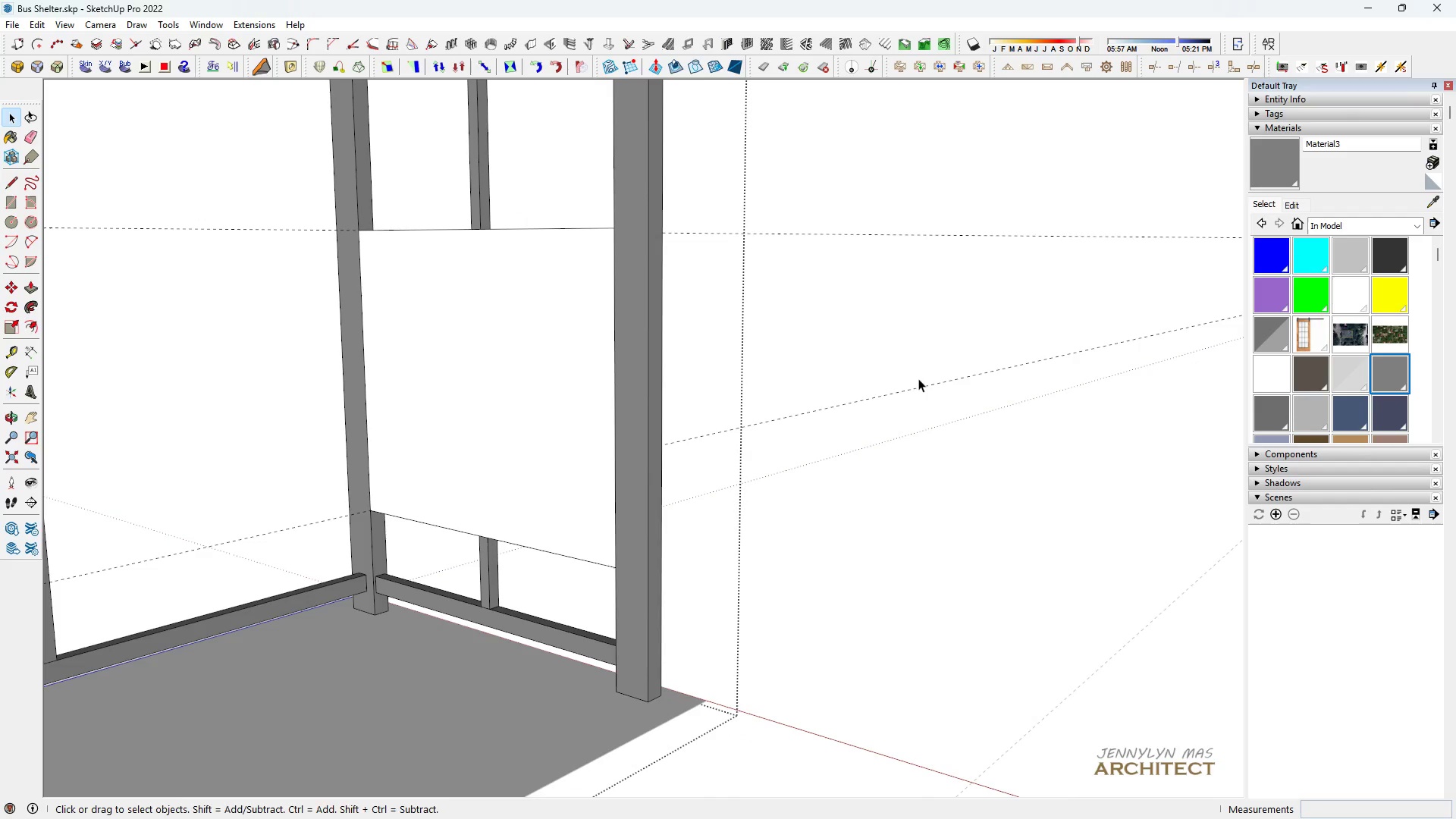 
key(E)
 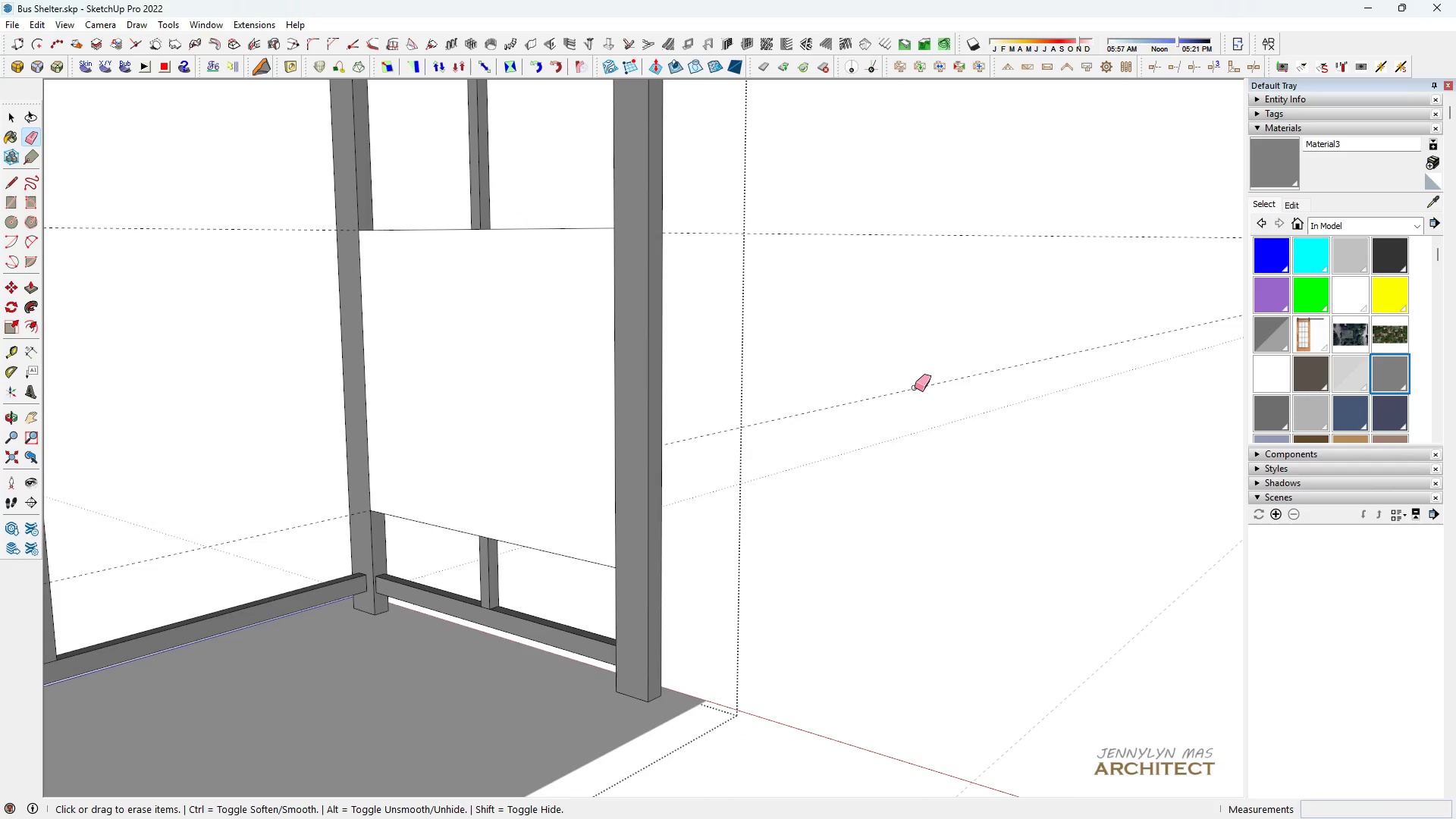 
left_click_drag(start_coordinate=[915, 388], to_coordinate=[904, 416])
 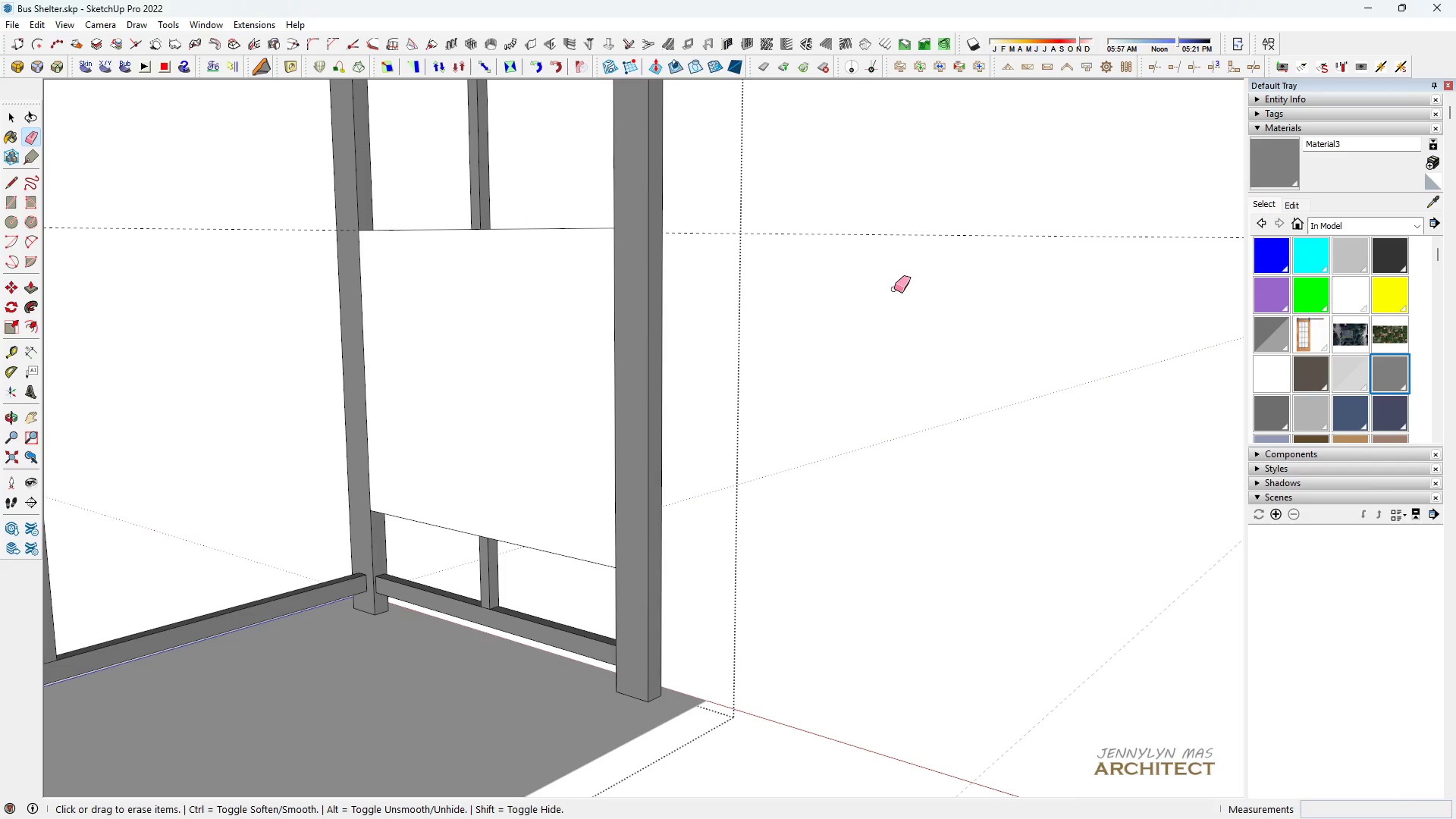 
left_click_drag(start_coordinate=[894, 289], to_coordinate=[890, 226])
 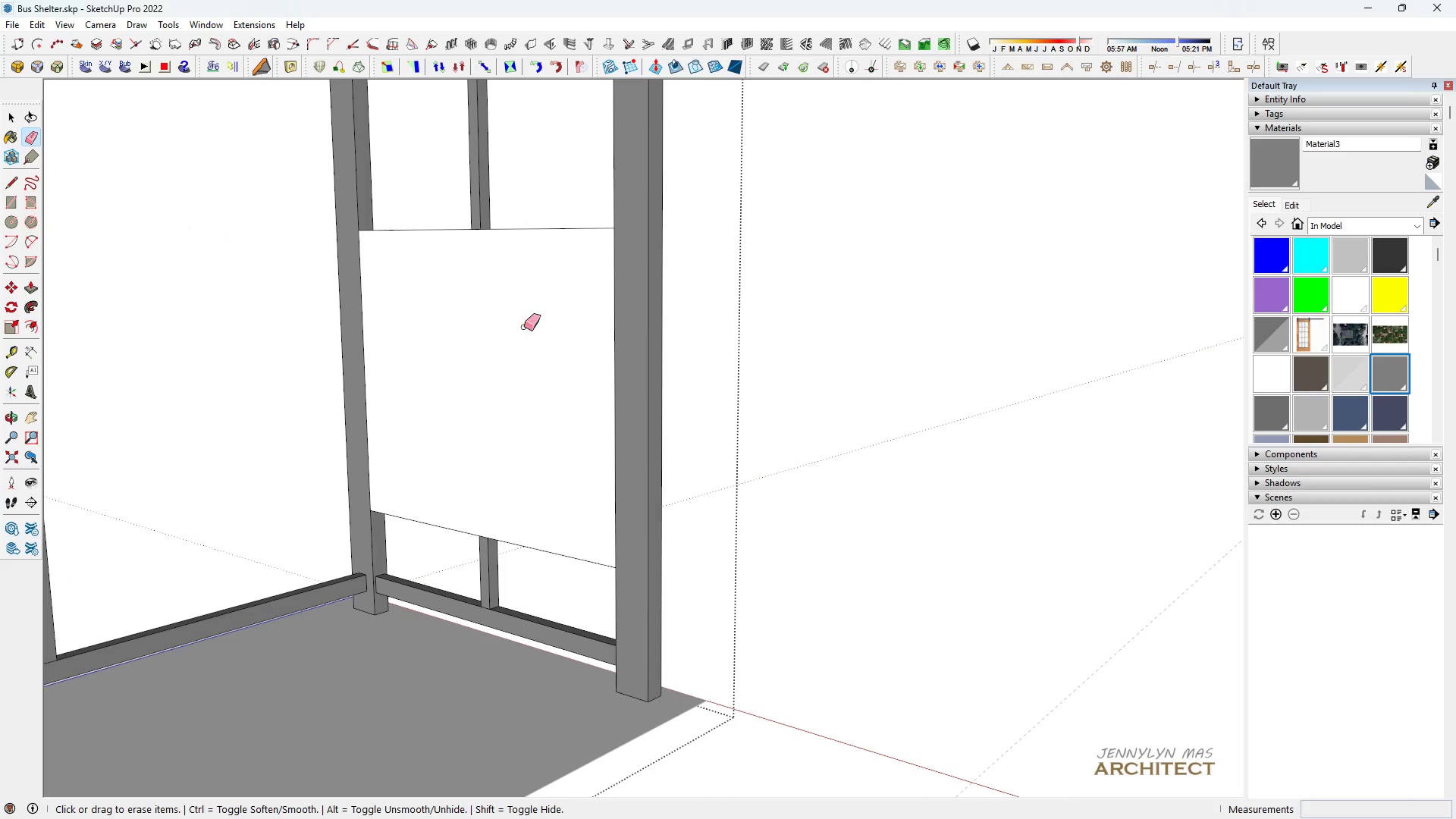 
key(Space)
 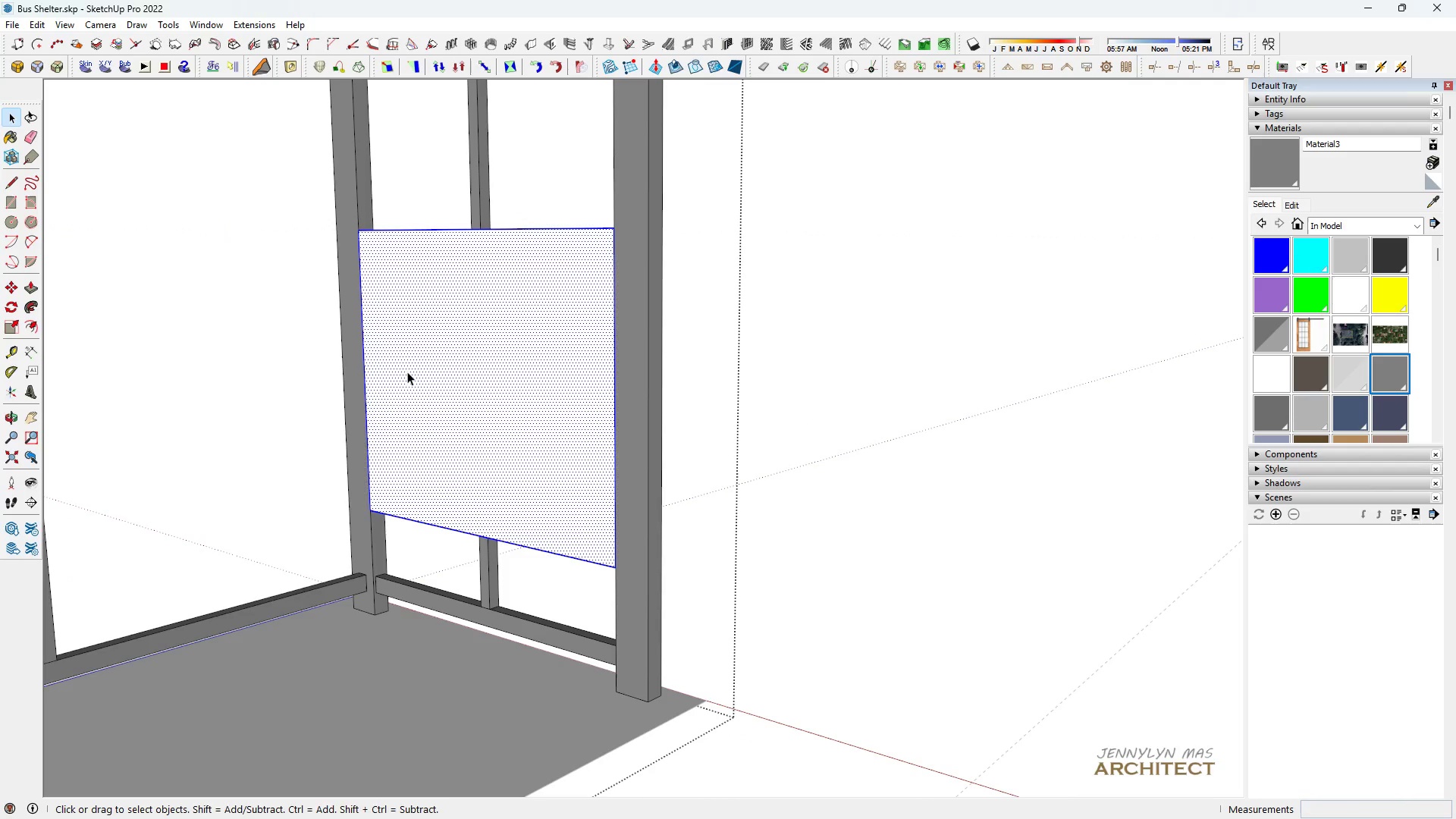 
double_click([407, 372])
 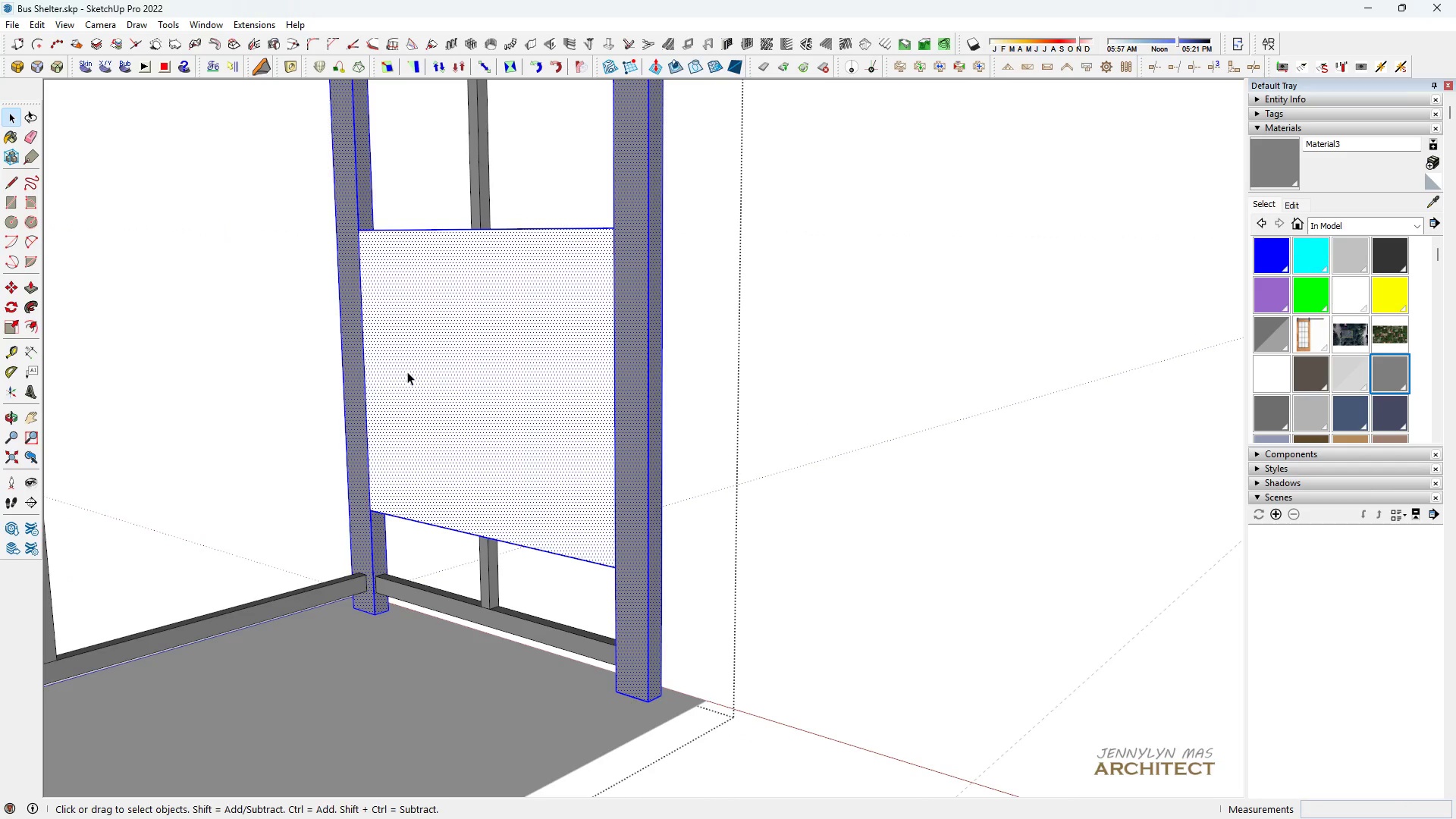 
triple_click([407, 372])
 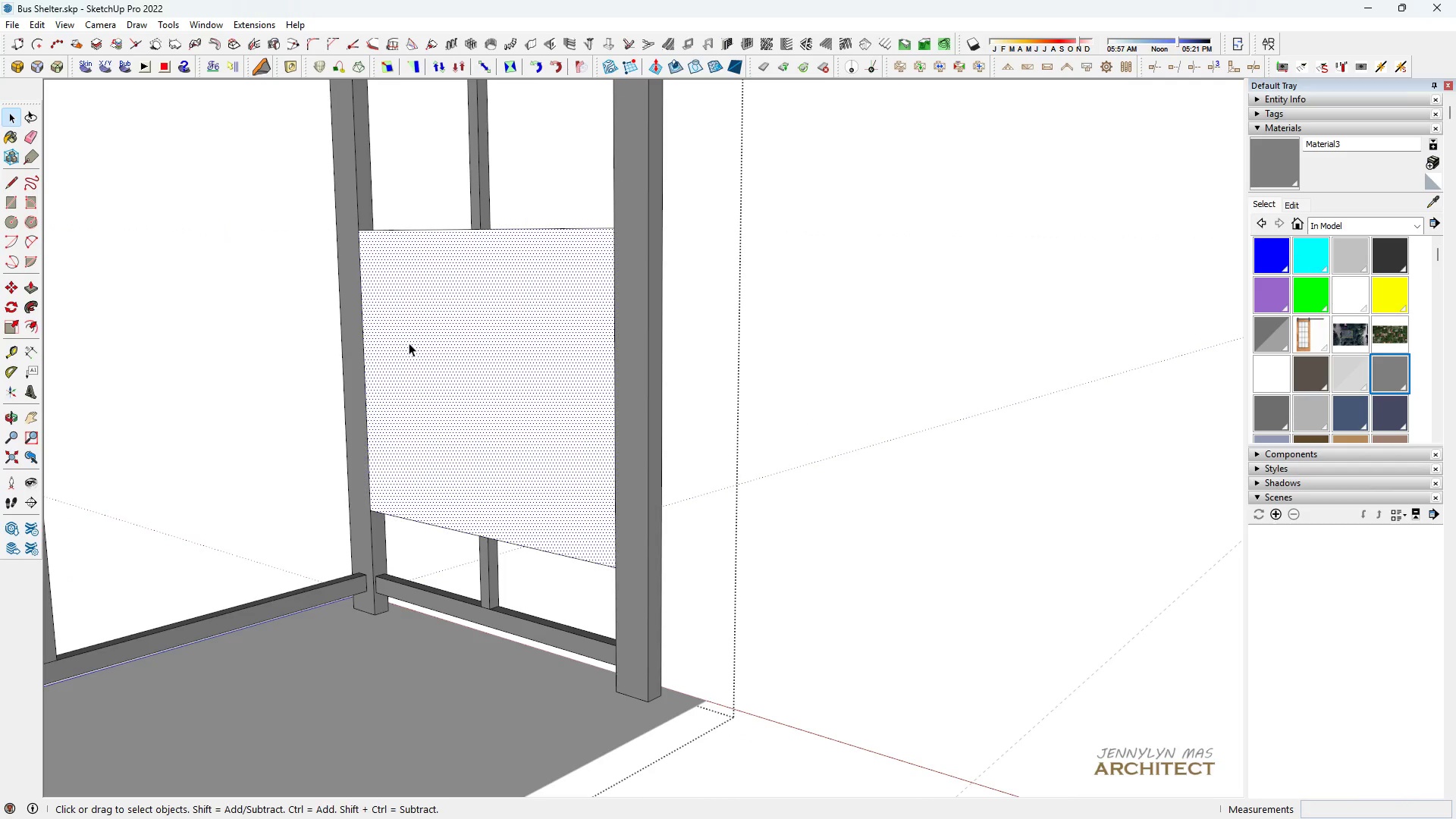 
double_click([409, 343])
 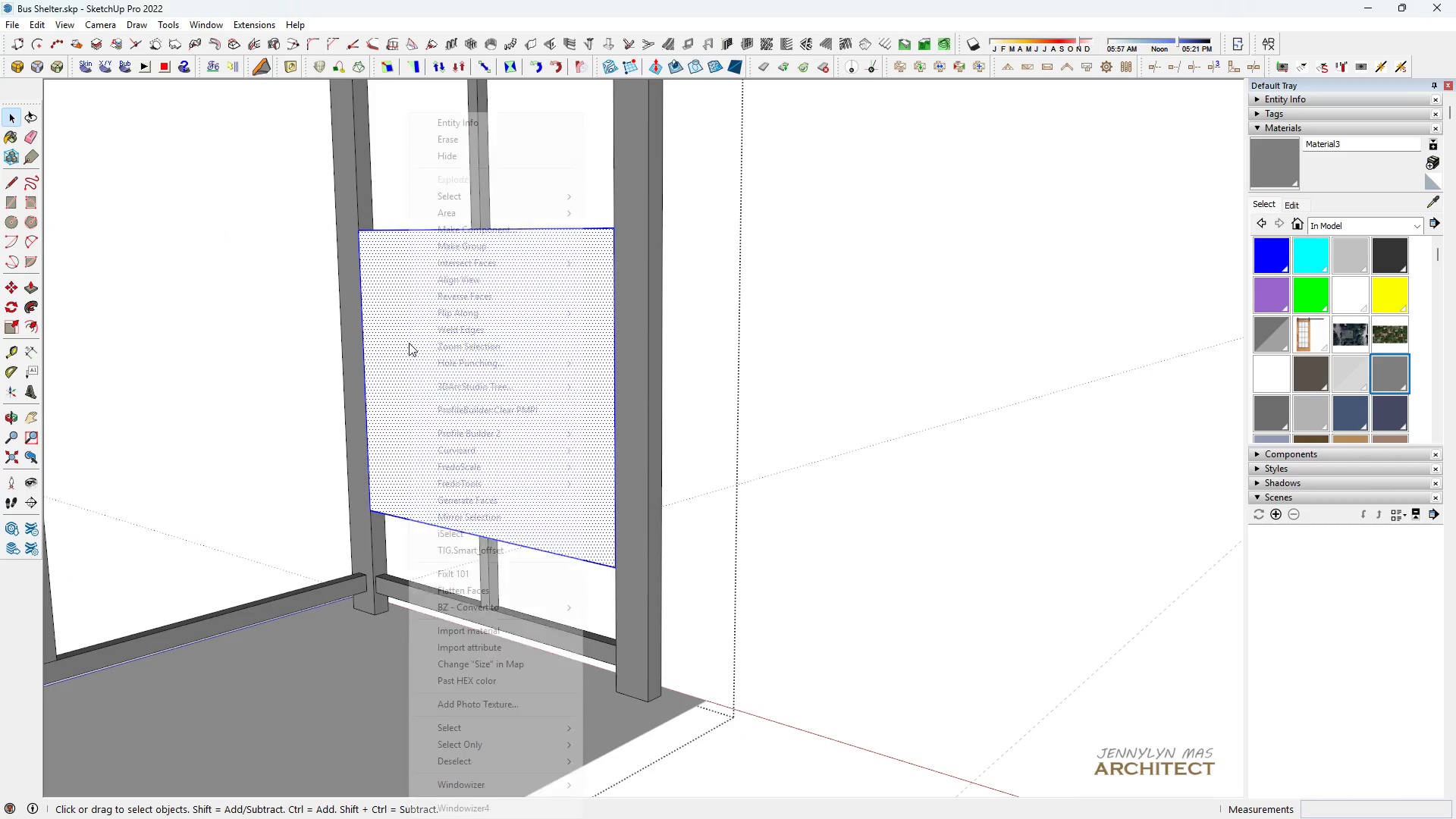 
right_click([409, 343])
 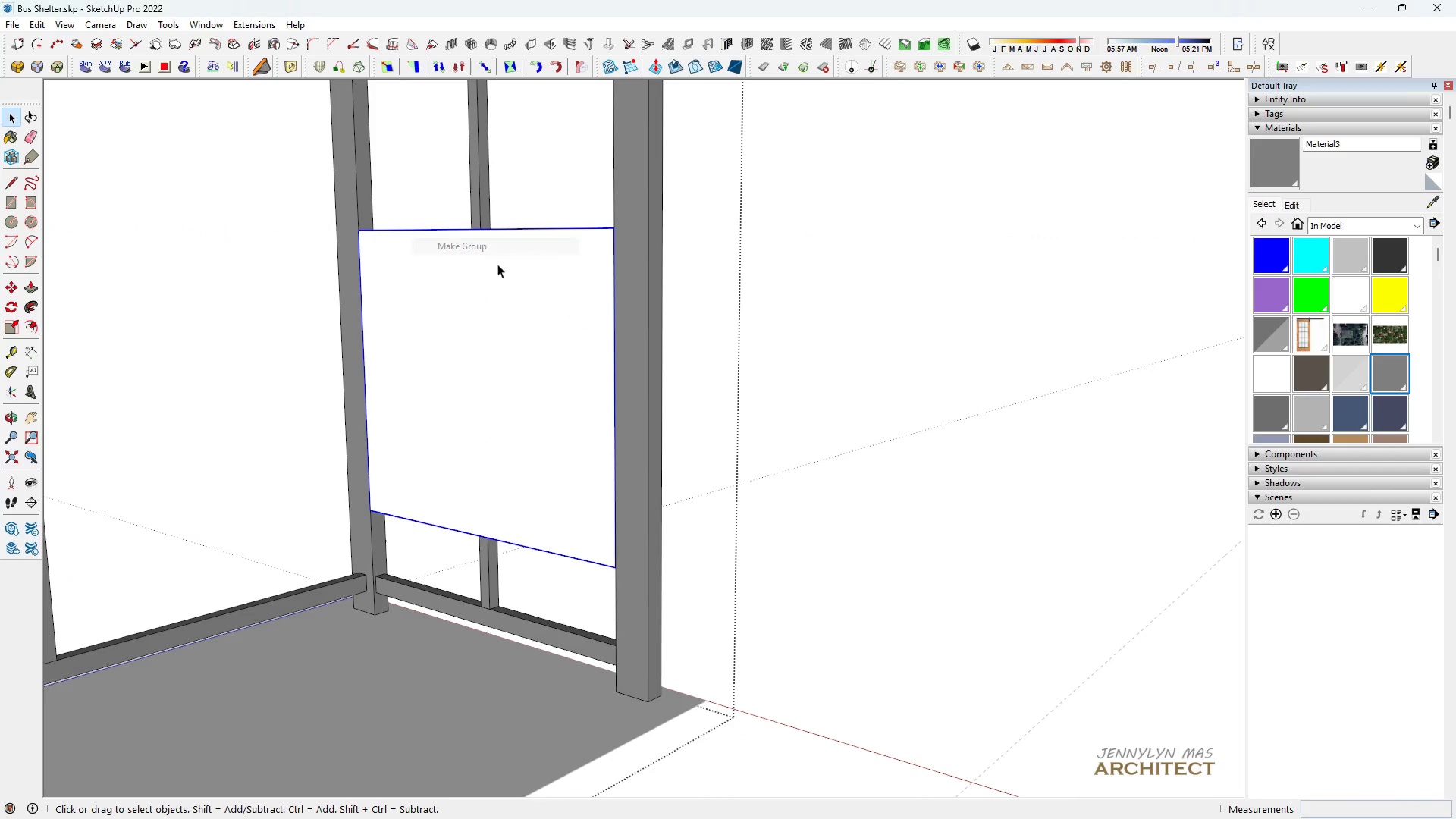 
double_click([493, 274])
 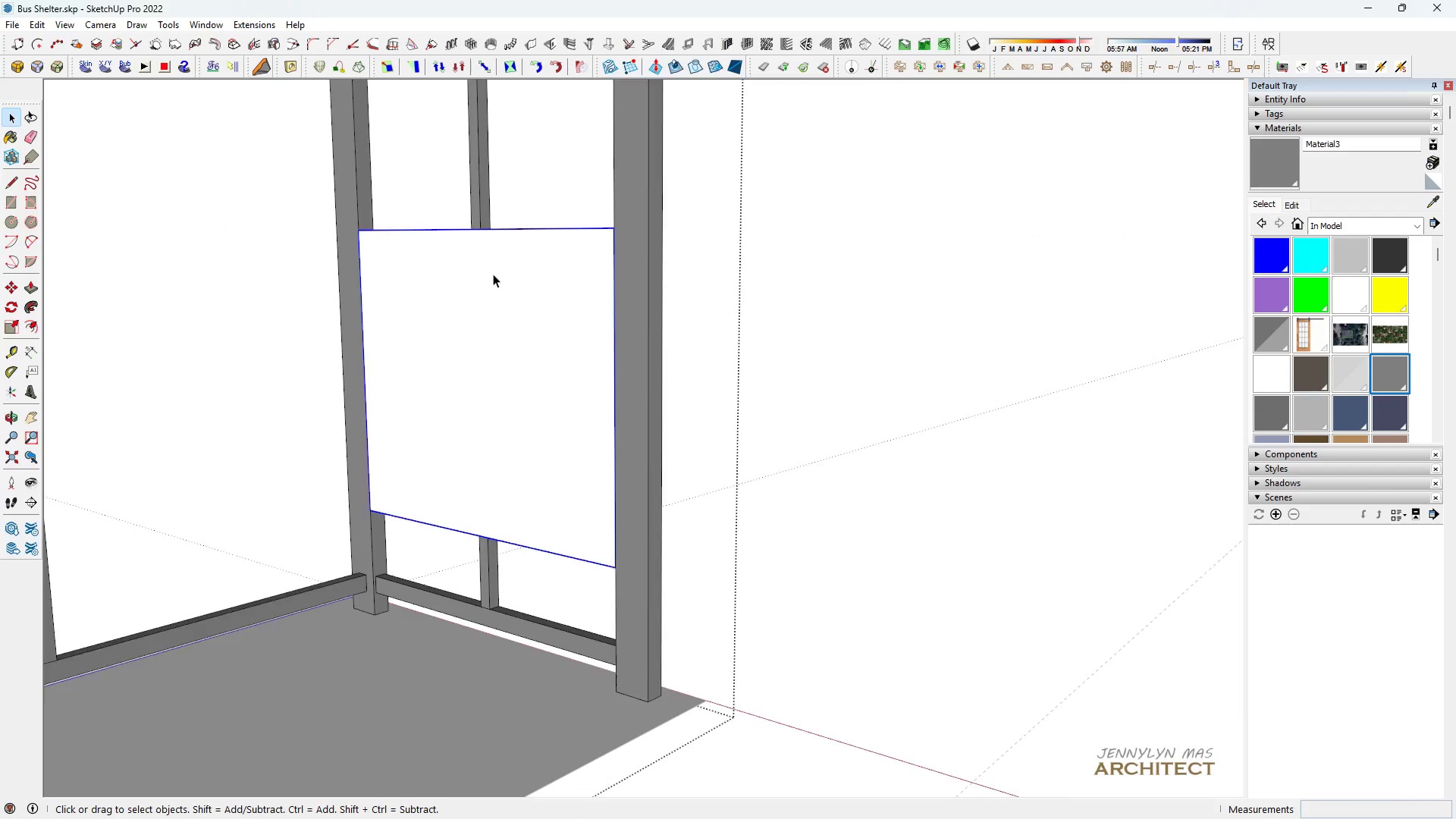 
triple_click([493, 274])
 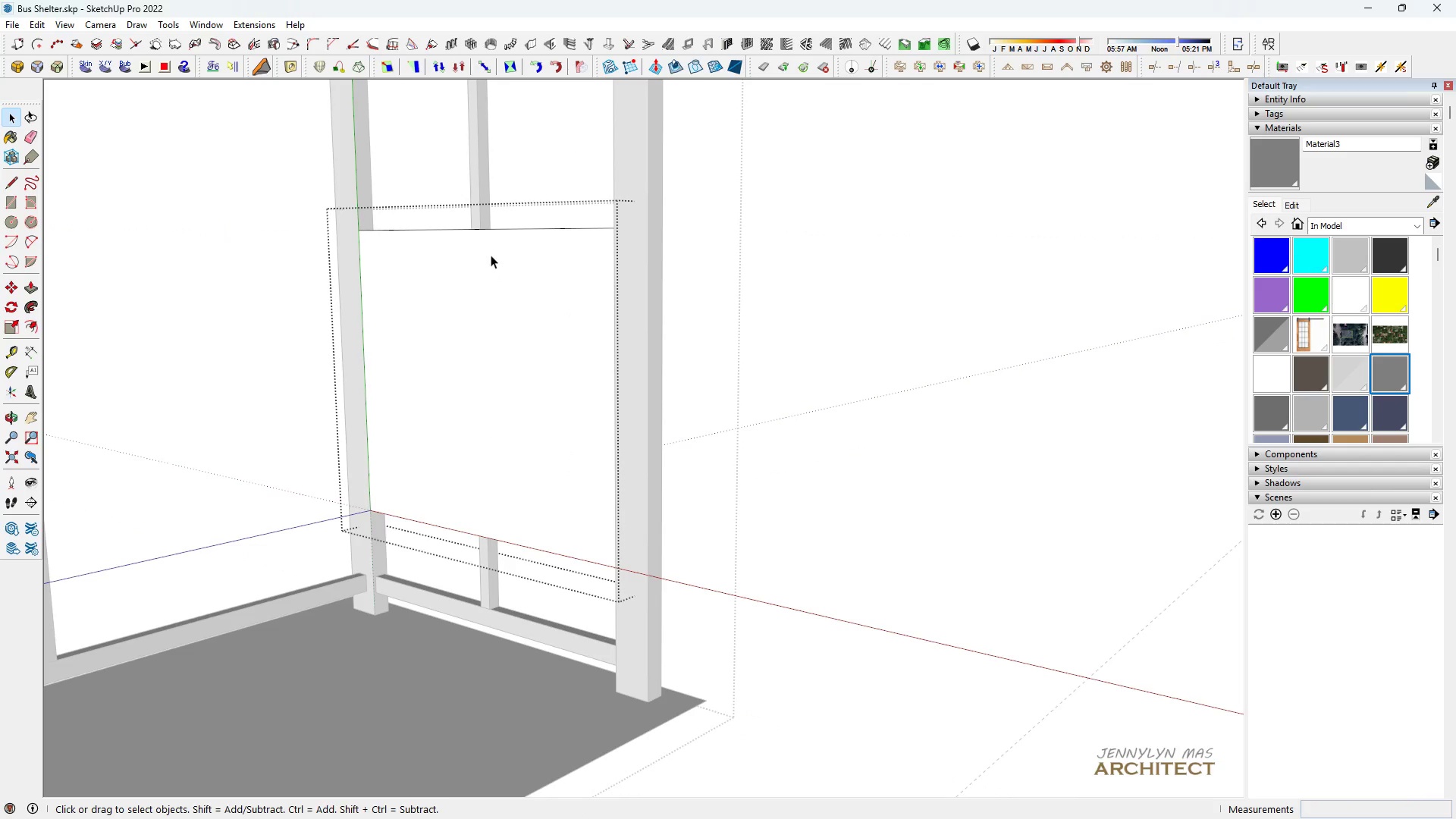 
triple_click([491, 255])
 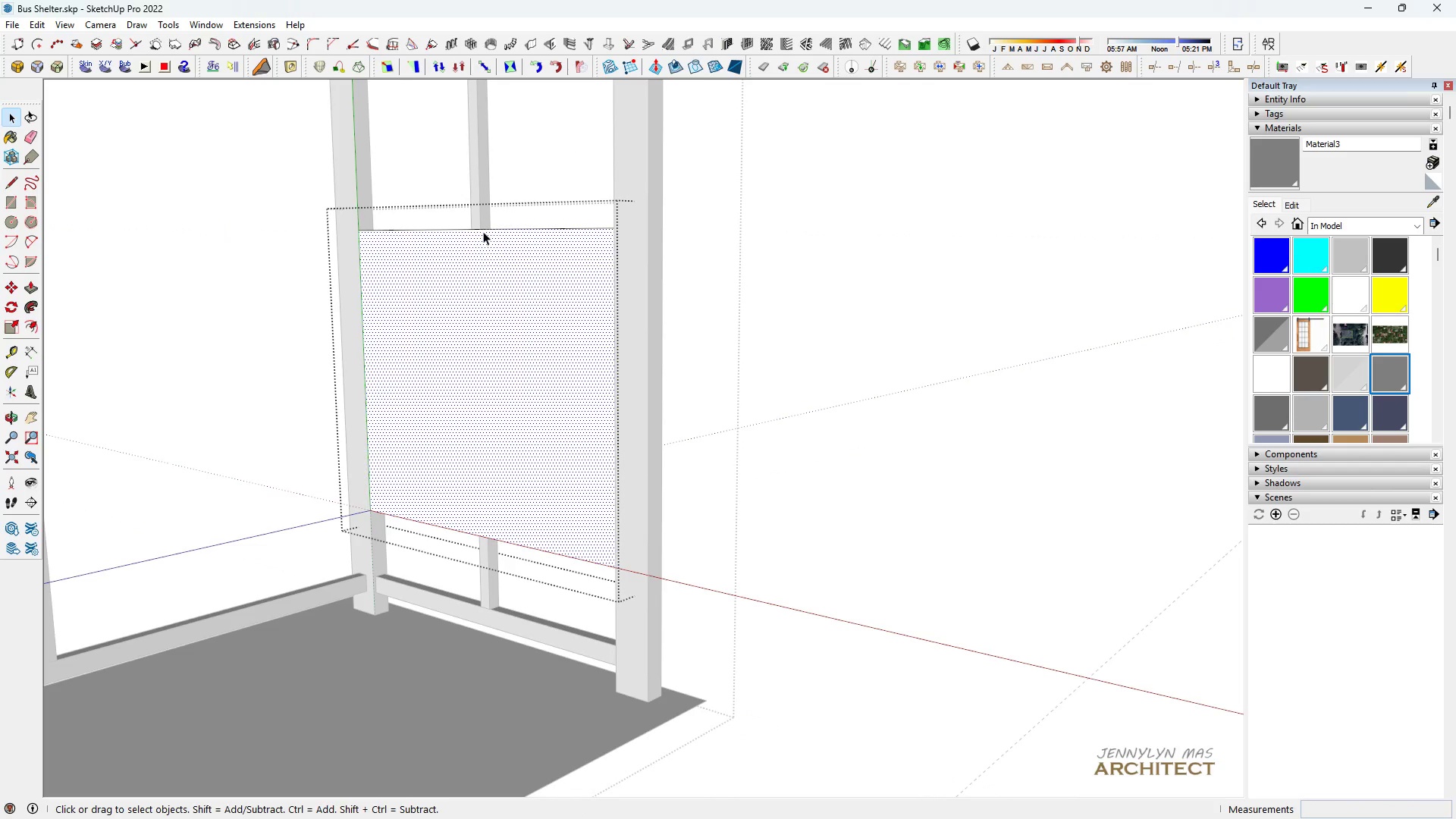 
key(Space)
 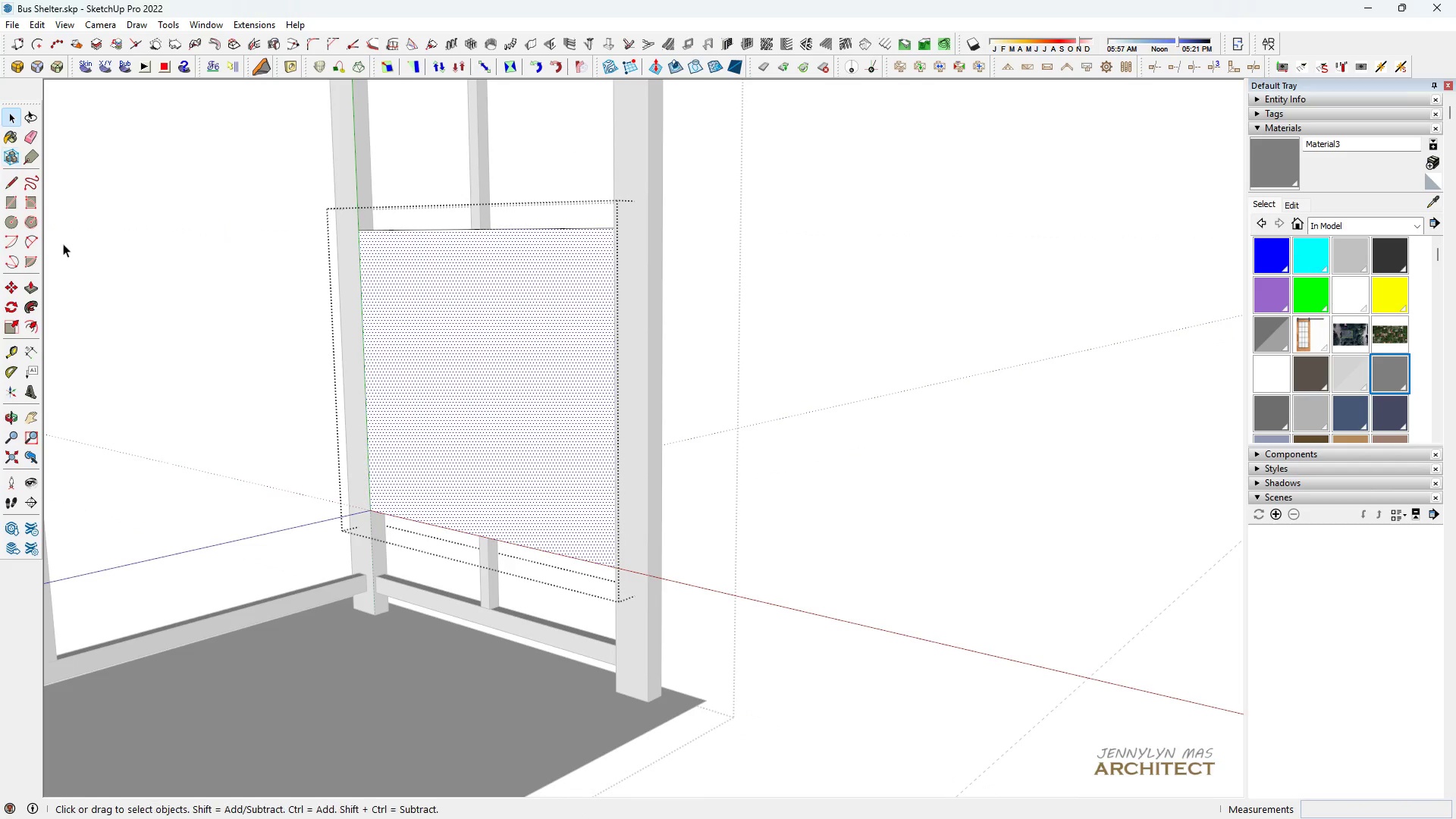 
scroll: coordinate [445, 335], scroll_direction: up, amount: 10.0
 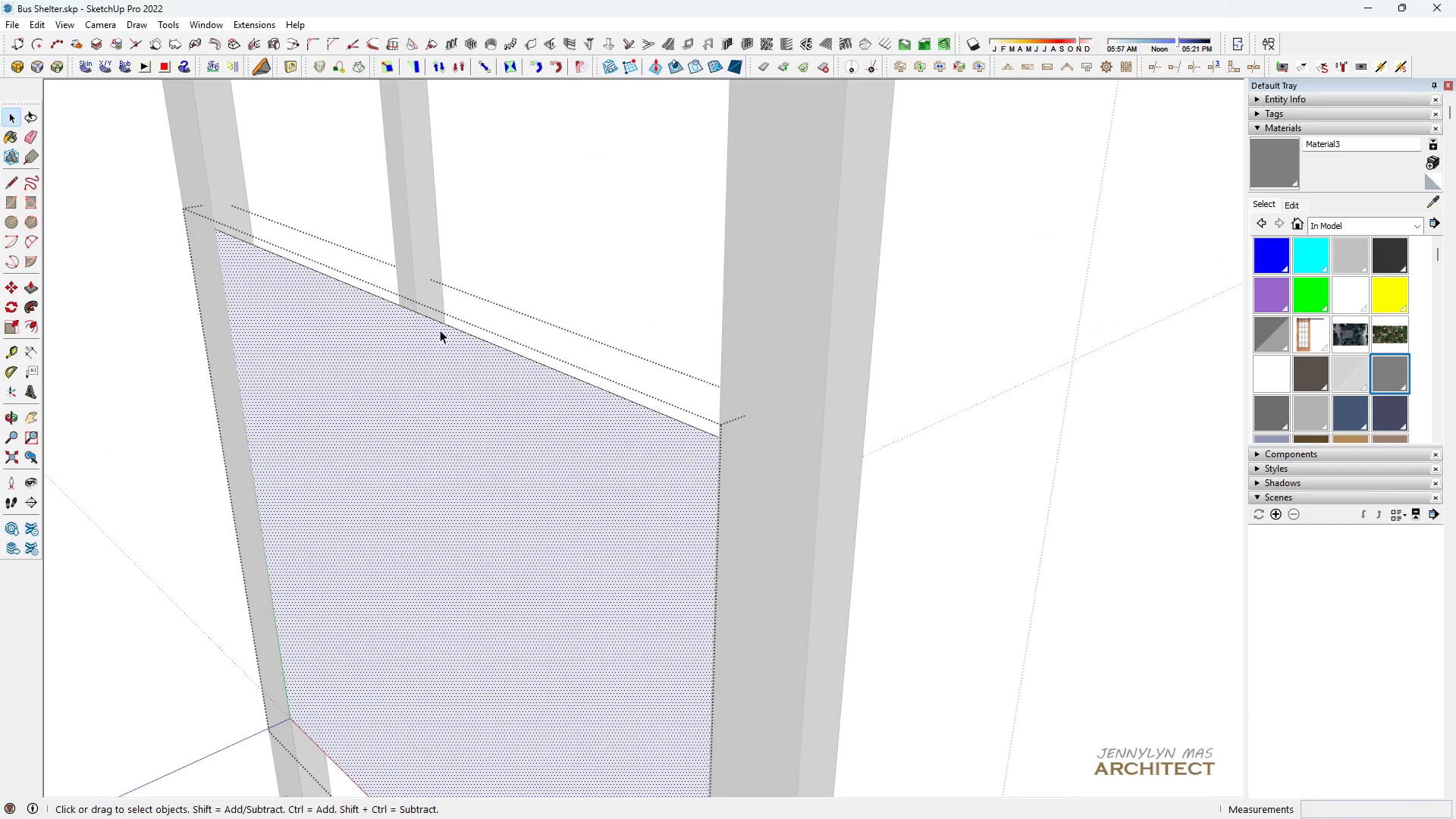 
key(P)
 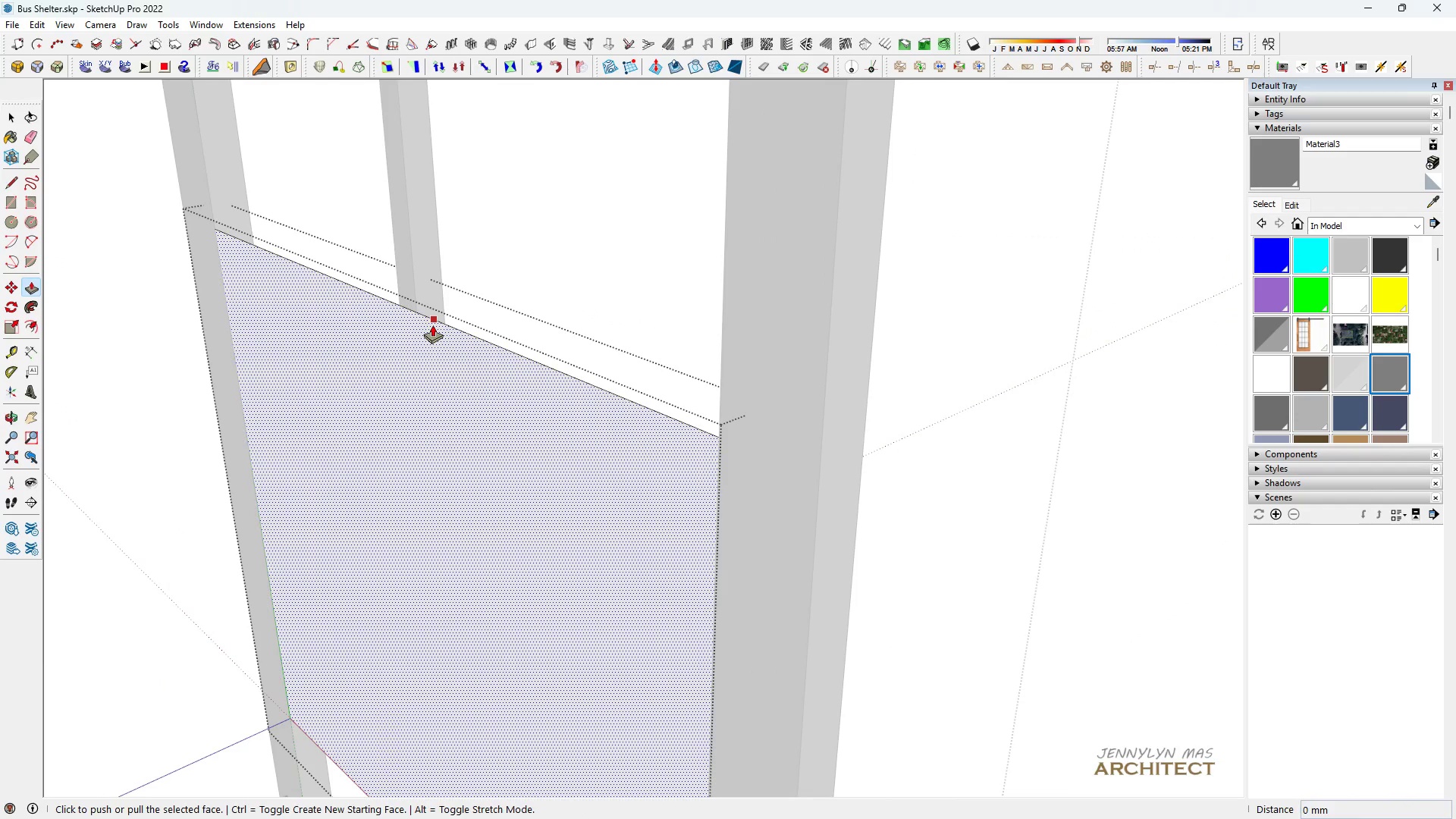 
left_click([432, 325])
 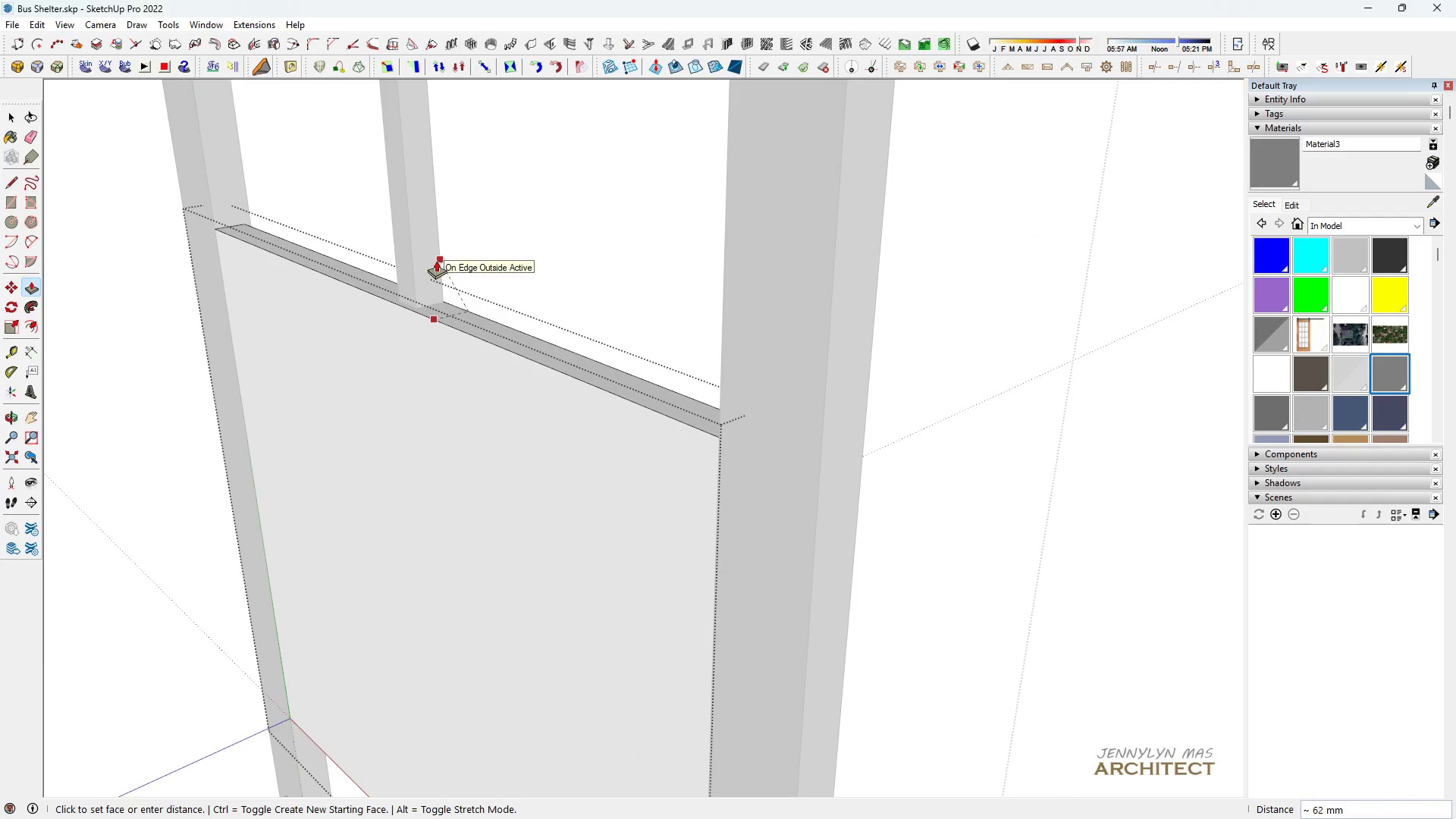 
left_click([436, 260])
 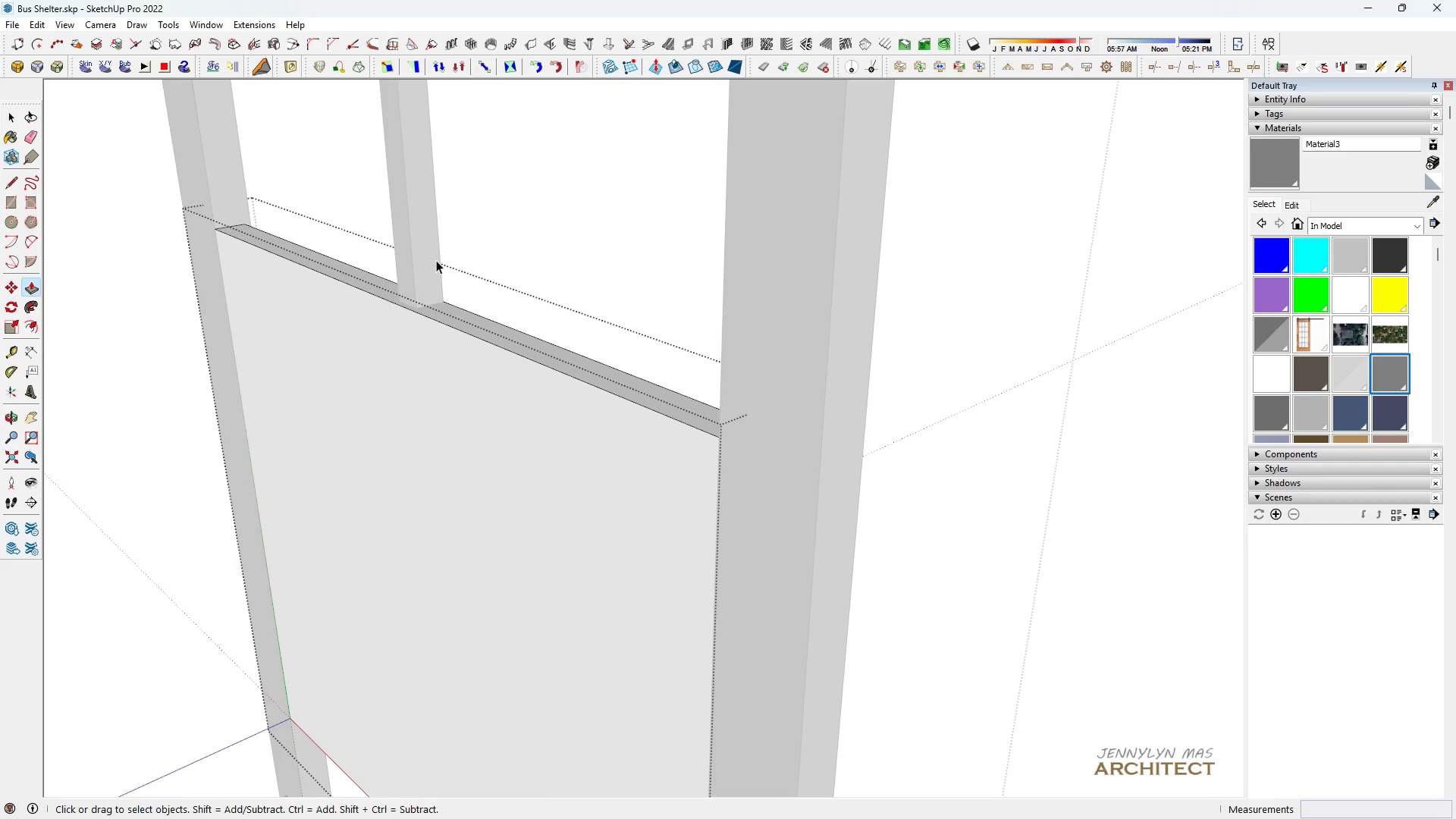 
key(Space)
 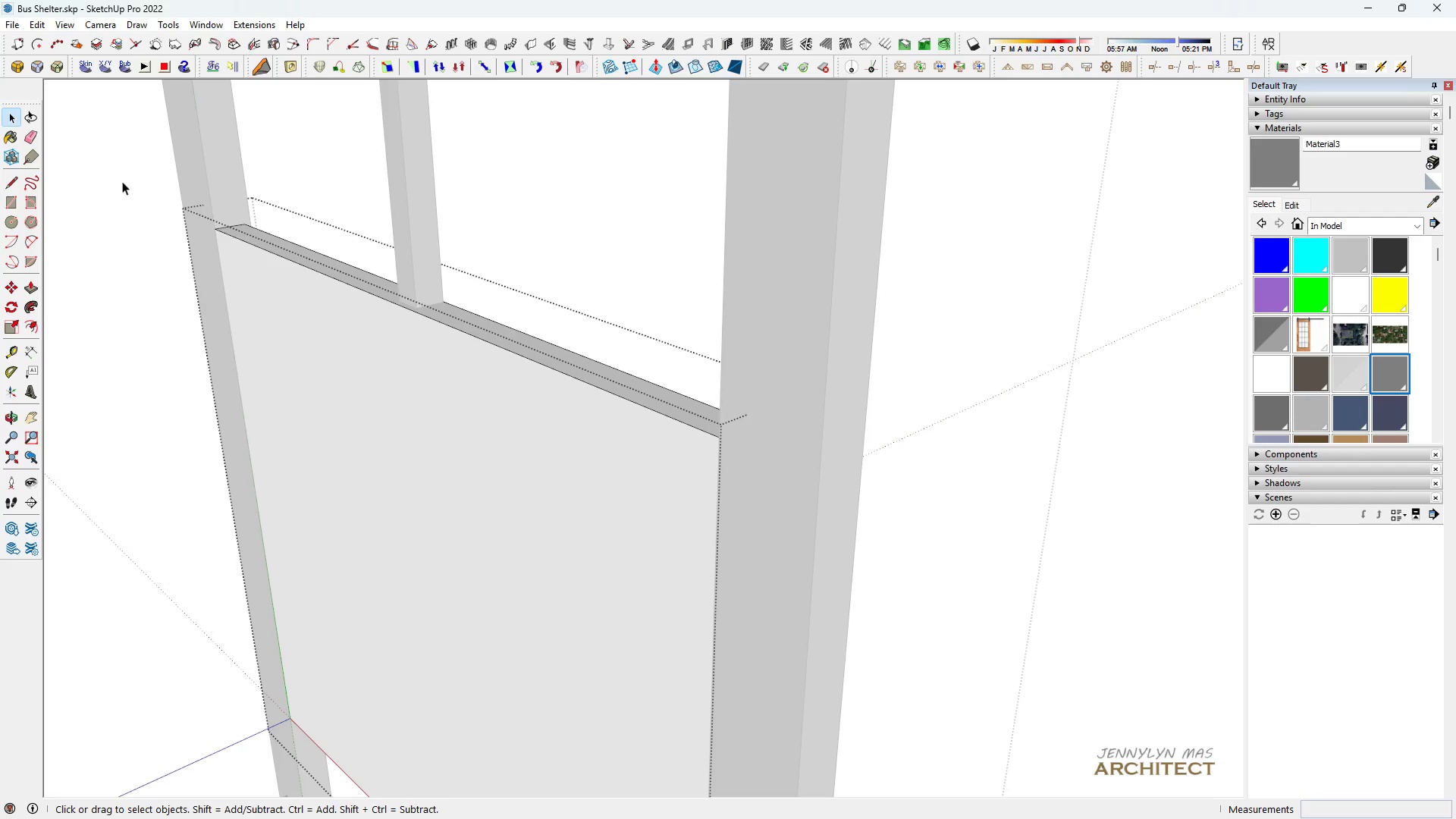 
type( hh )
 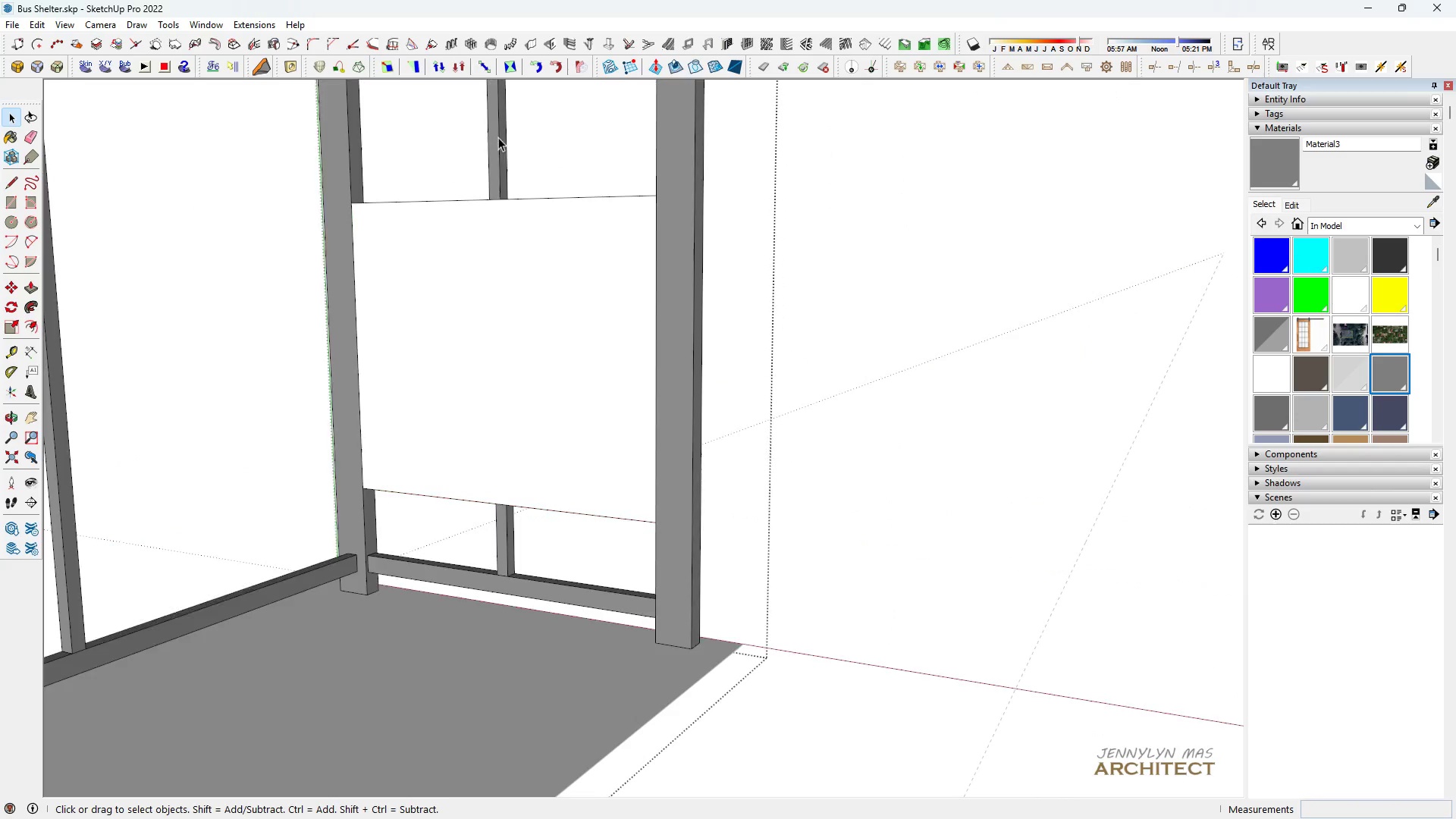 
scroll: coordinate [487, 256], scroll_direction: down, amount: 10.0
 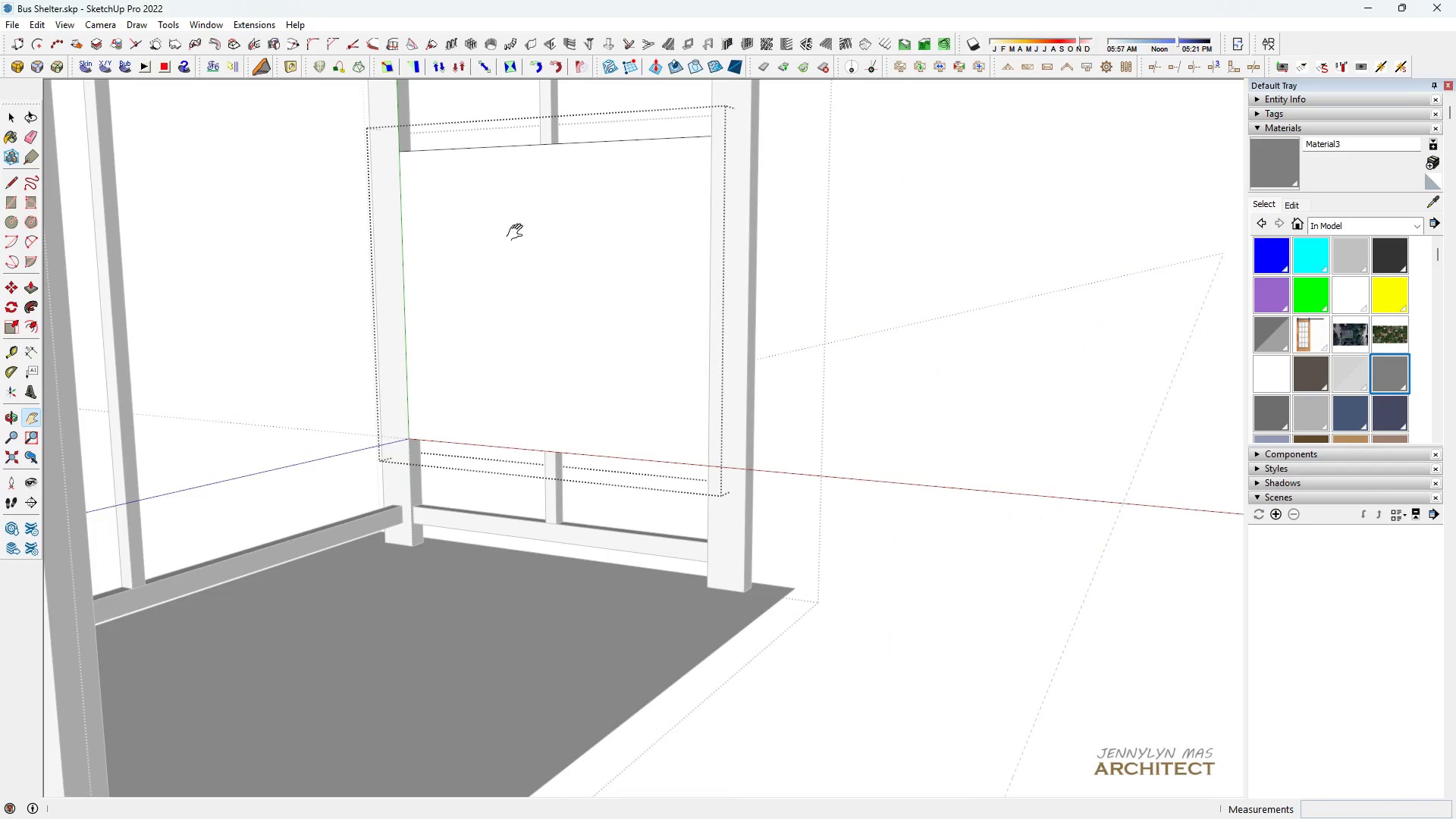 
left_click_drag(start_coordinate=[518, 233], to_coordinate=[468, 287])
 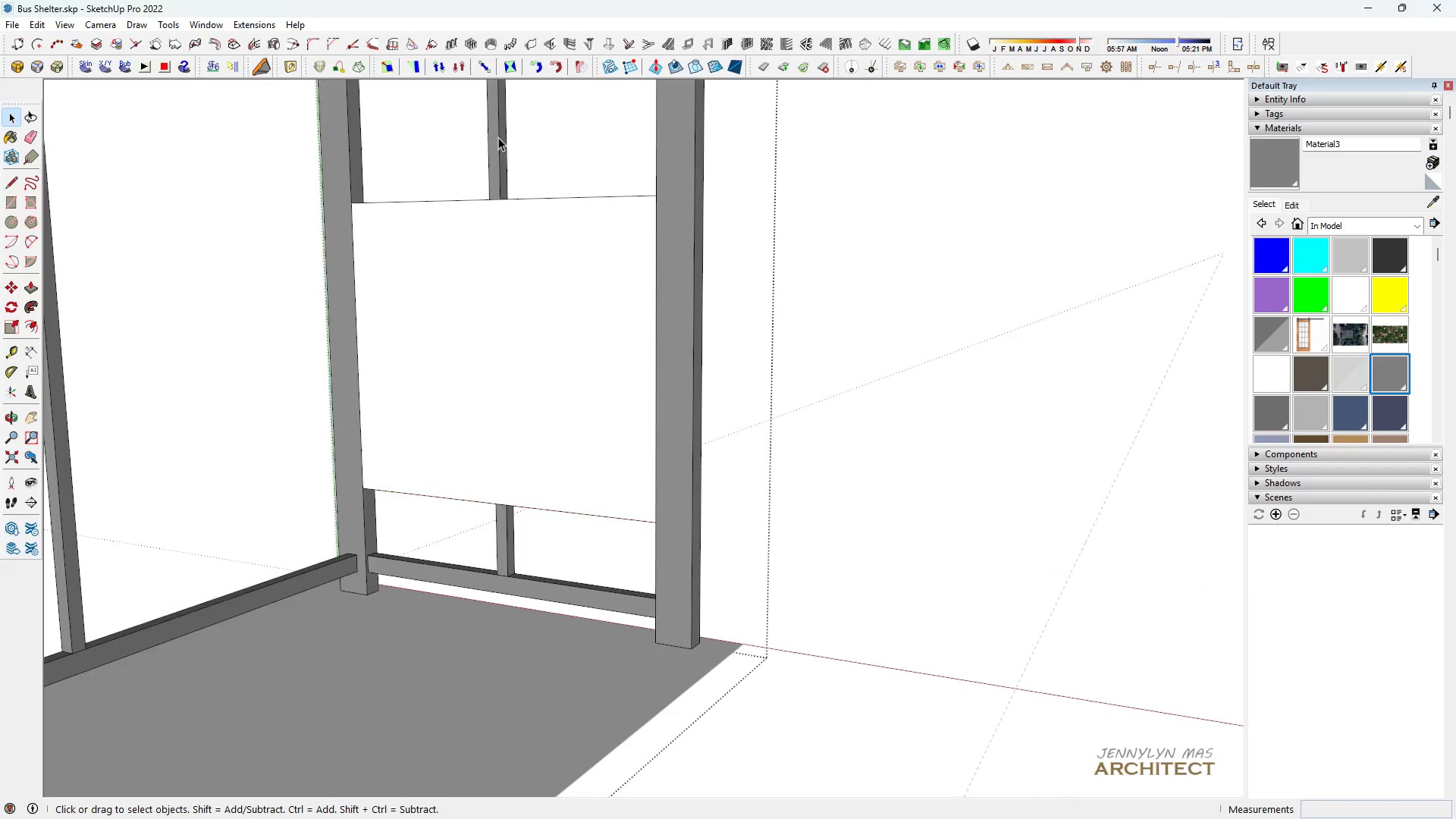 
double_click([500, 137])
 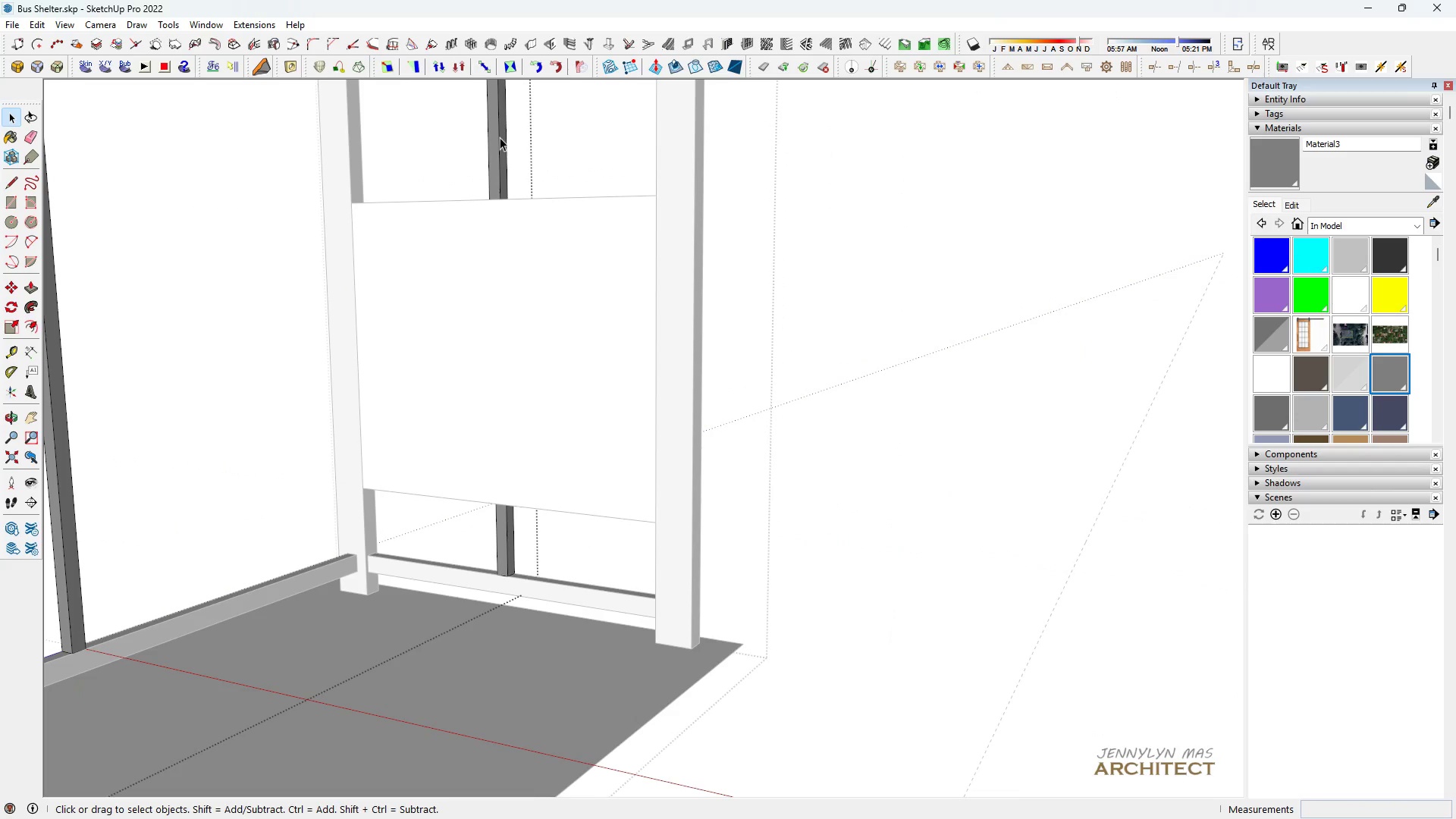 
triple_click([500, 137])
 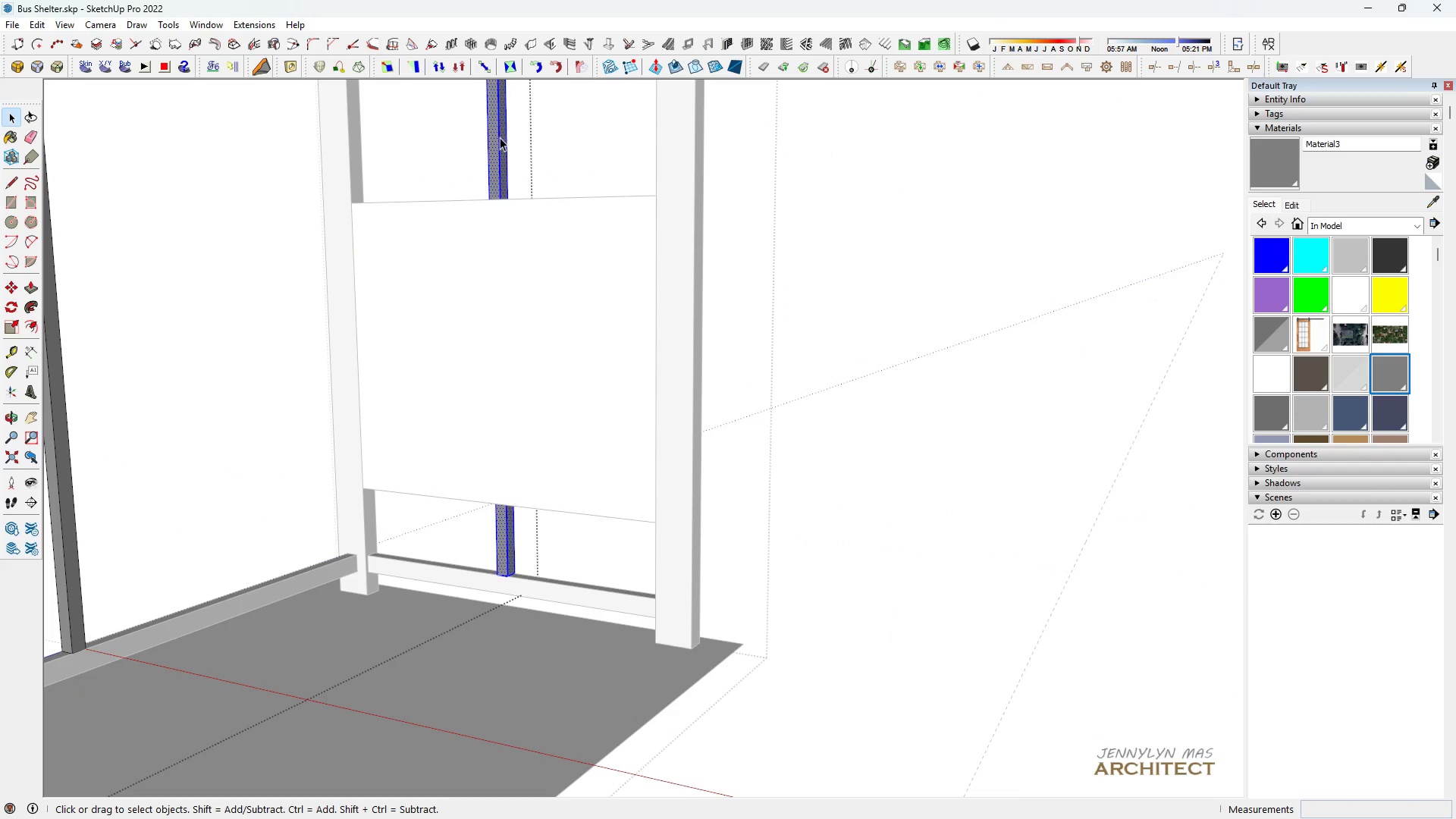 
triple_click([500, 137])
 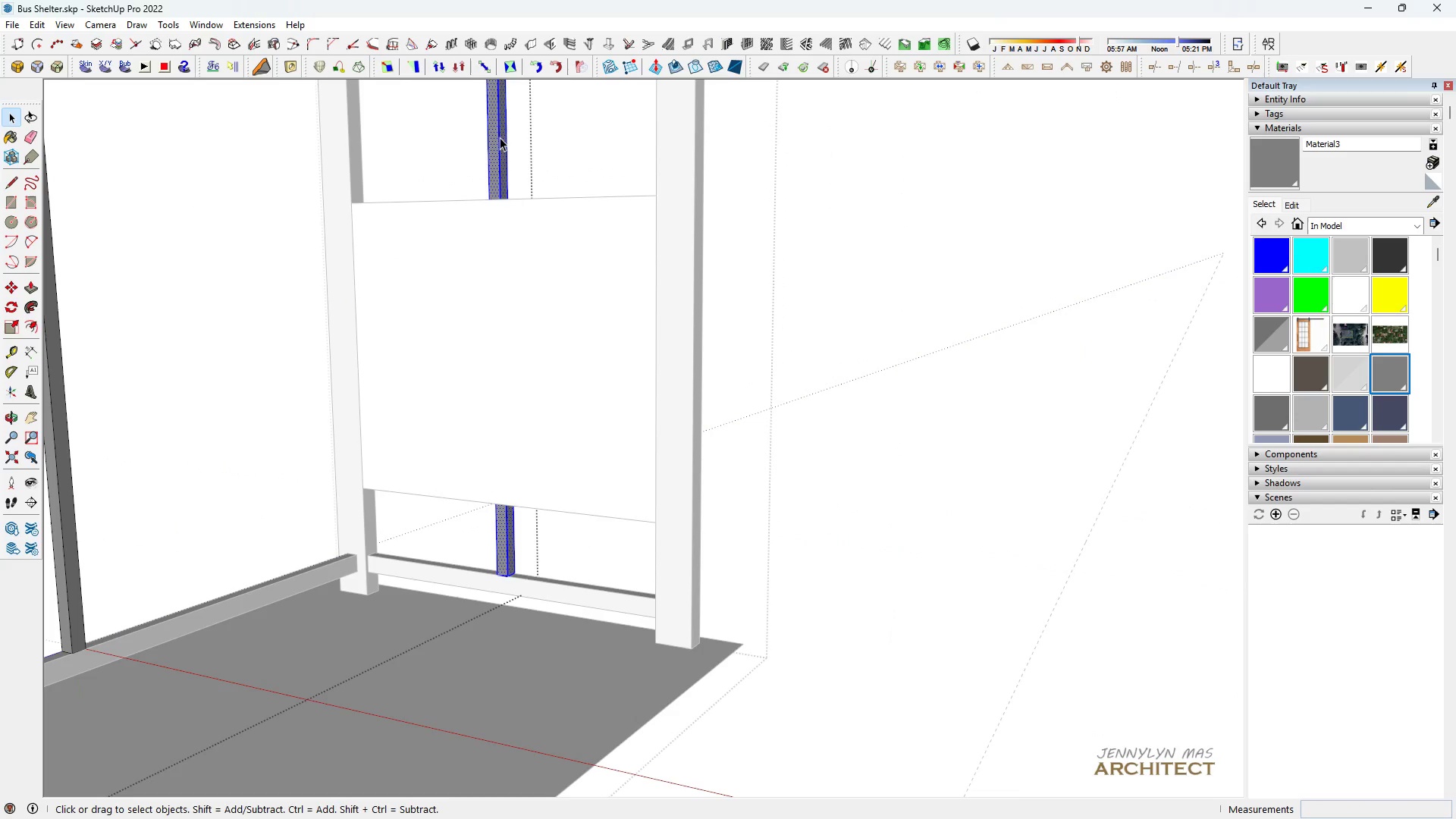 
triple_click([500, 137])
 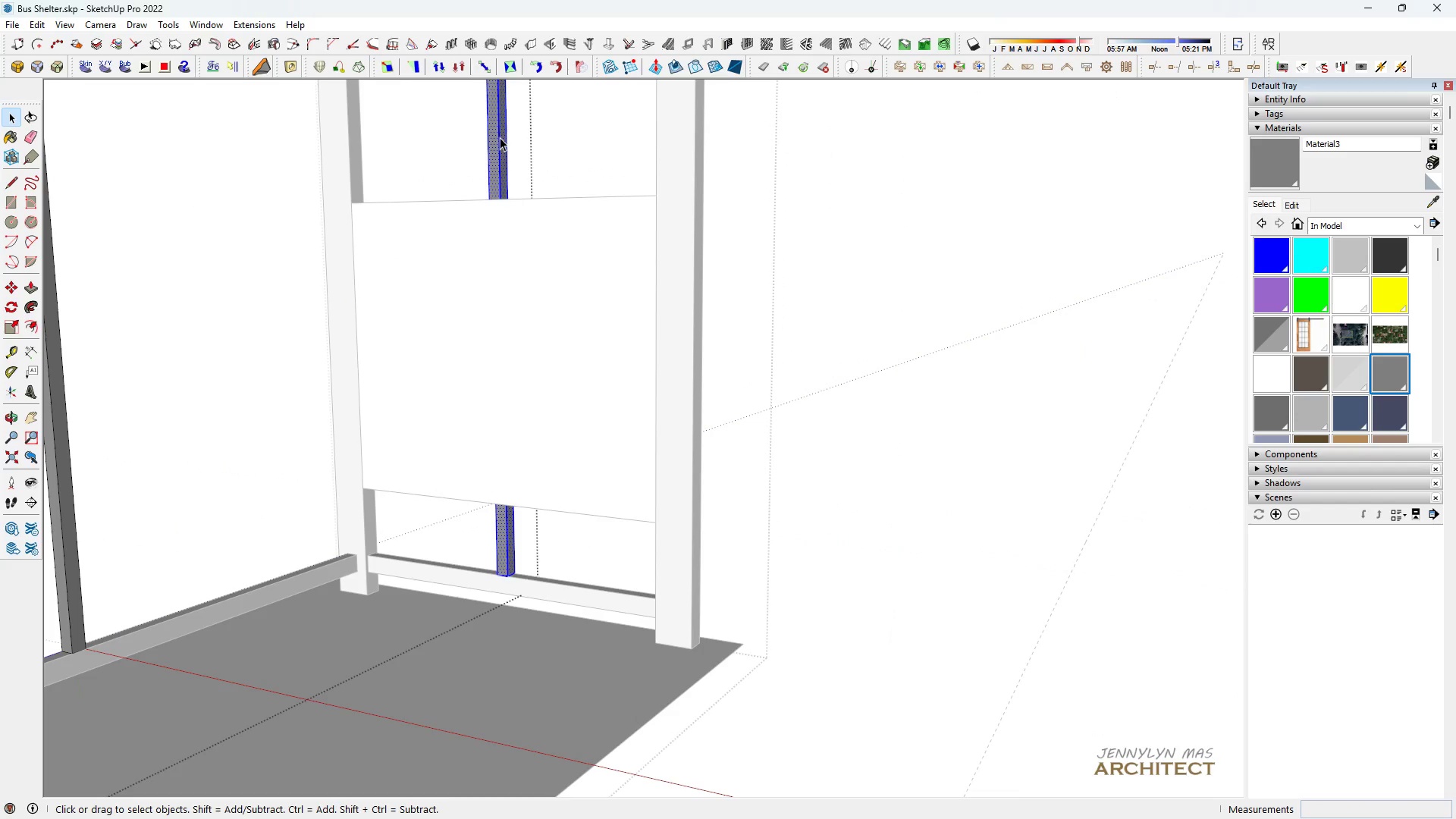 
triple_click([500, 137])
 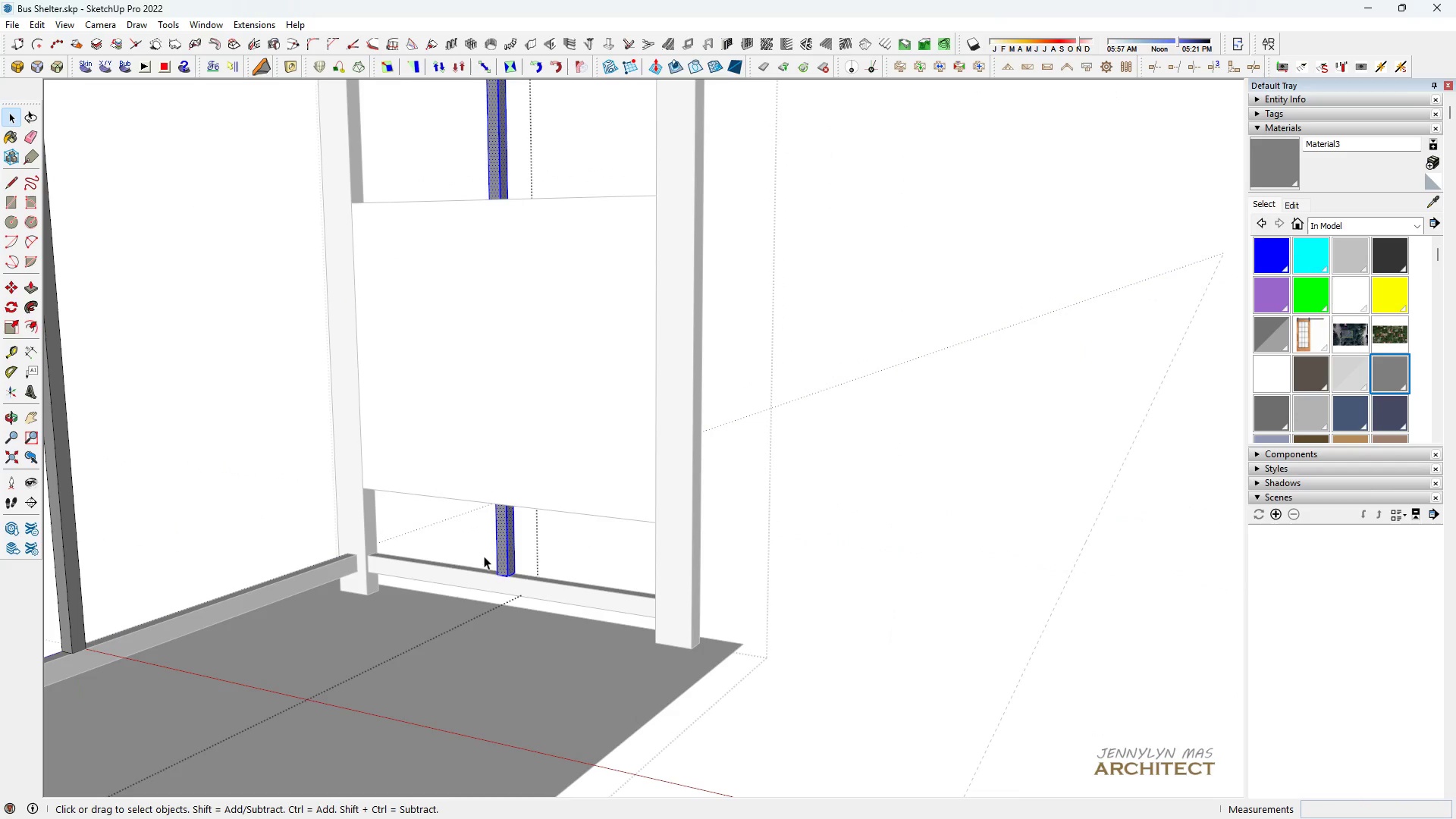 
key(Space)
 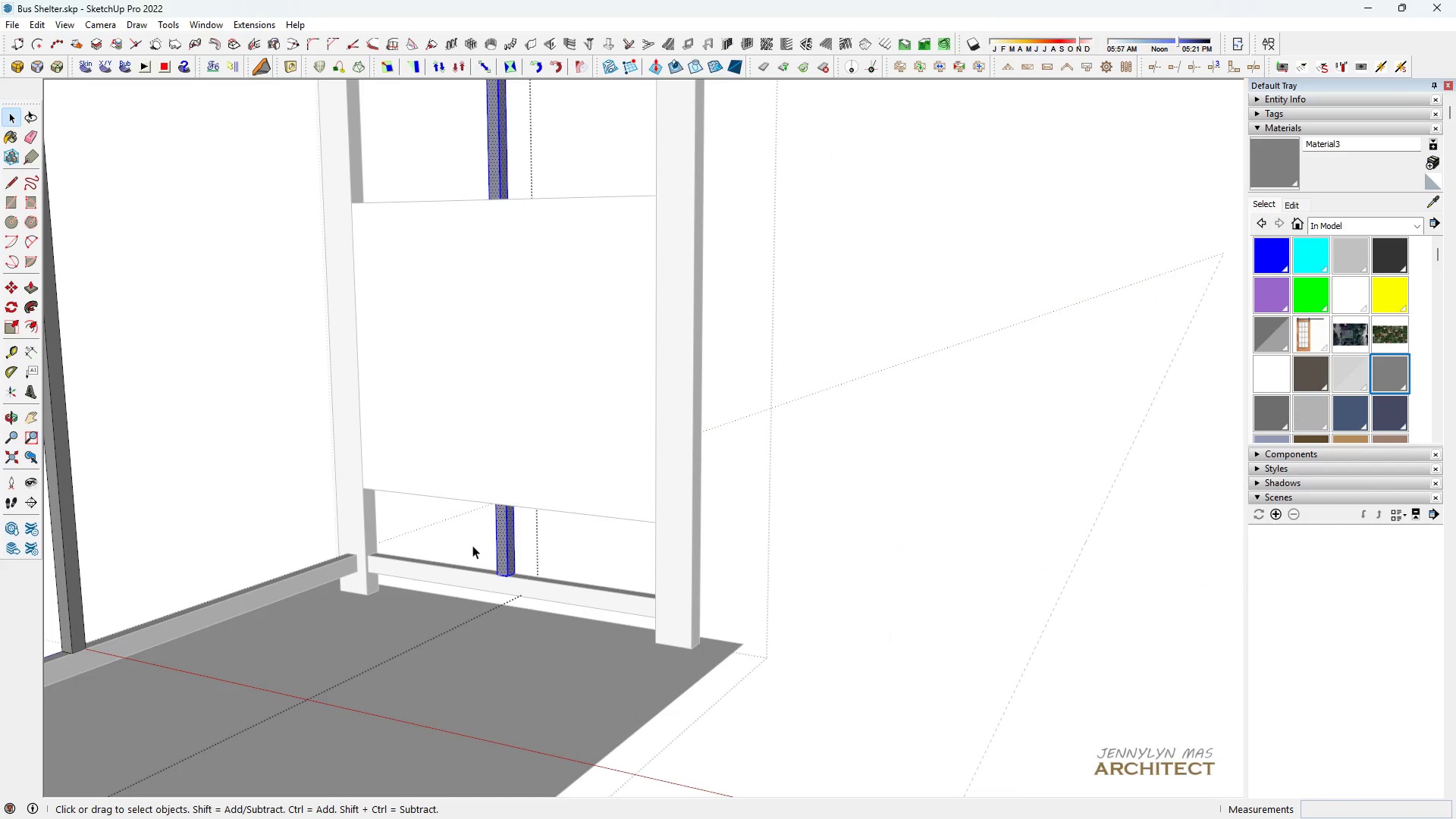 
left_click_drag(start_coordinate=[466, 543], to_coordinate=[557, 604])
 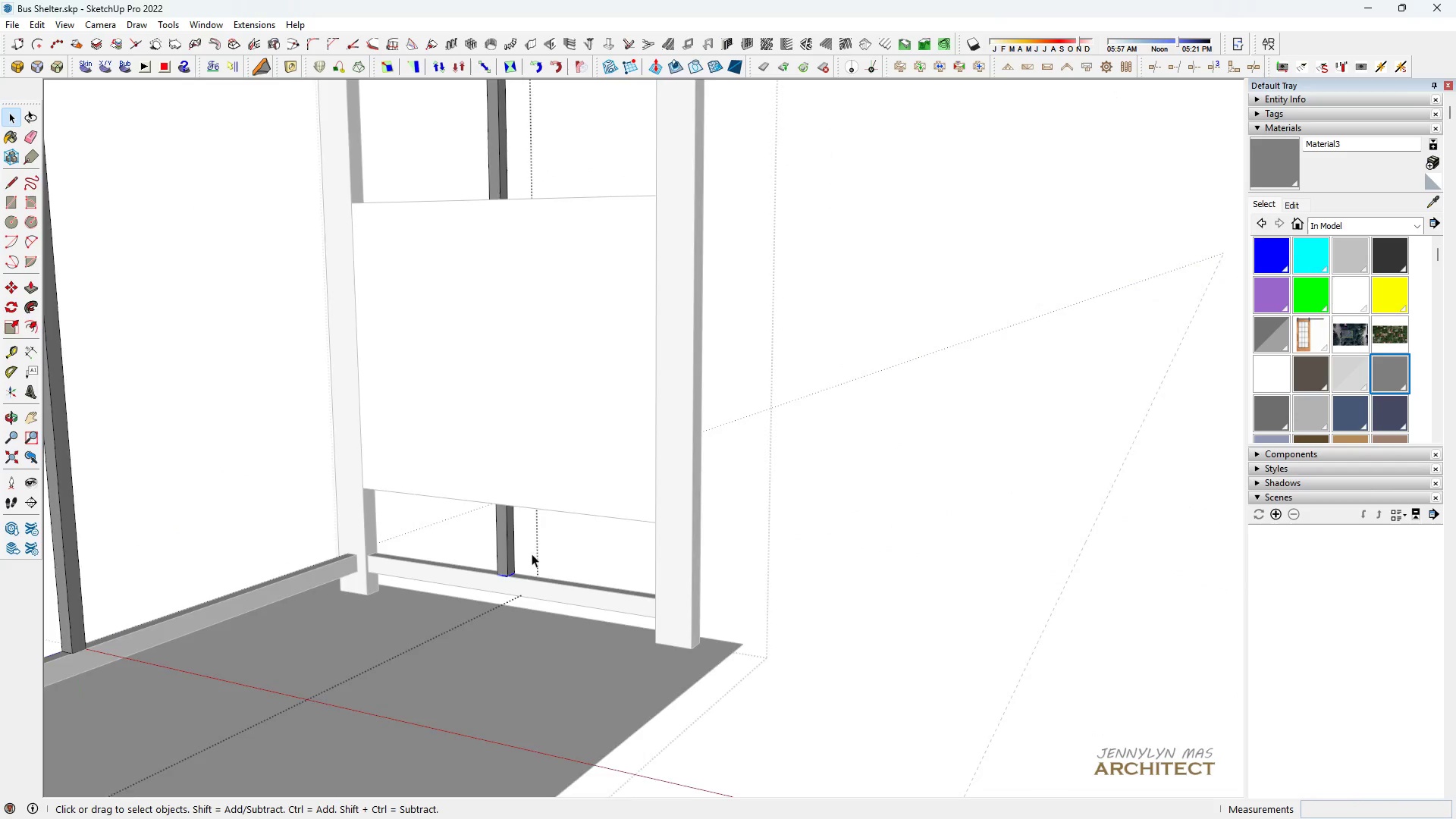 
scroll: coordinate [499, 600], scroll_direction: up, amount: 11.0
 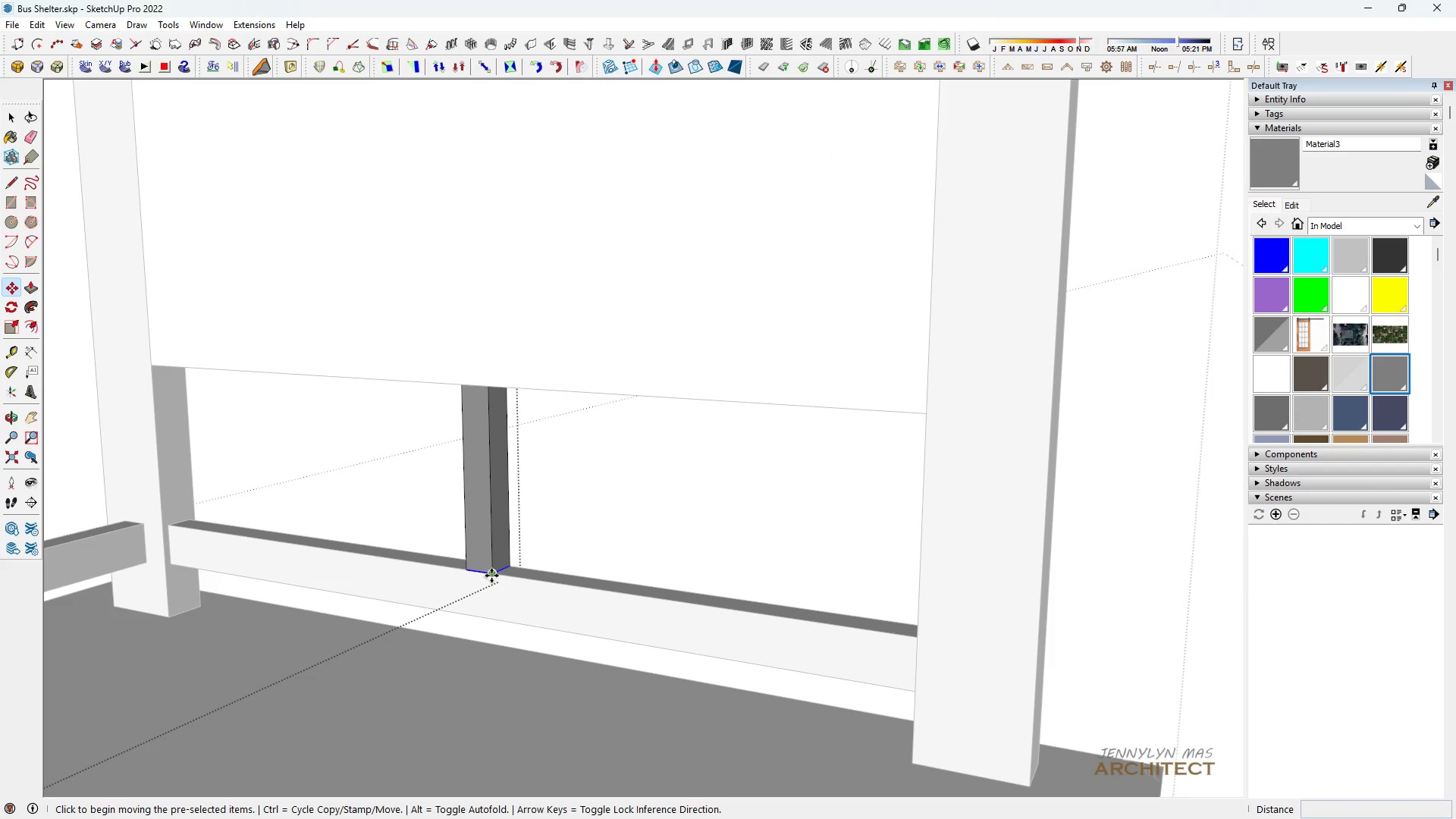 
key(M)
 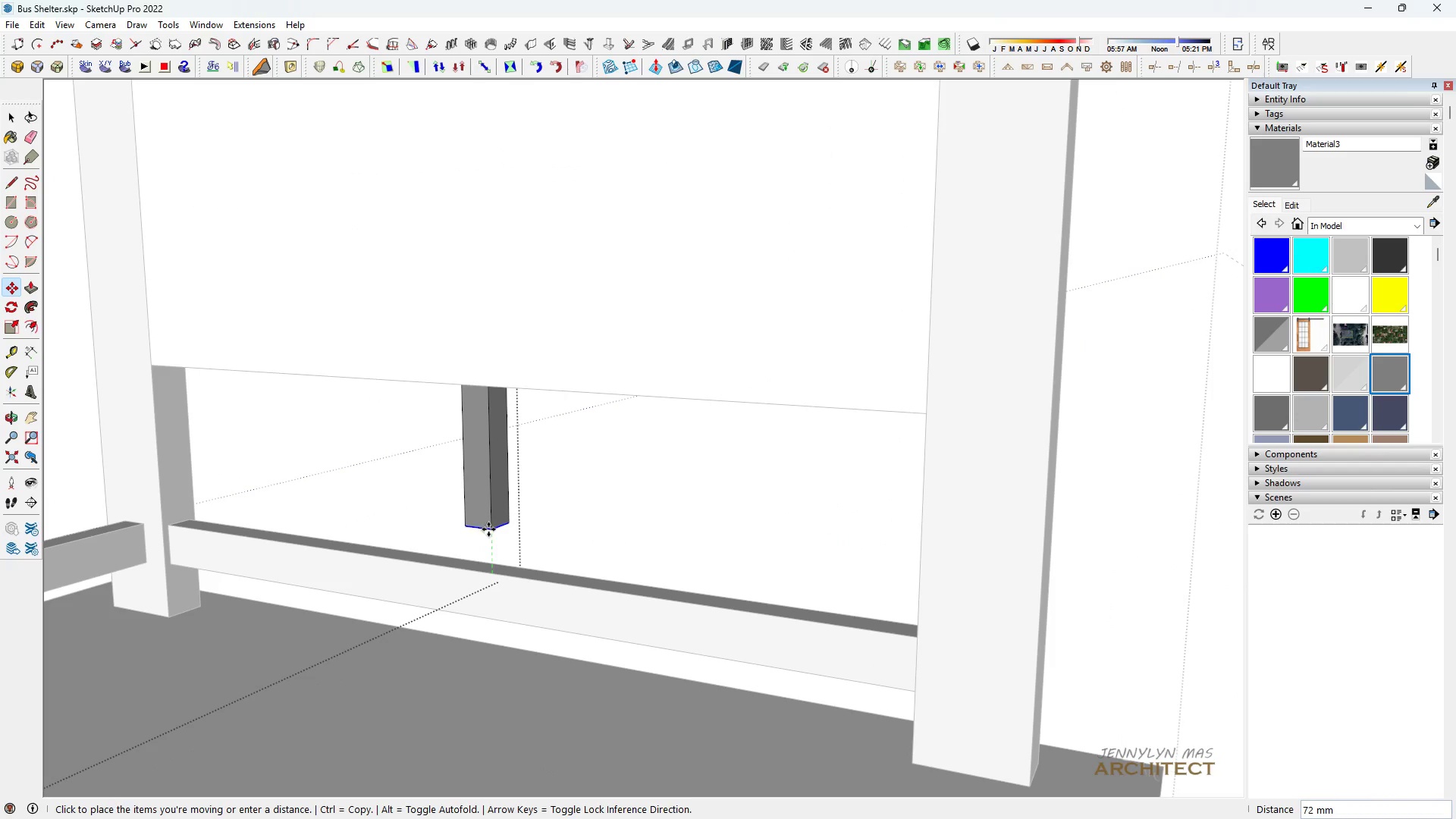 
hold_key(key=ShiftLeft, duration=1.52)
scroll: coordinate [425, 604], scroll_direction: down, amount: 10.0
 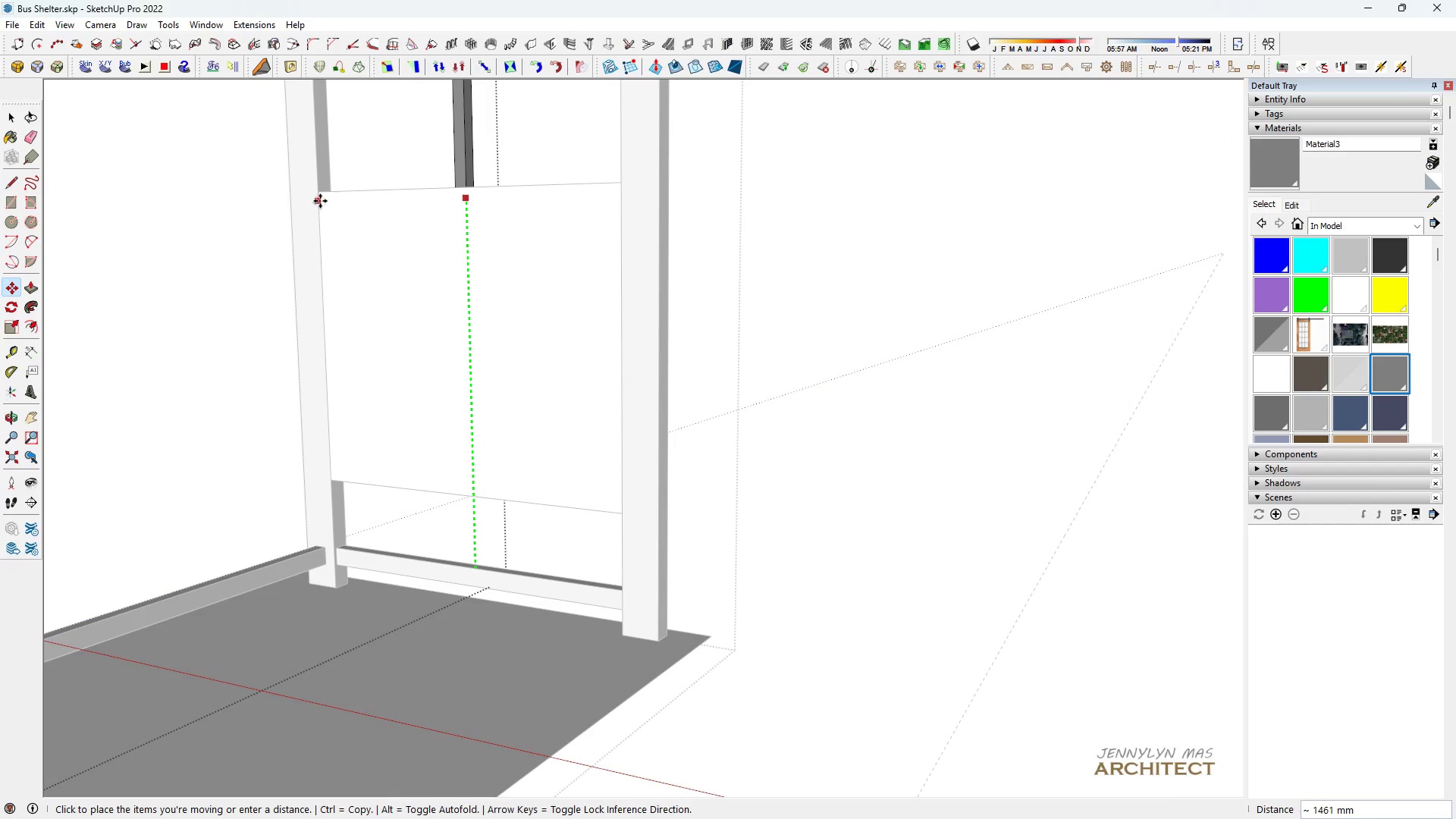 
hold_key(key=ShiftLeft, duration=0.42)
 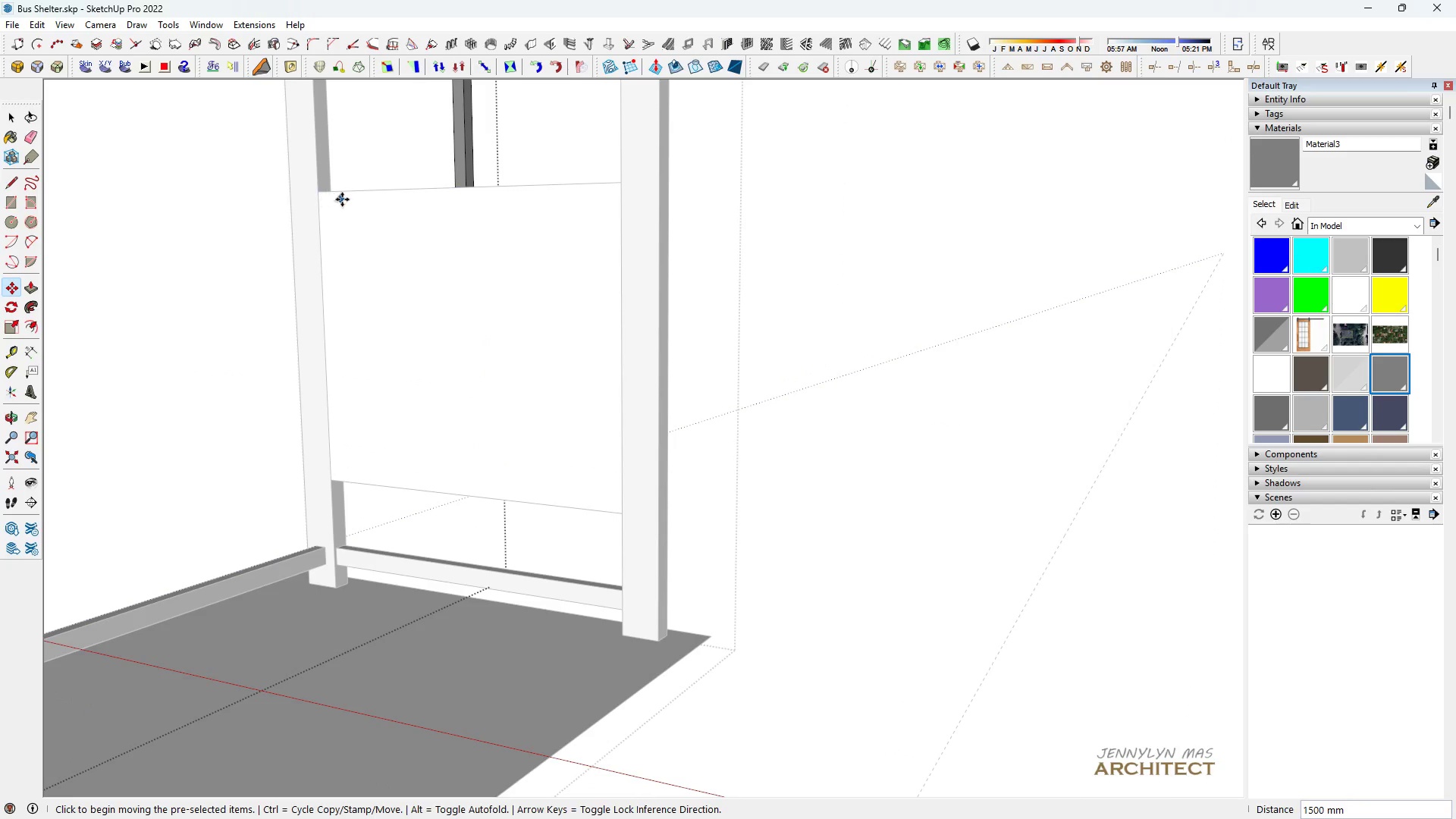 
key(Space)
 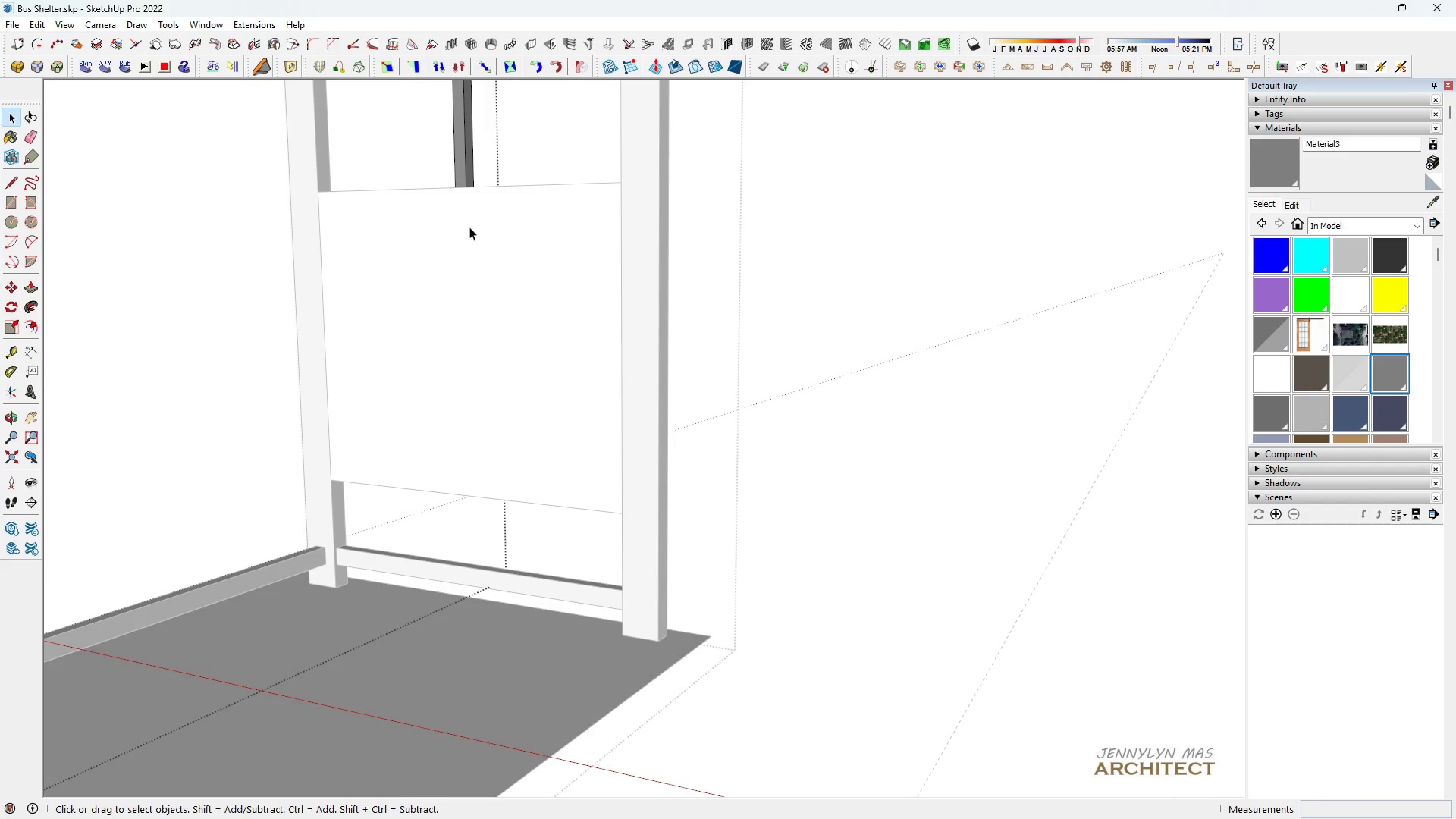 
key(H)
 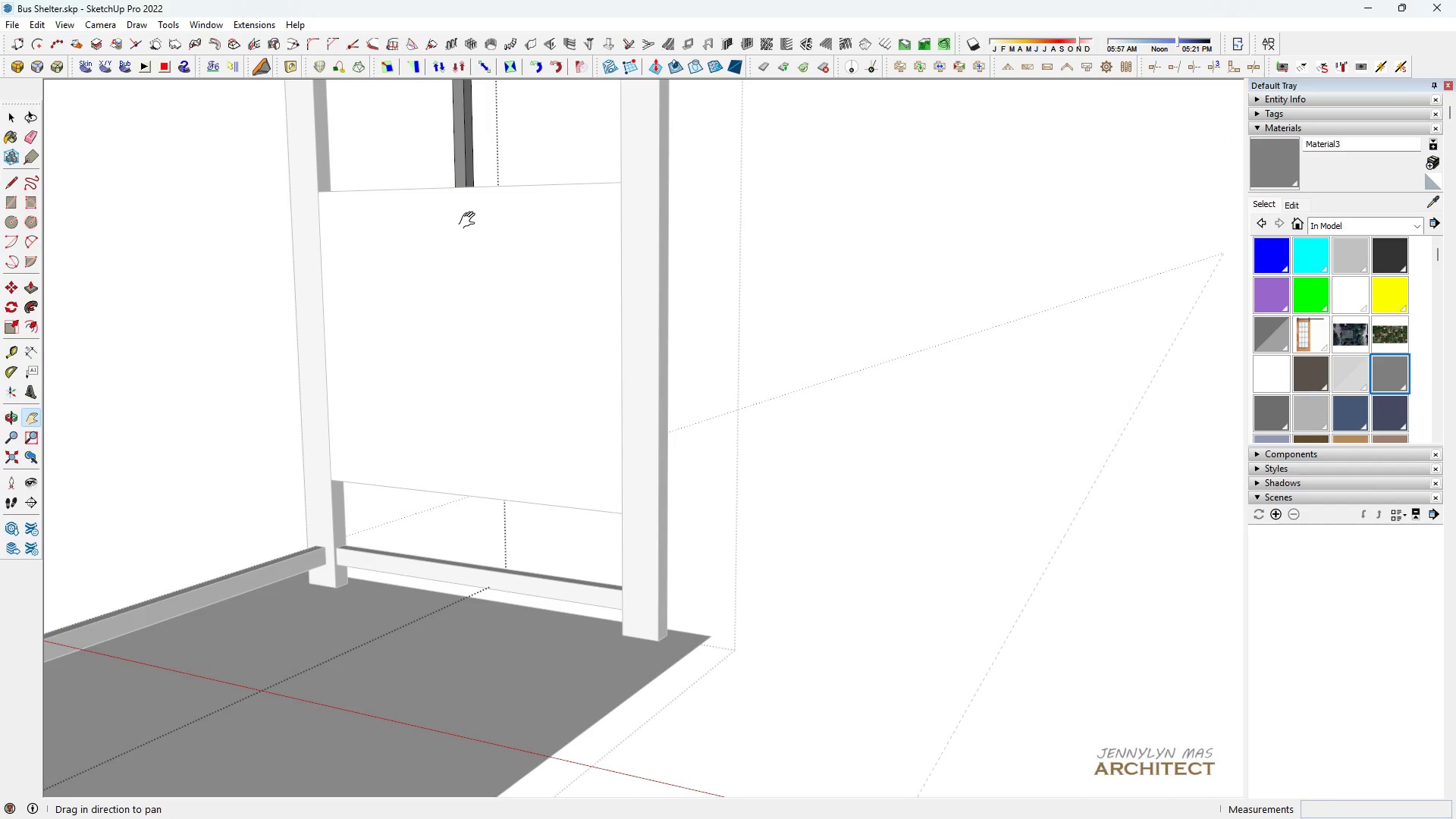 
key(Space)
 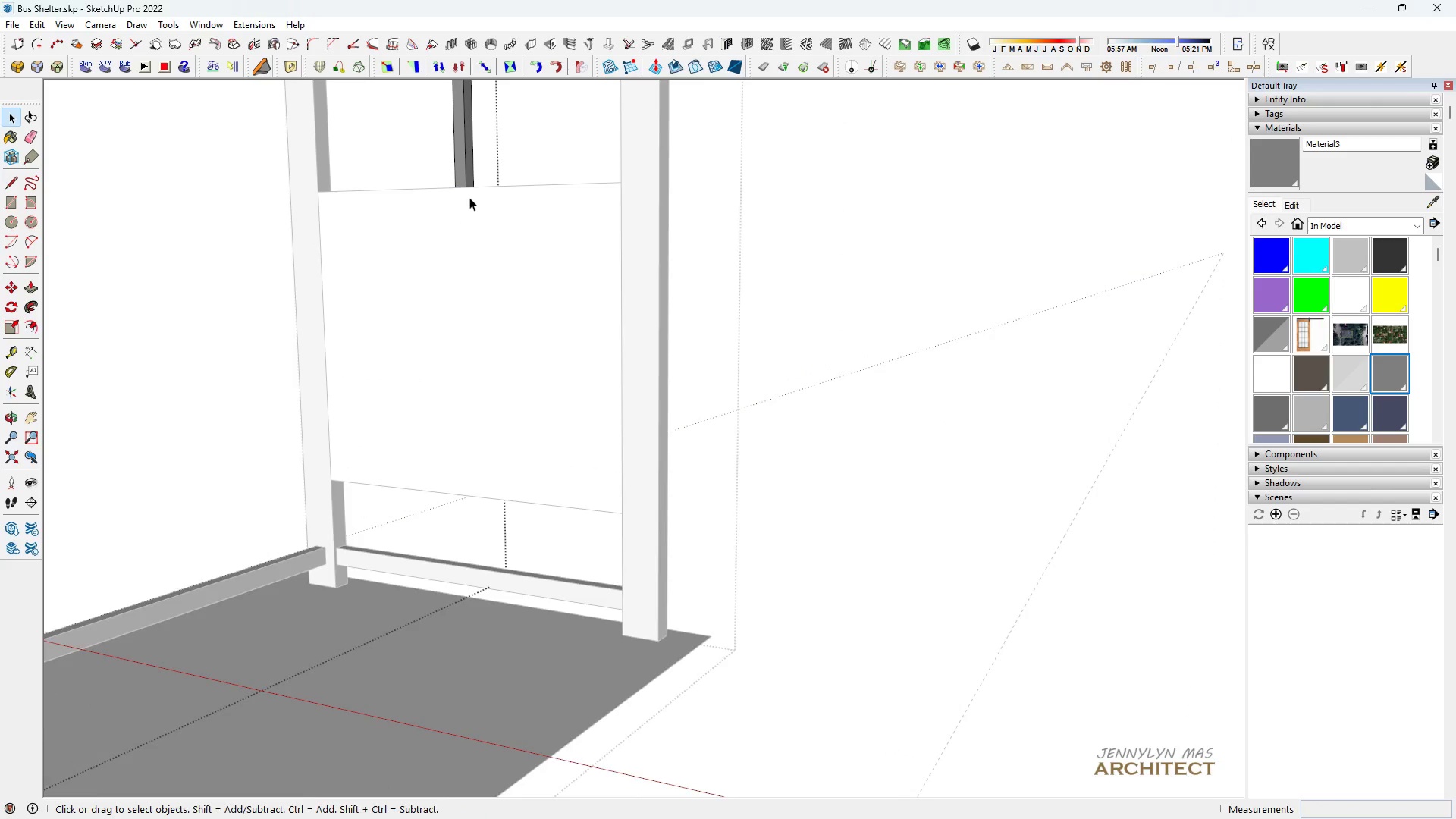 
scroll: coordinate [468, 197], scroll_direction: up, amount: 5.0
 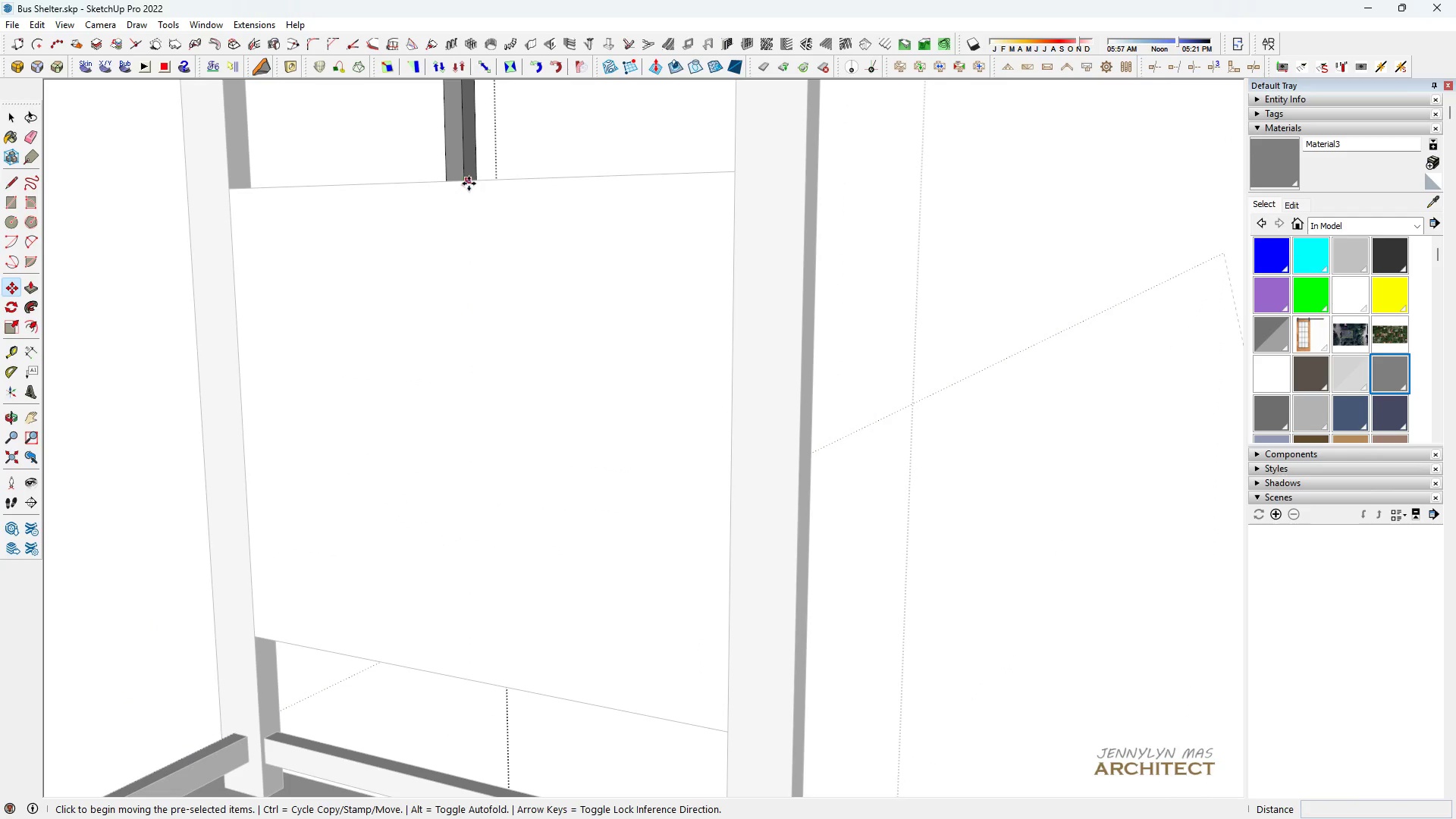 
key(M)
 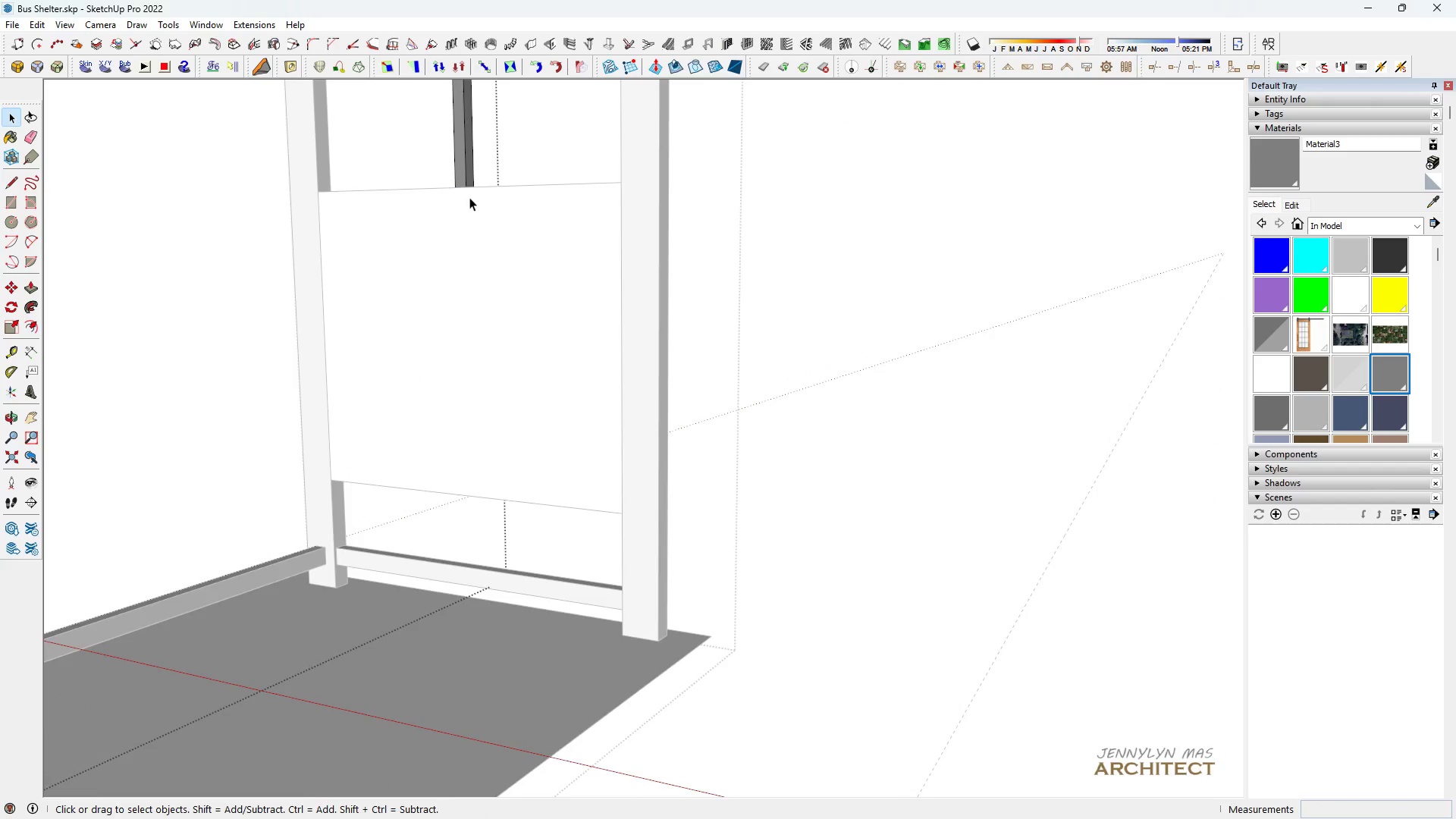 
key(Control+ControlLeft)
 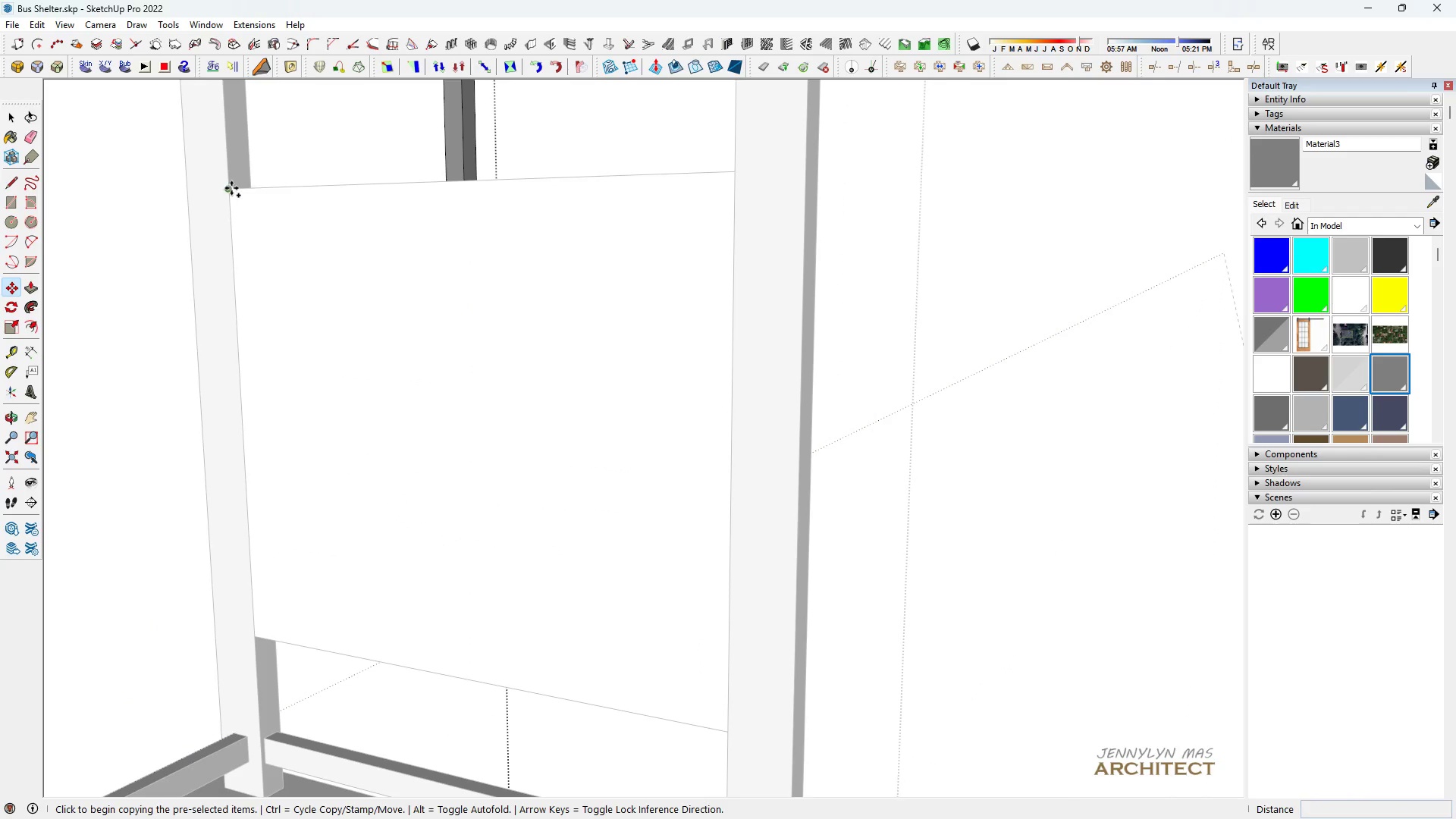 
left_click([226, 188])
 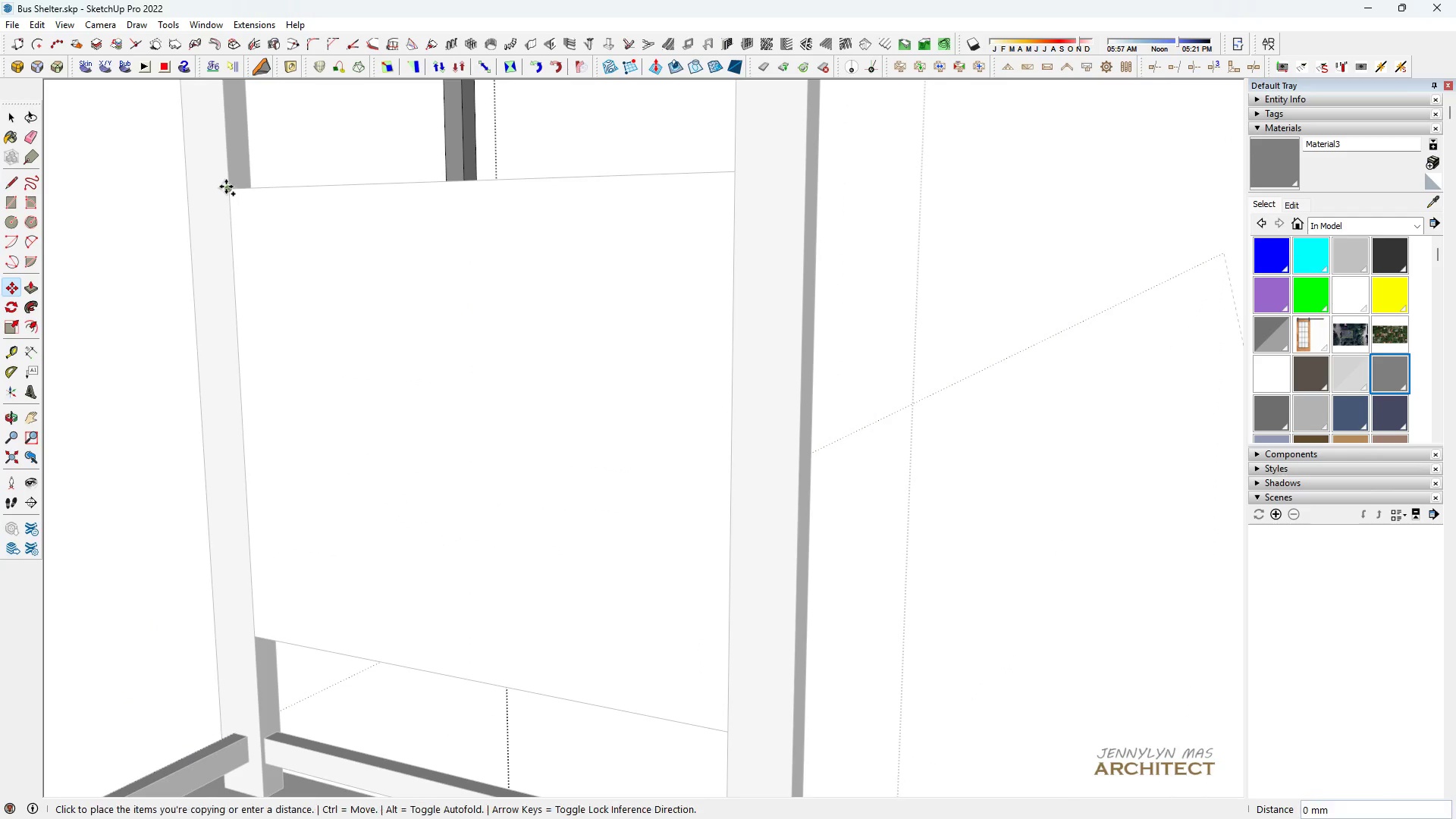 
scroll: coordinate [231, 190], scroll_direction: down, amount: 2.0
 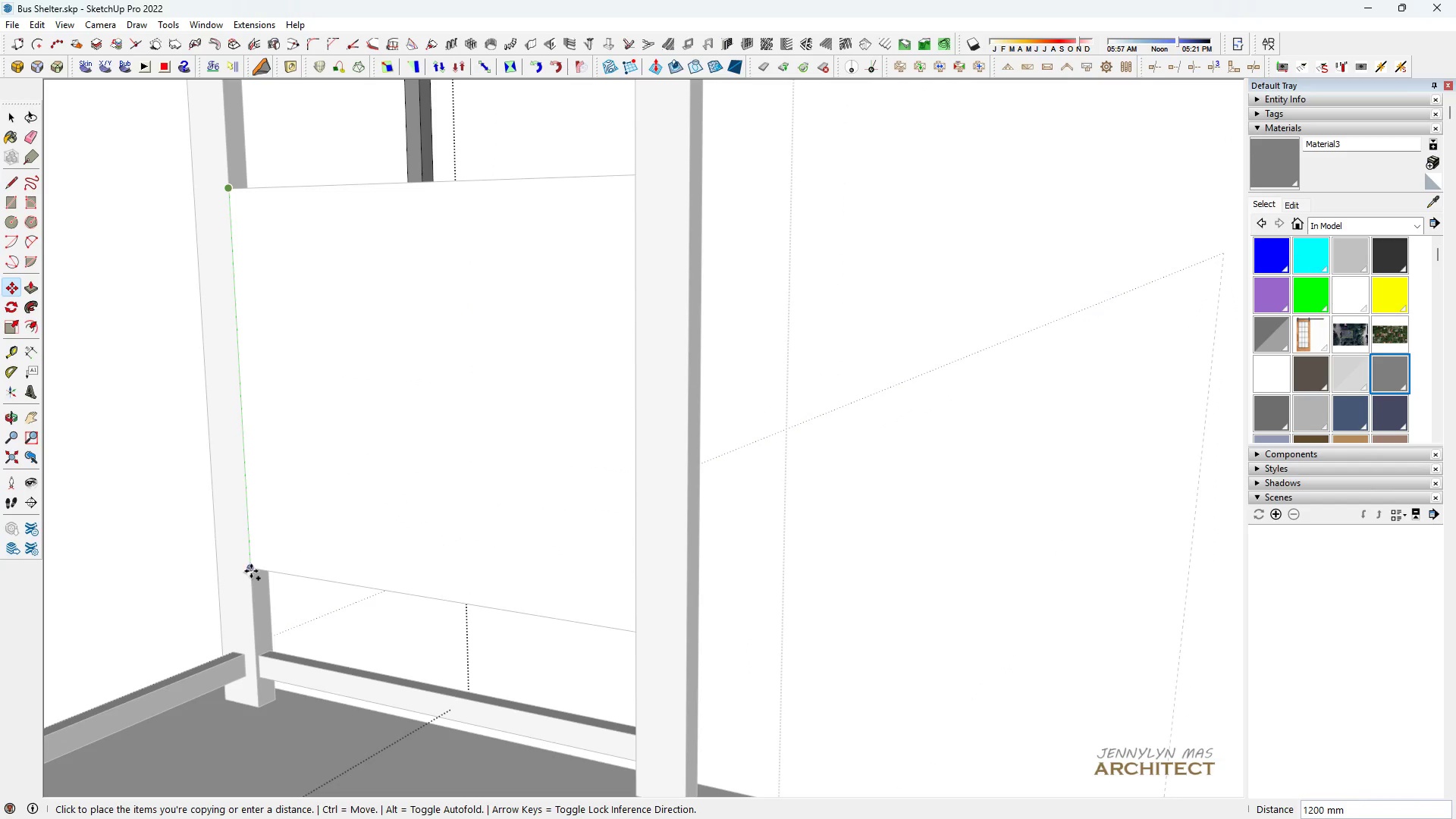 
key(Space)
 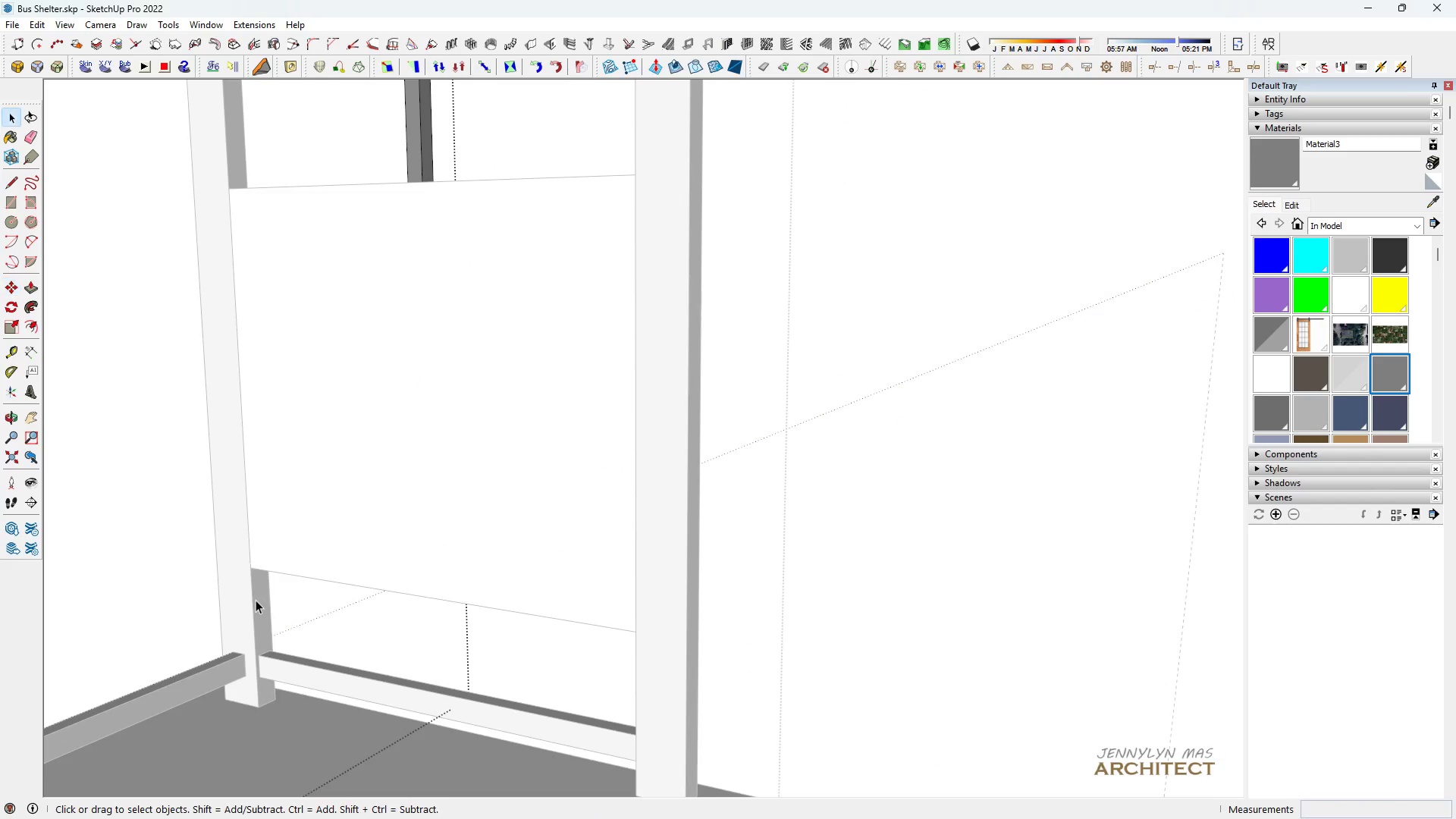 
scroll: coordinate [502, 464], scroll_direction: up, amount: 9.0
 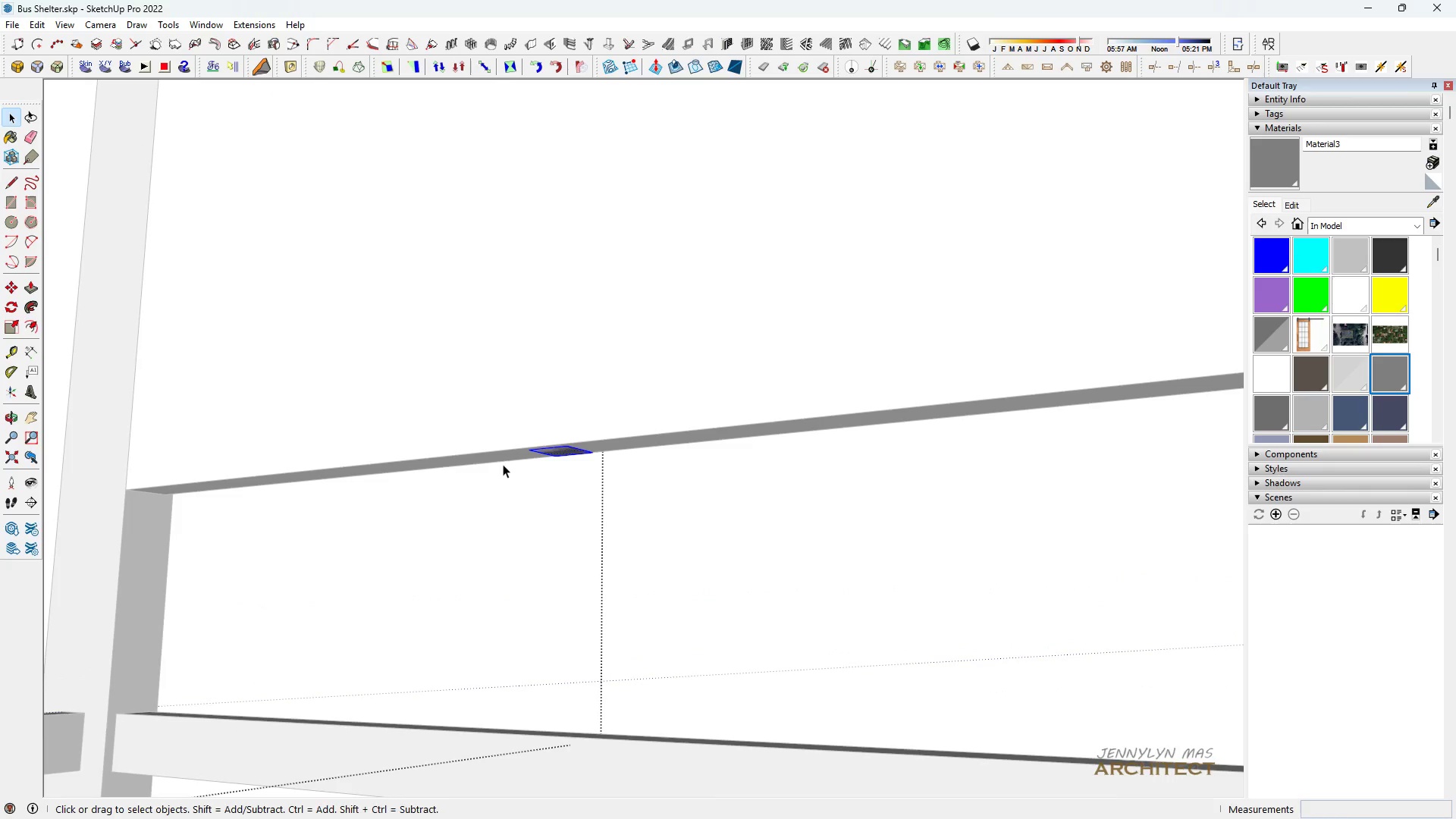 
key(P)
 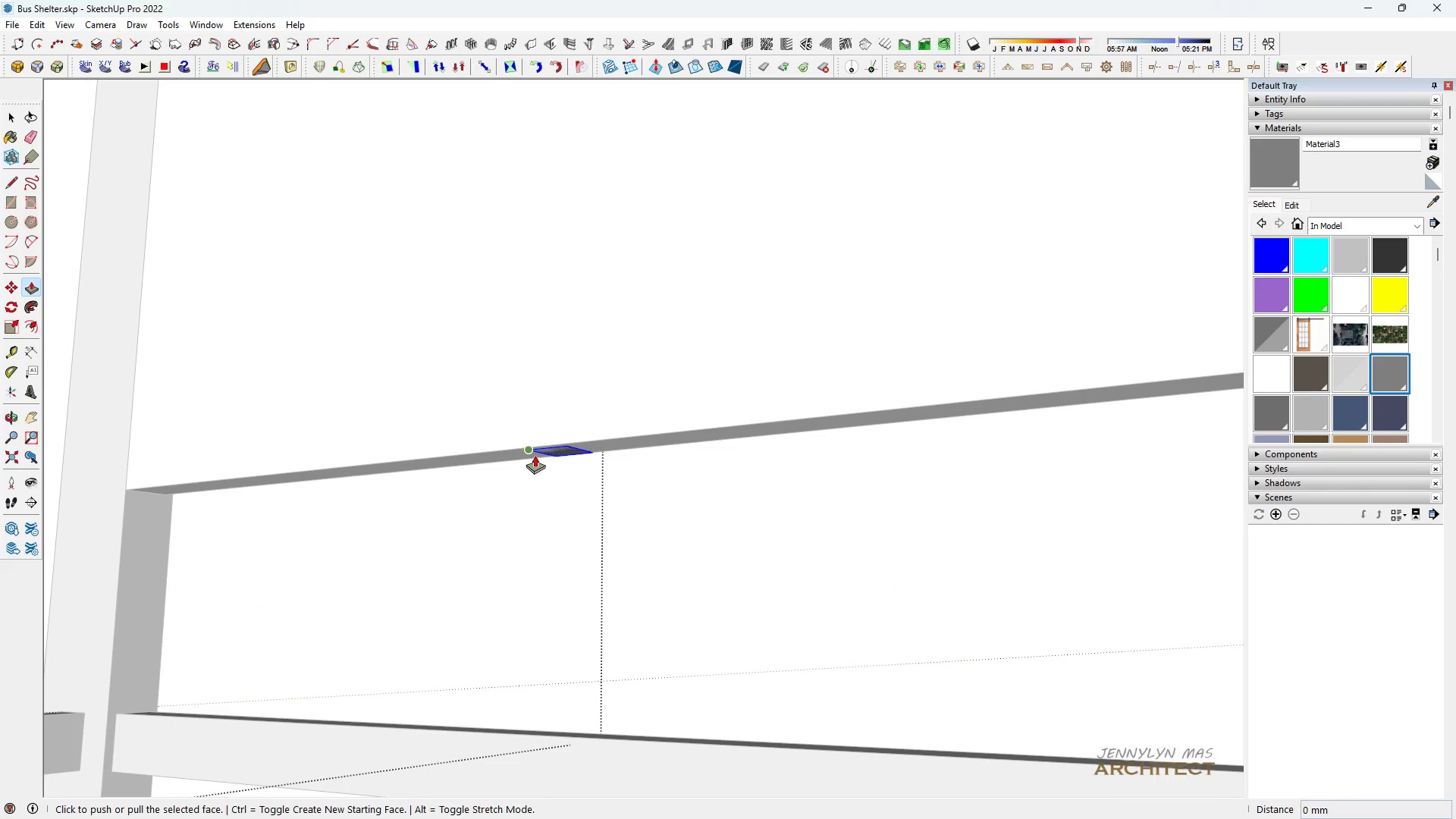 
left_click([535, 455])
 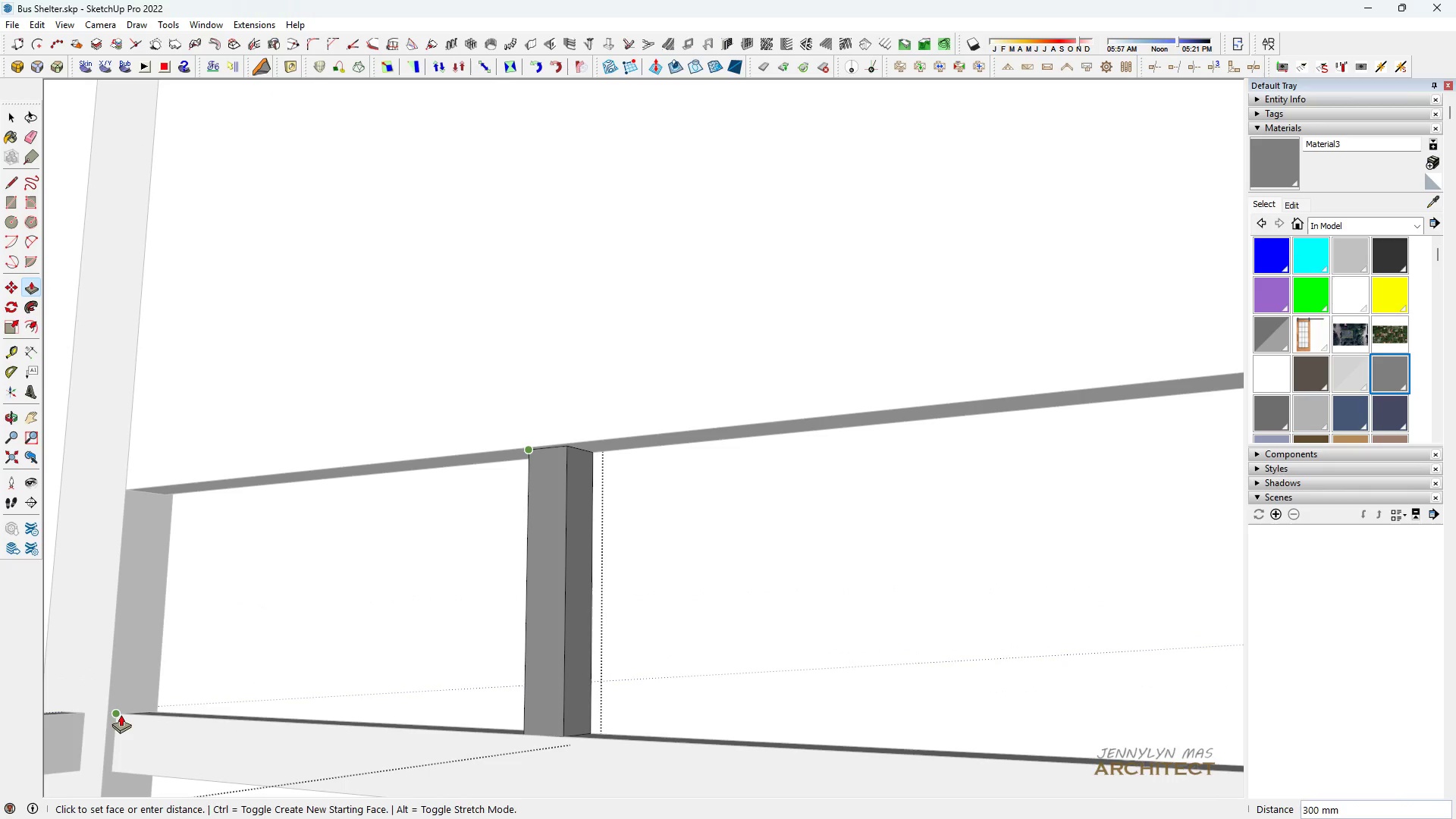 
left_click([120, 716])
 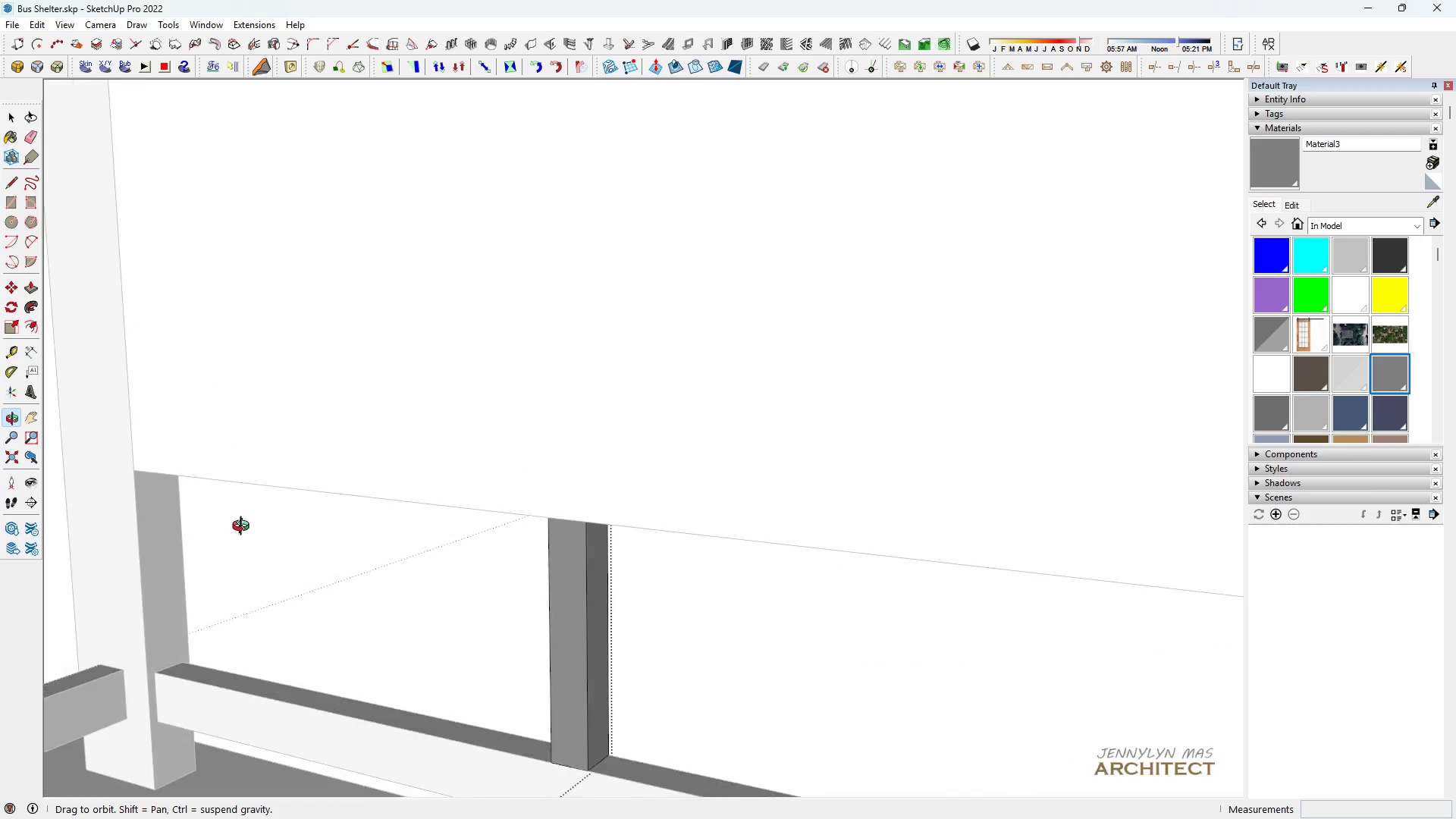 
scroll: coordinate [331, 510], scroll_direction: down, amount: 11.0
 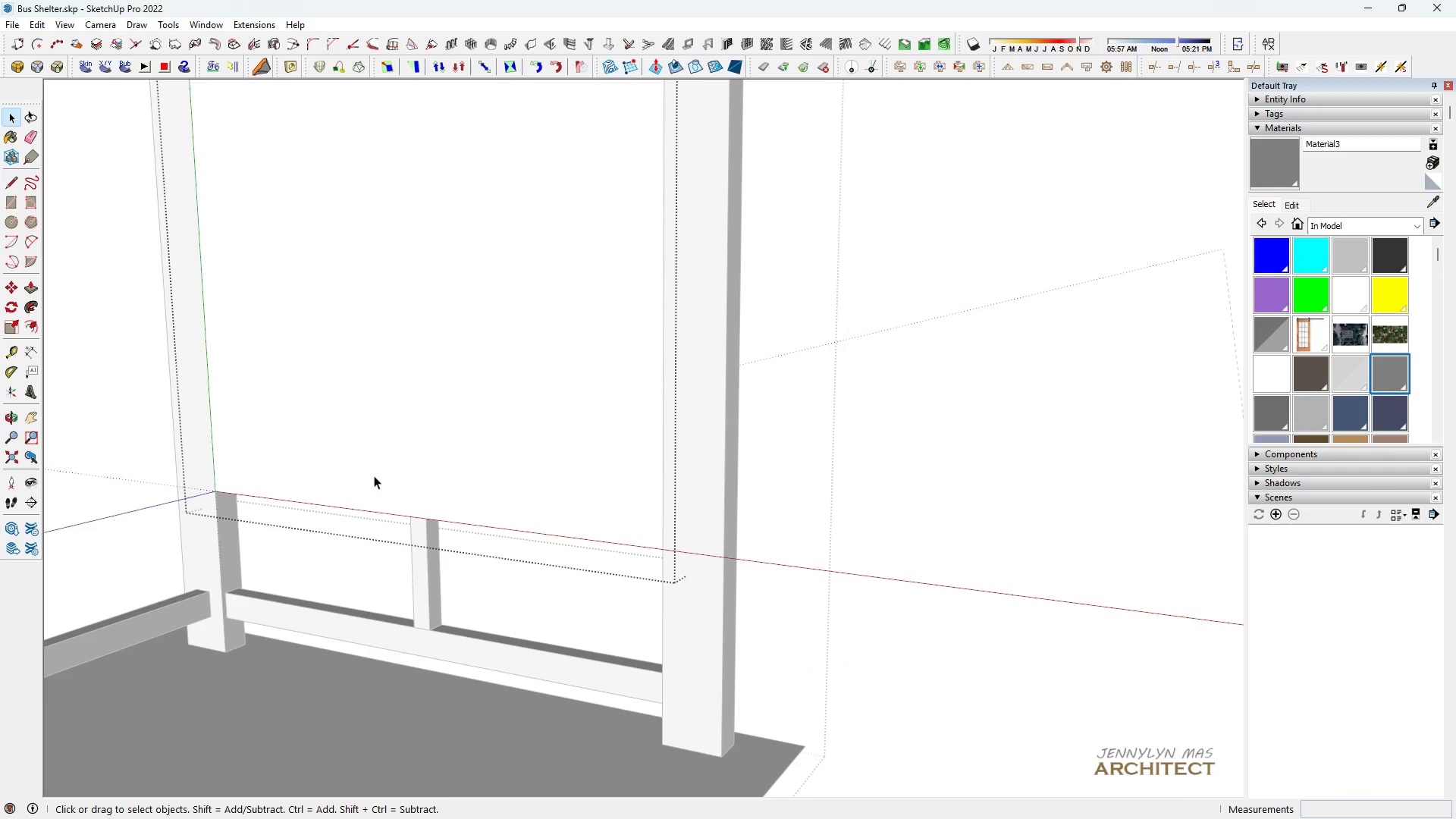 
key(Space)
 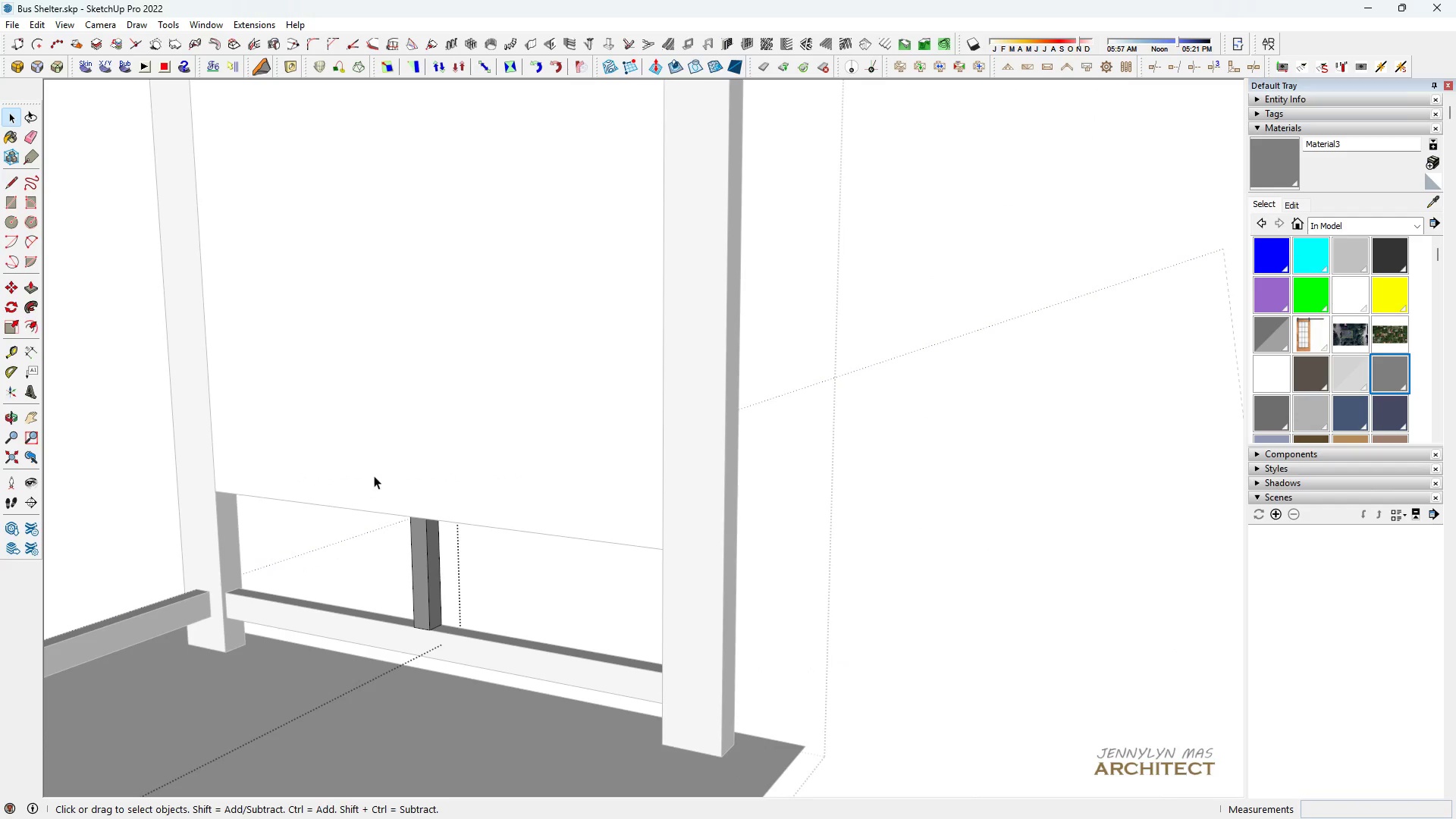 
double_click([374, 475])
 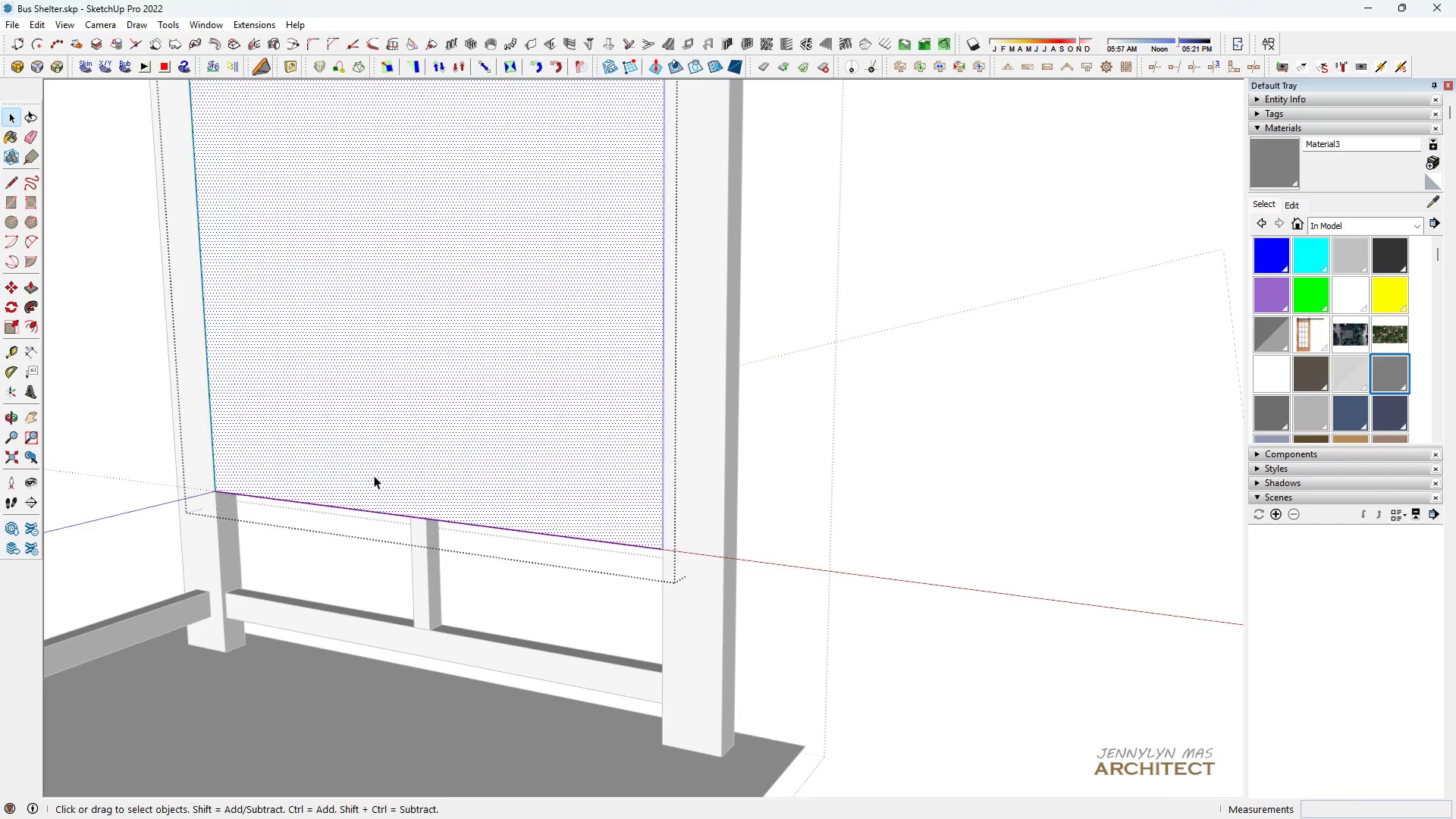 
triple_click([374, 475])
 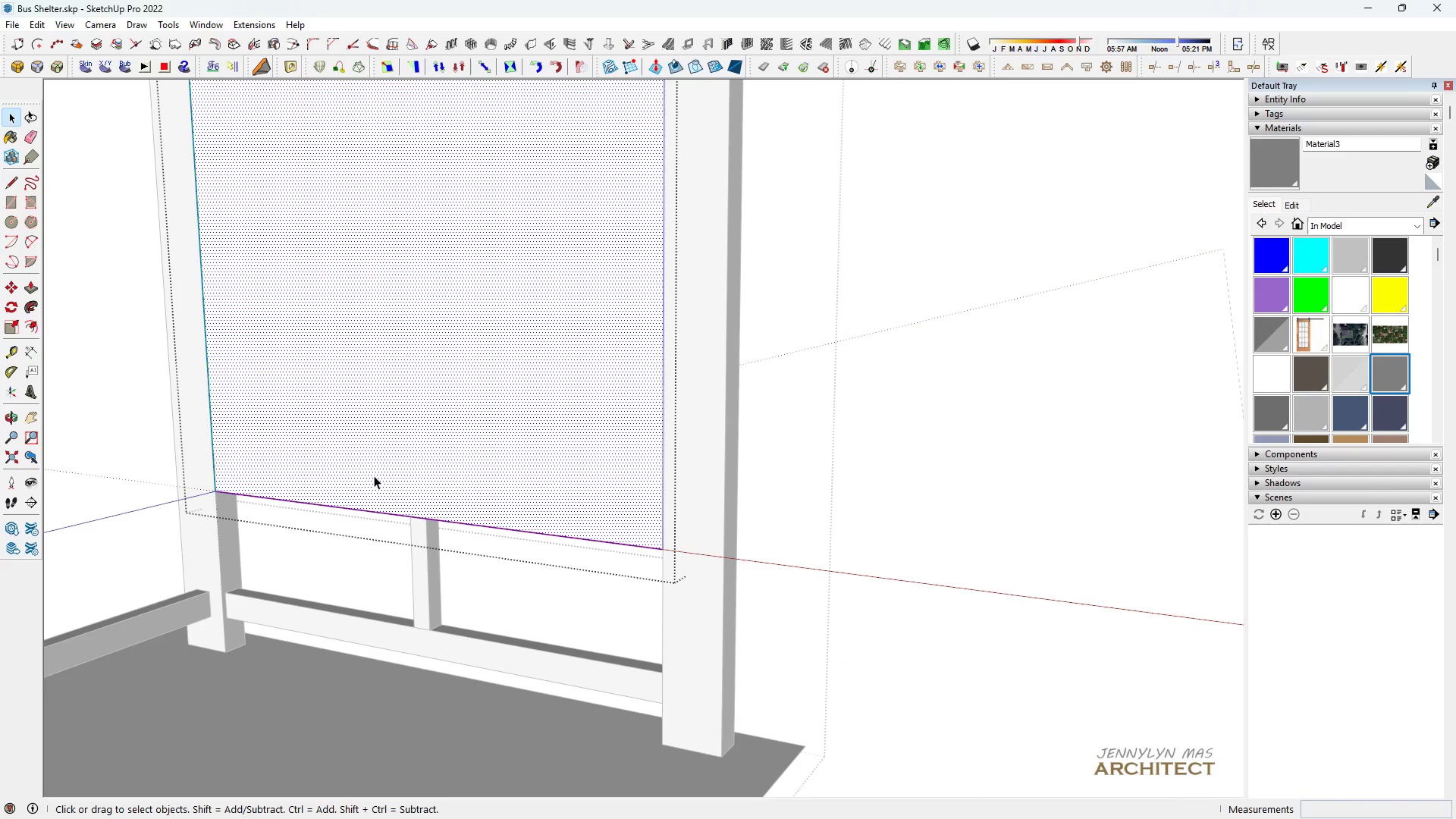 
triple_click([374, 475])
 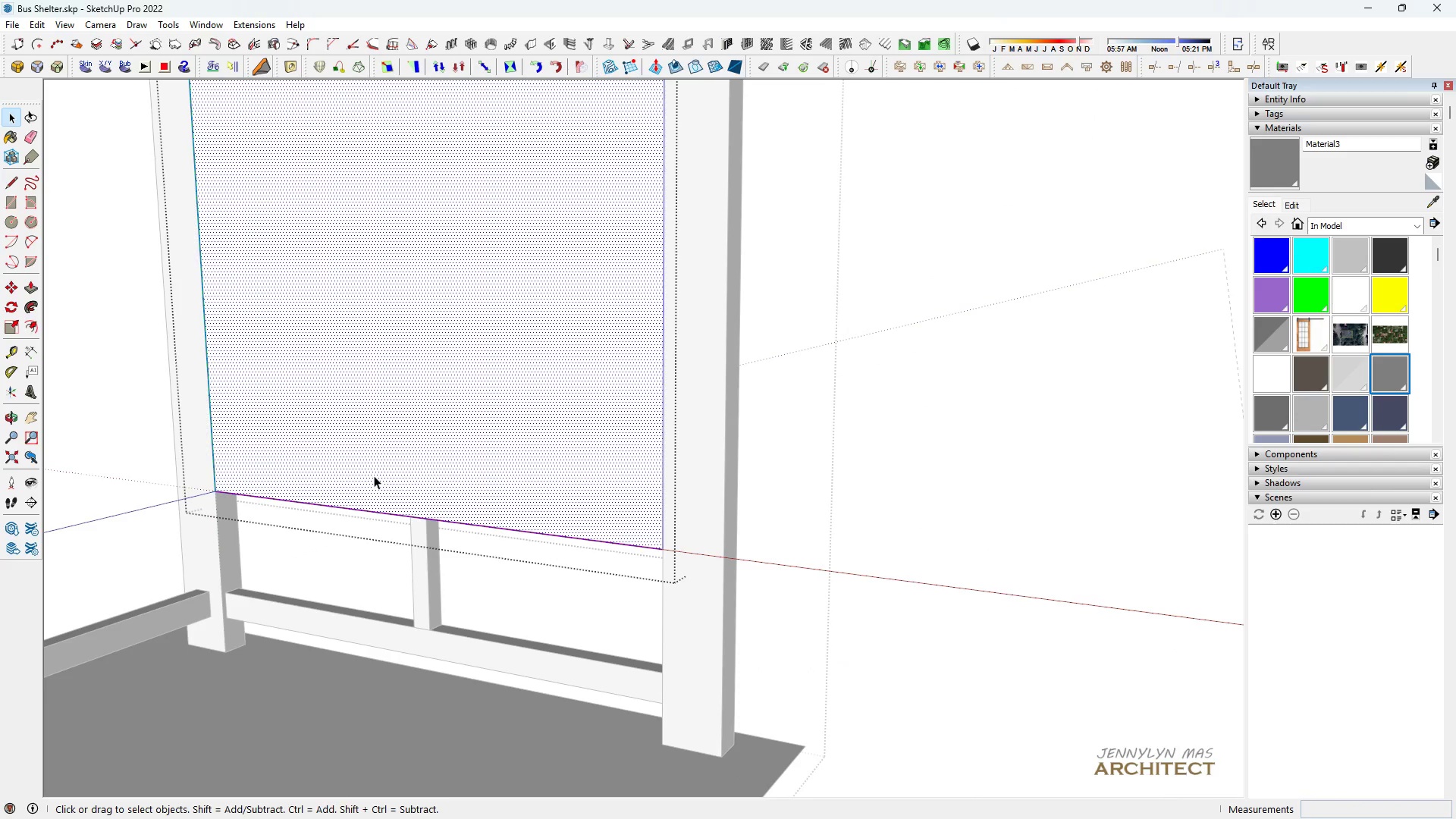 
triple_click([374, 475])
 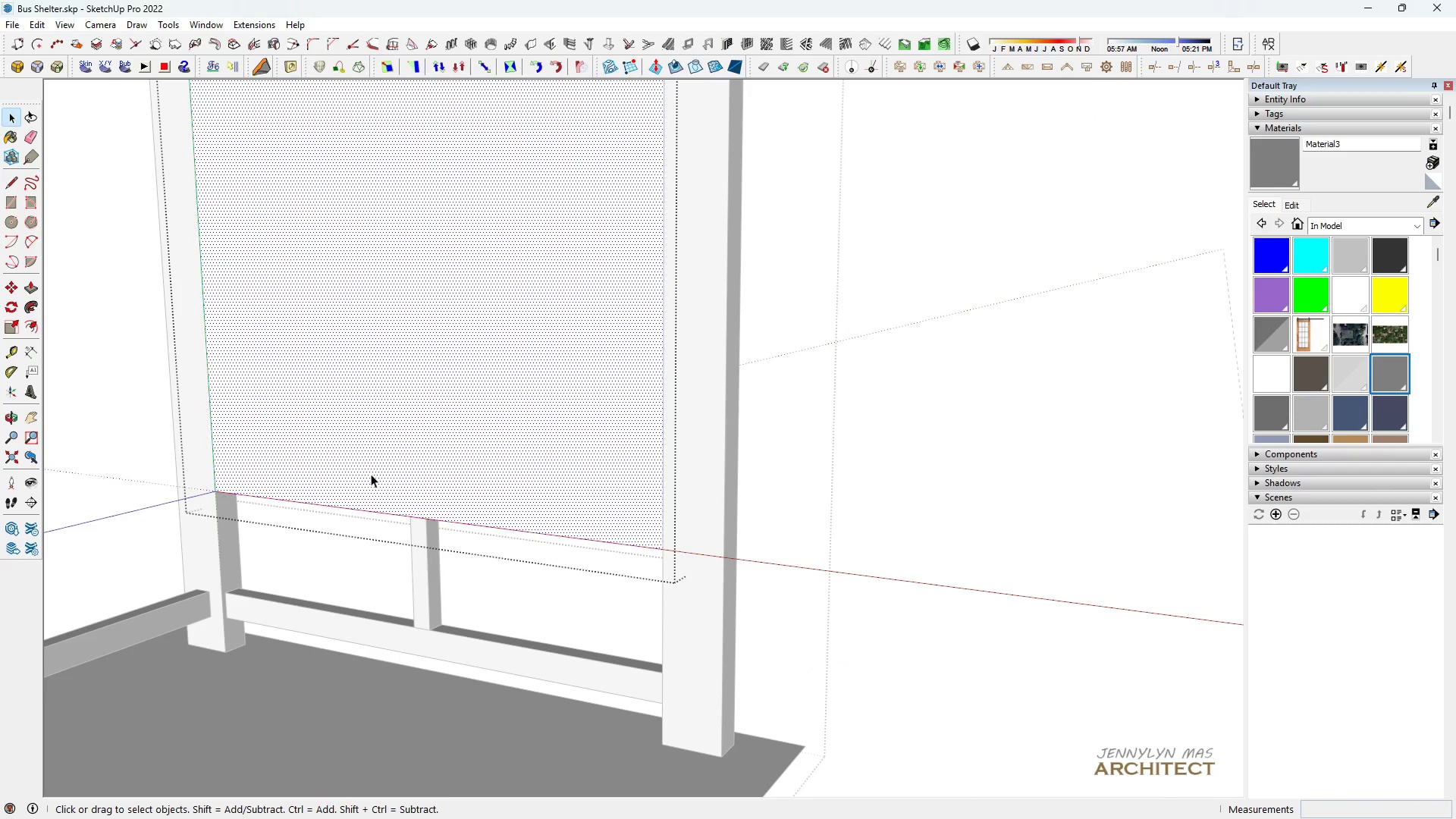 
key(Space)
 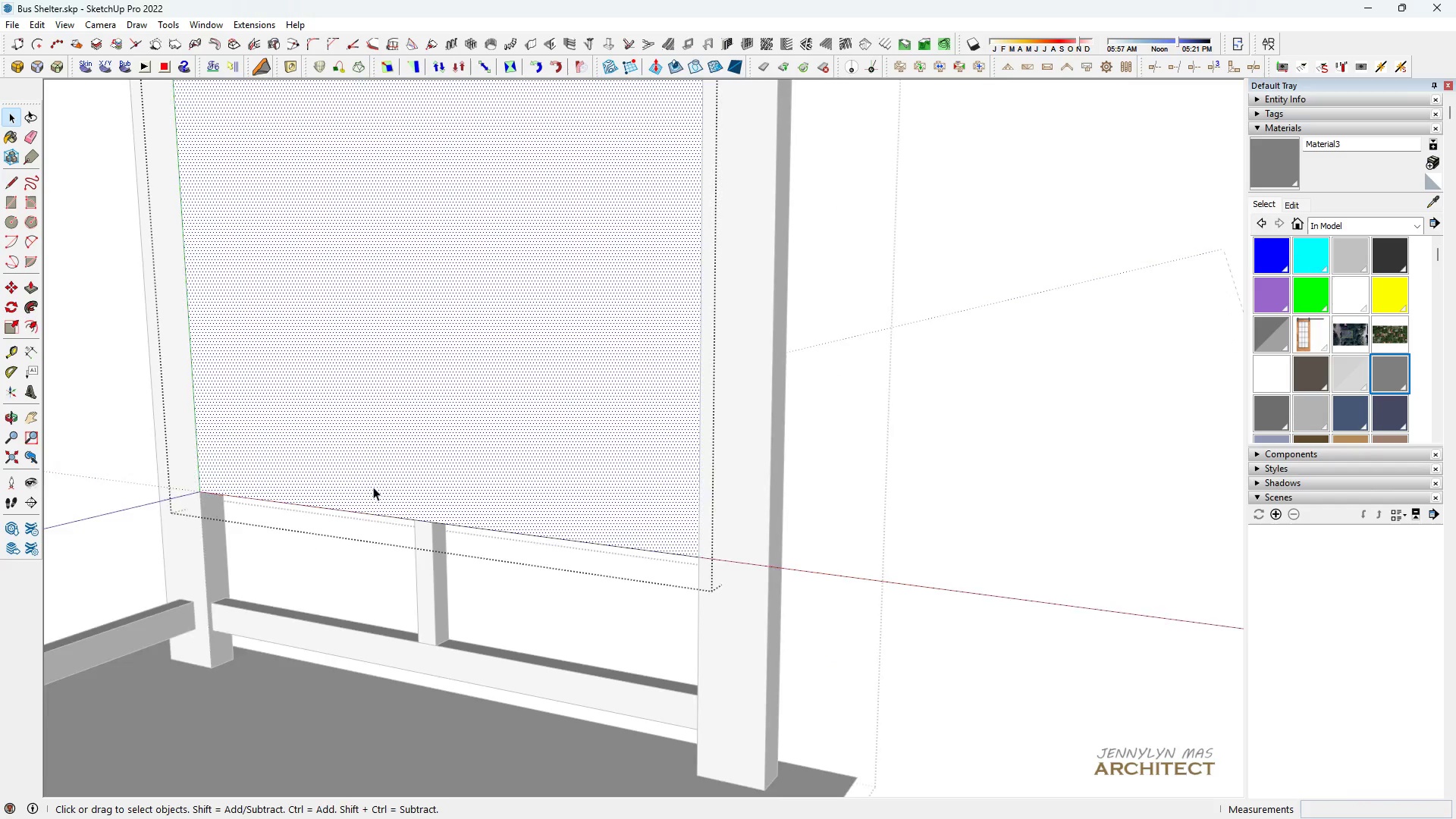 
scroll: coordinate [369, 511], scroll_direction: up, amount: 8.0
 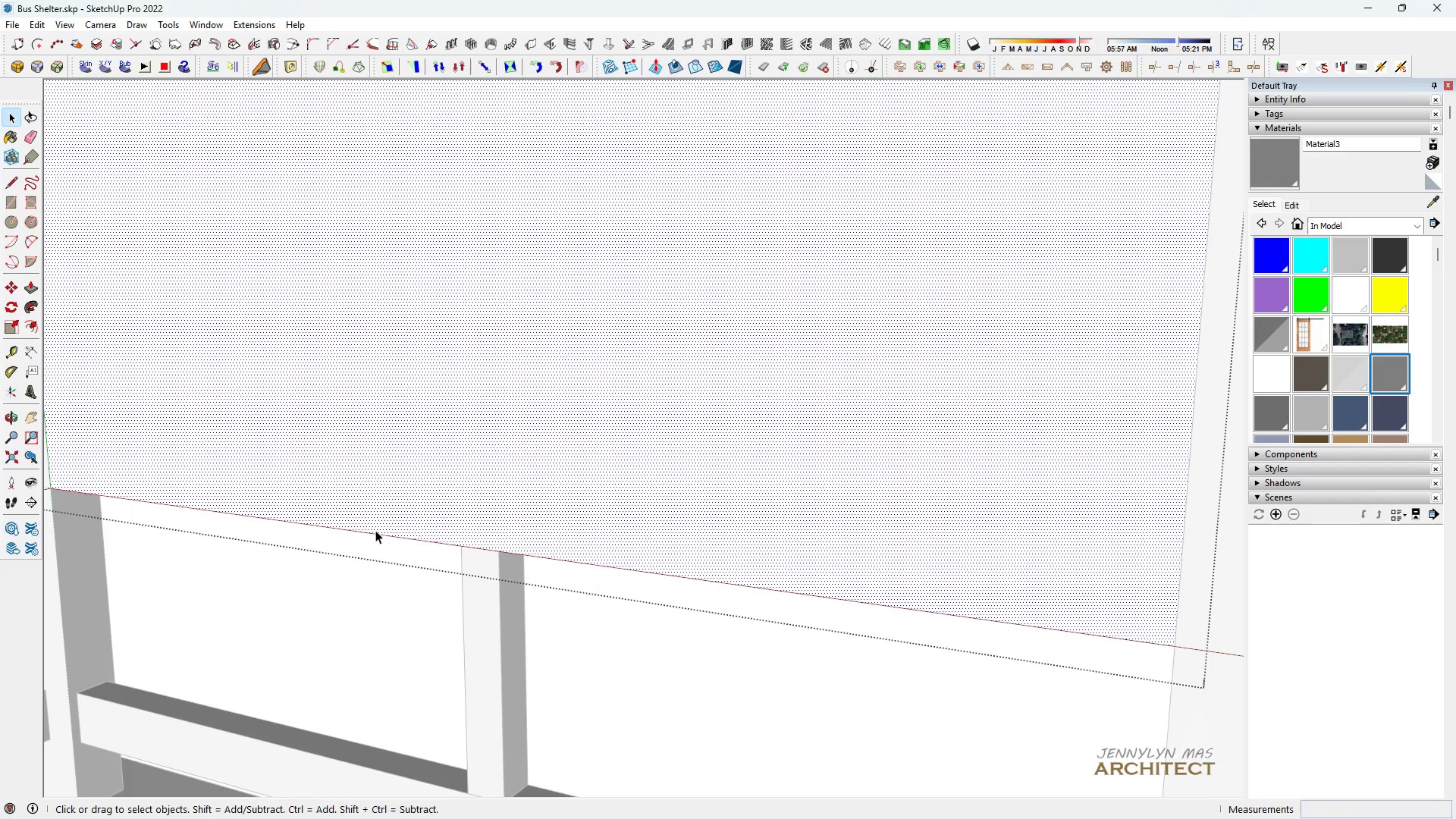 
key(P)
 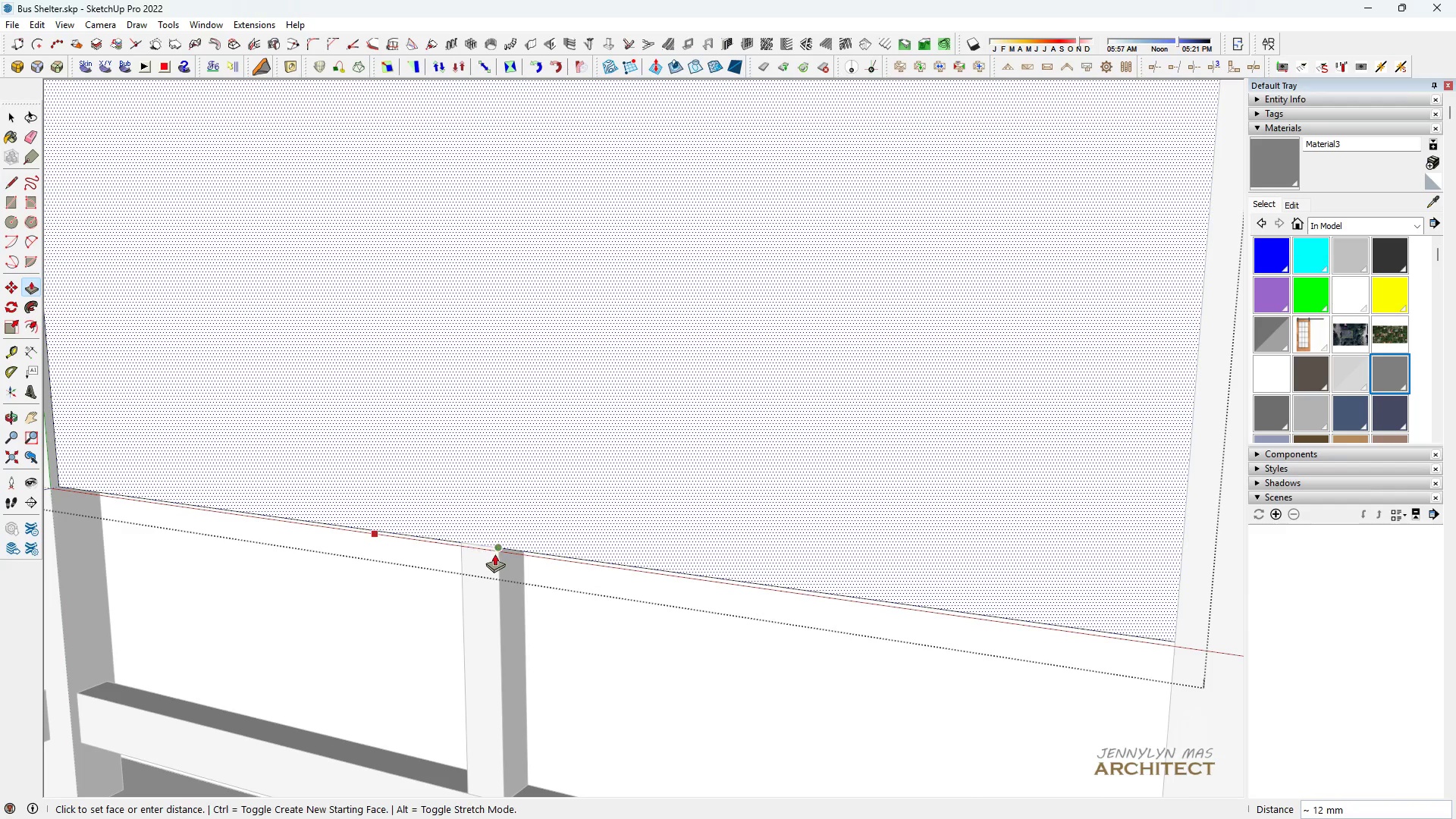 
scroll: coordinate [498, 653], scroll_direction: down, amount: 8.0
 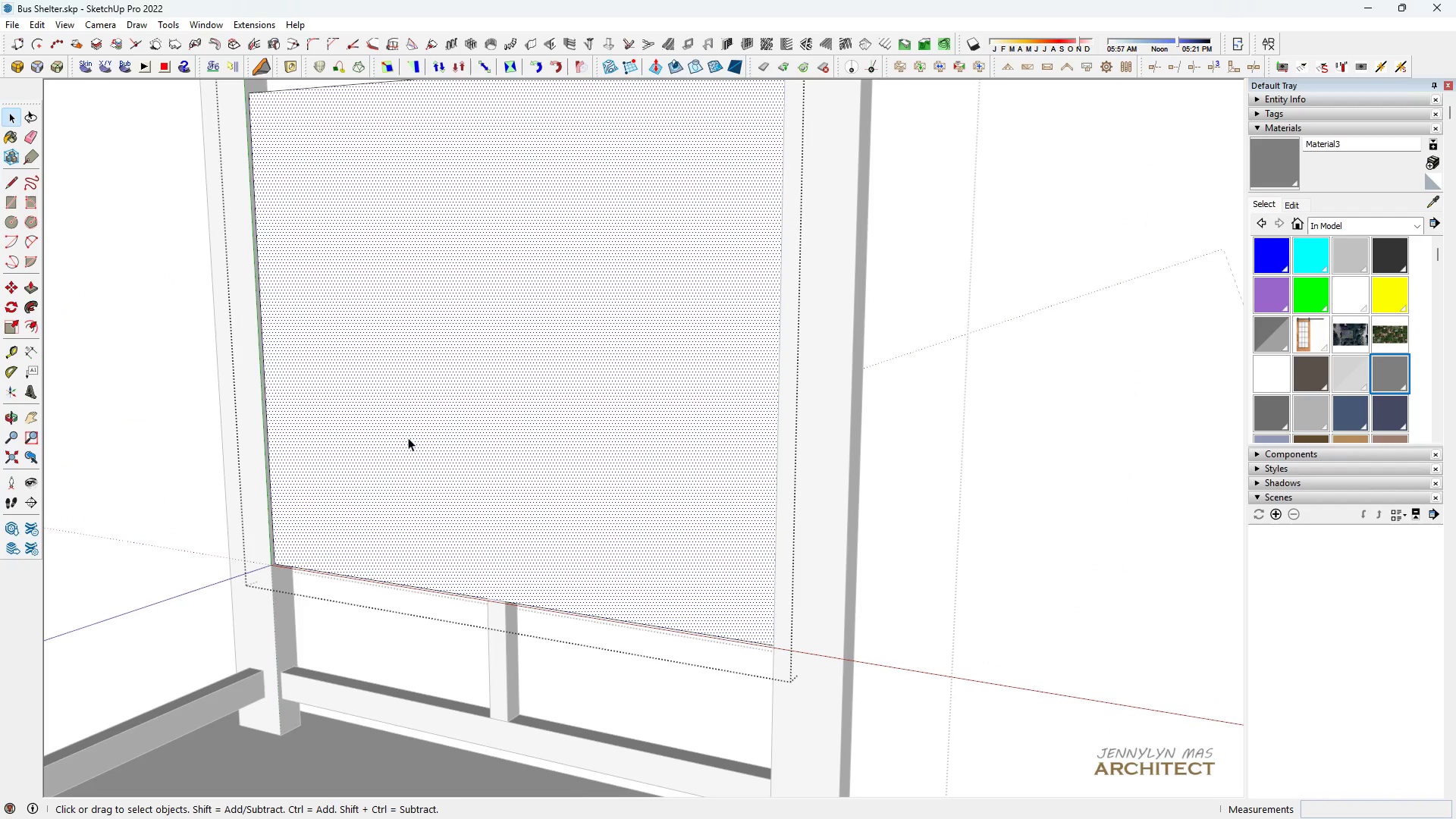 
key(Space)
 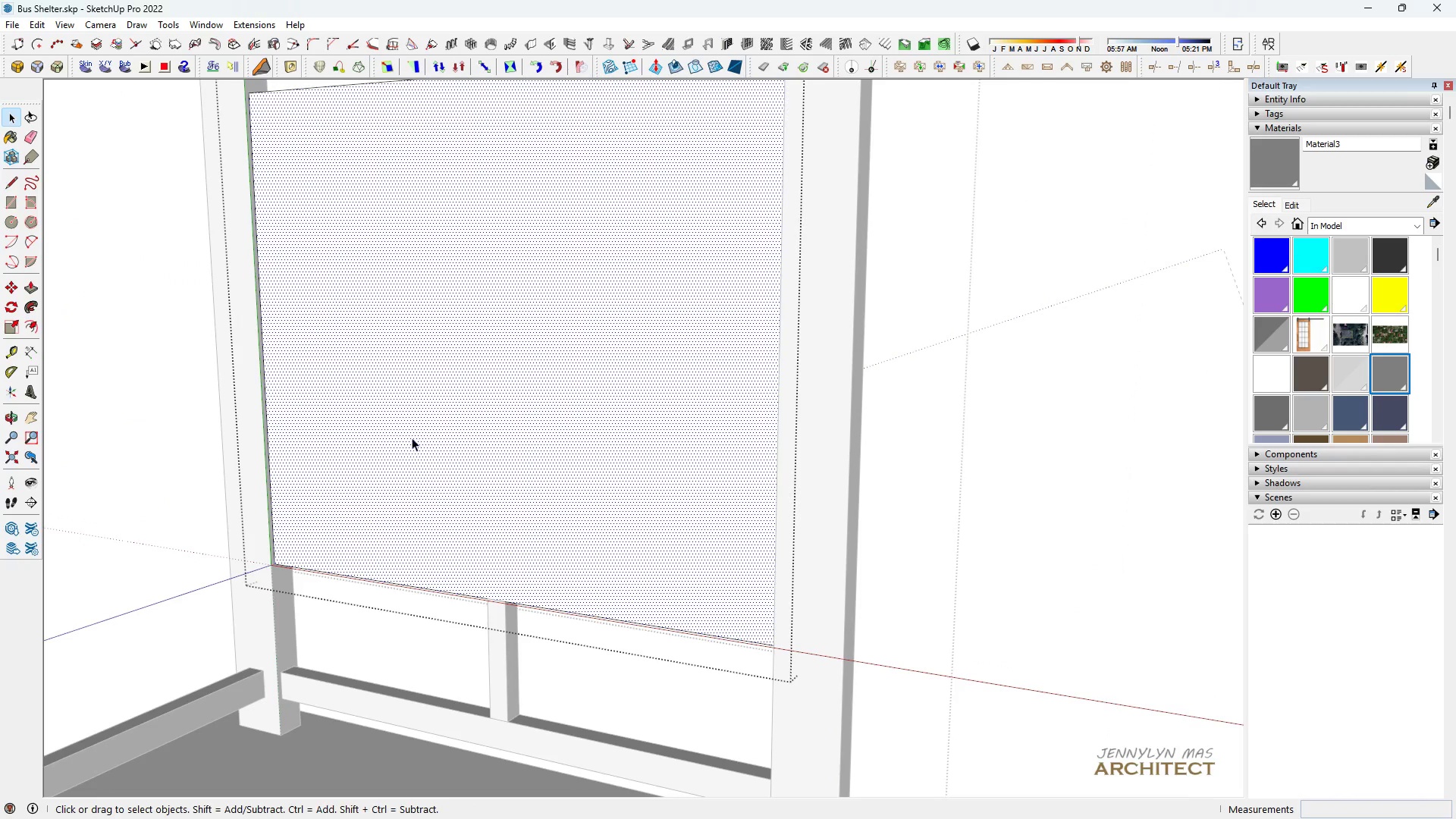 
left_click_drag(start_coordinate=[412, 438], to_coordinate=[408, 438])
 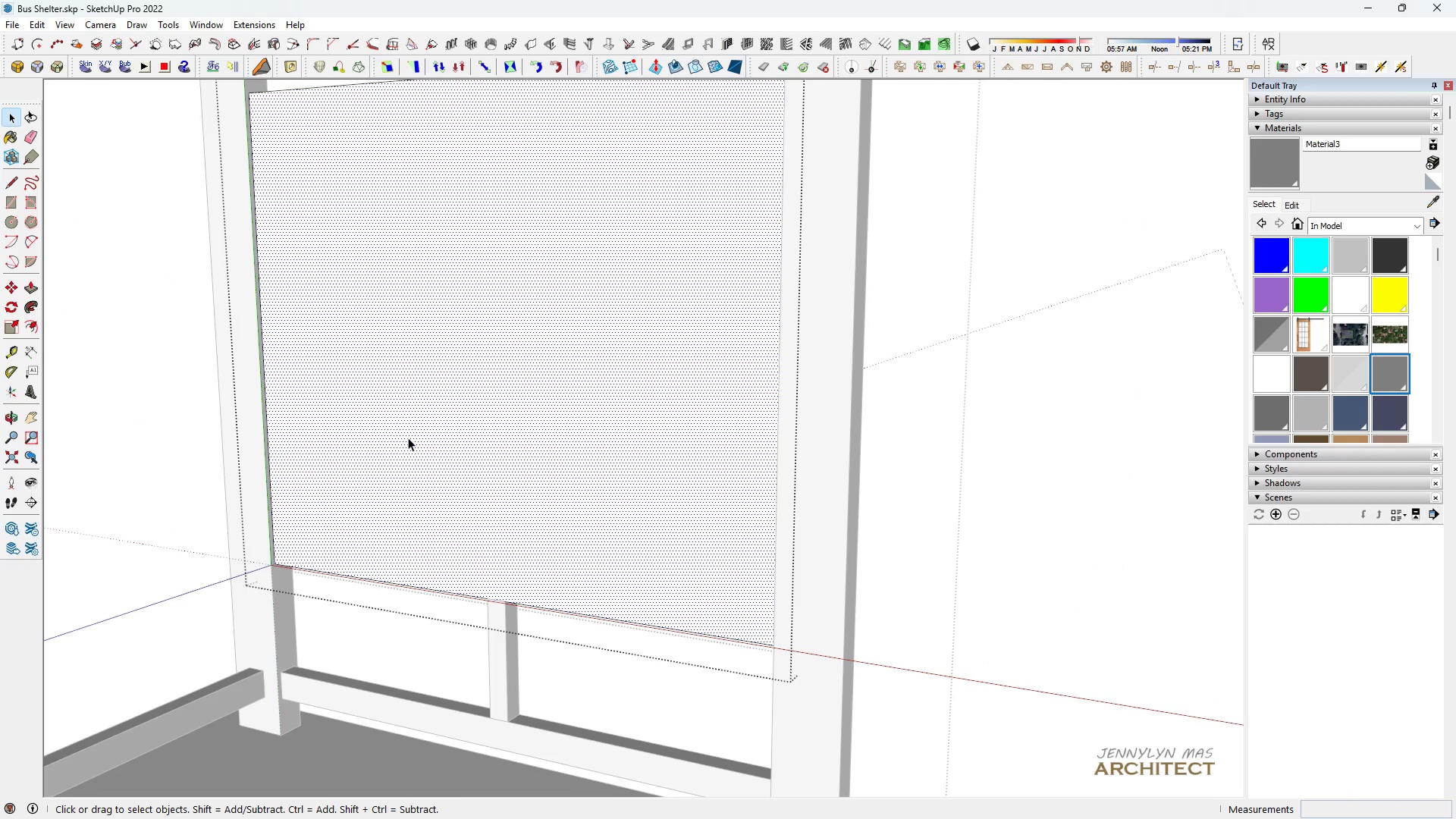 
double_click([408, 438])
 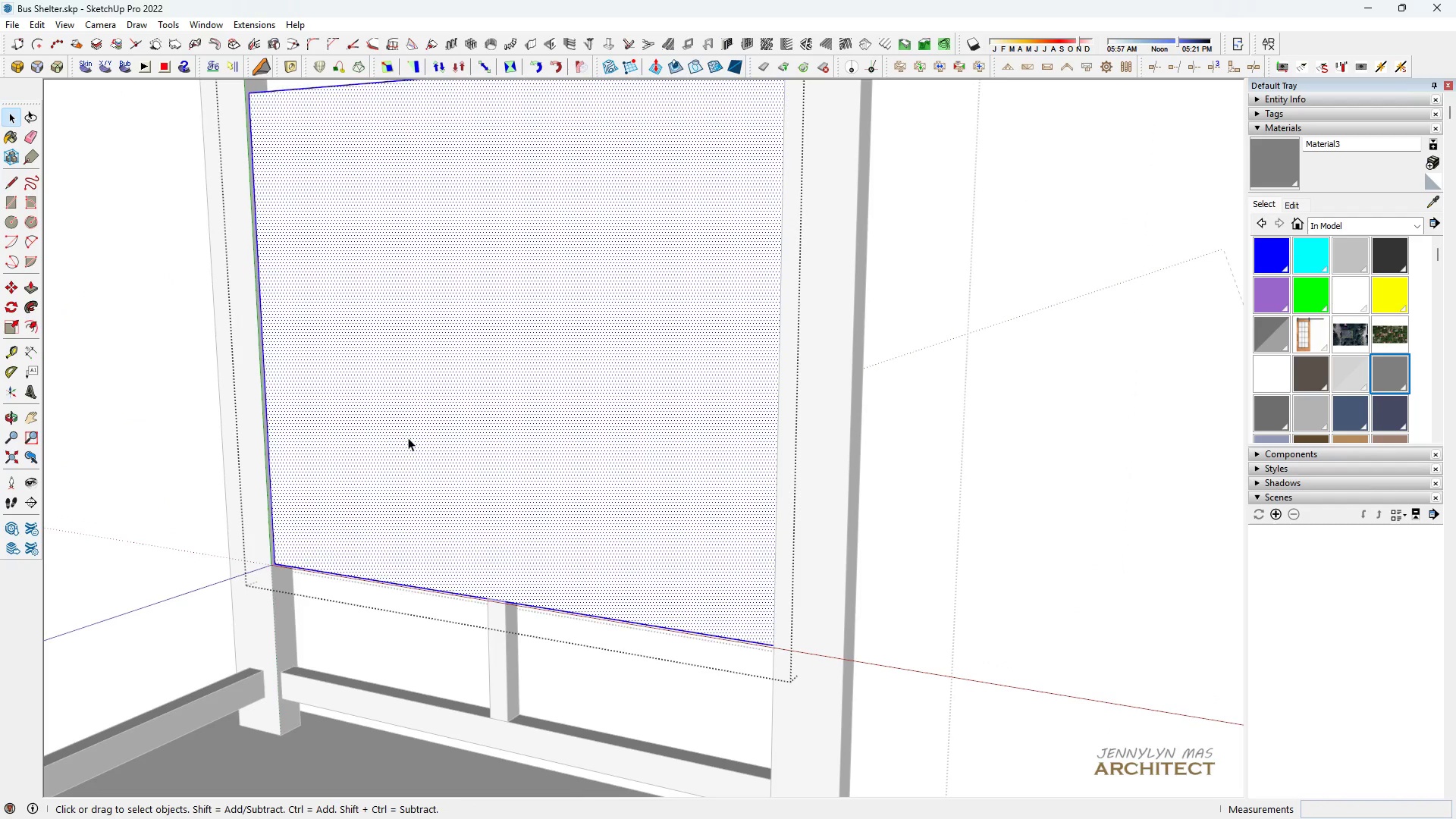 
left_click([408, 438])
 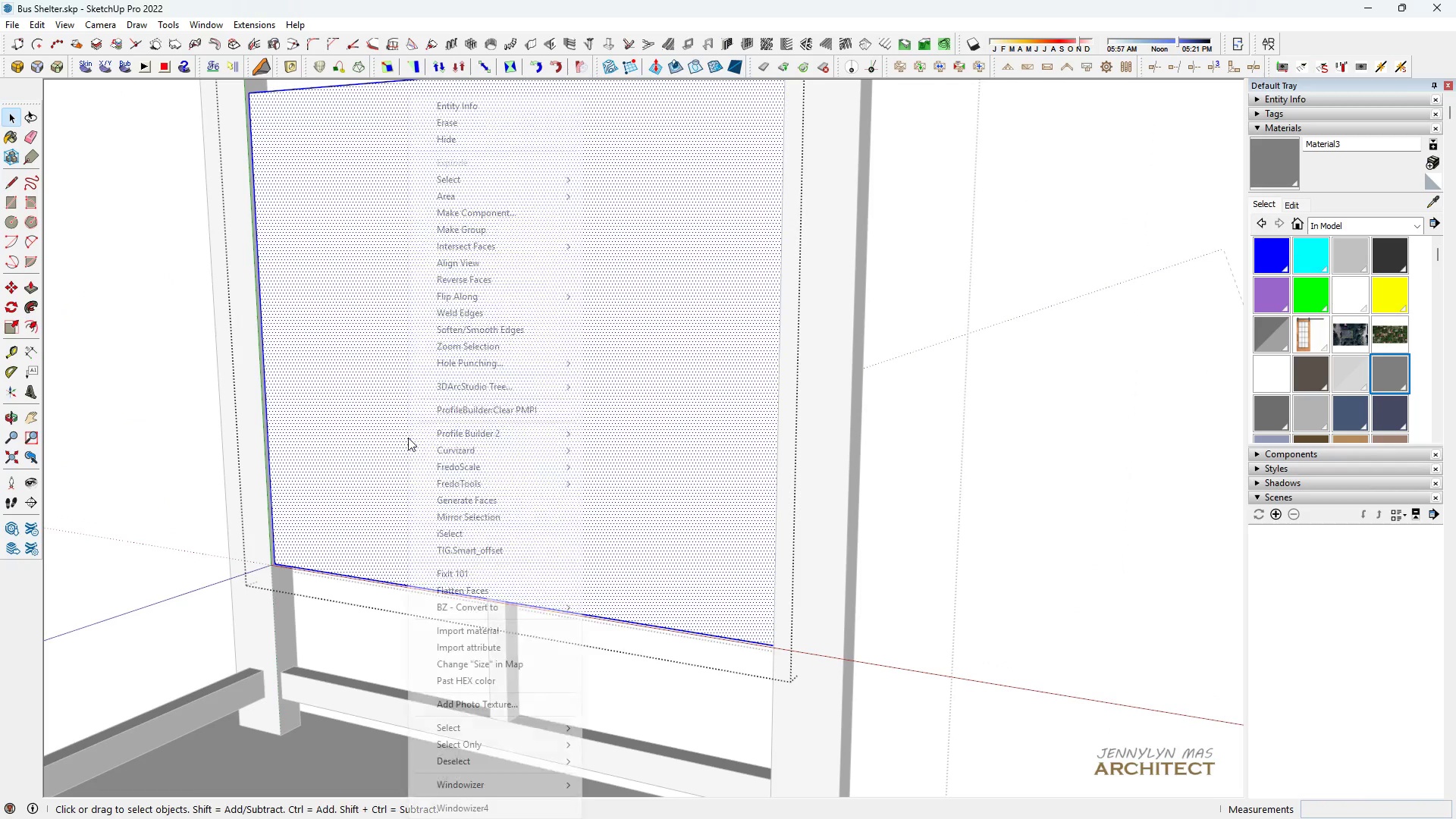 
right_click([408, 438])
 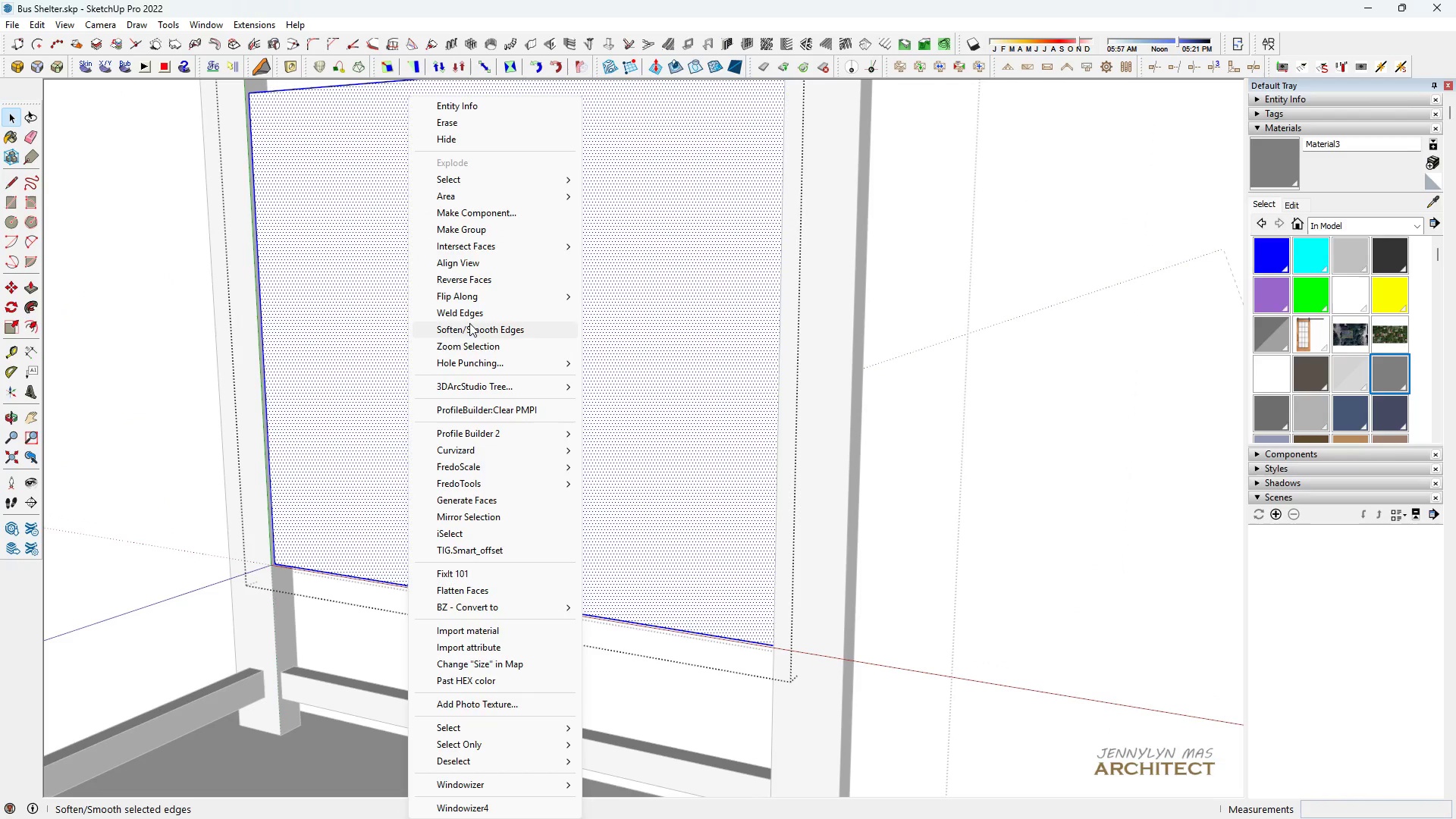 
left_click([470, 325])
 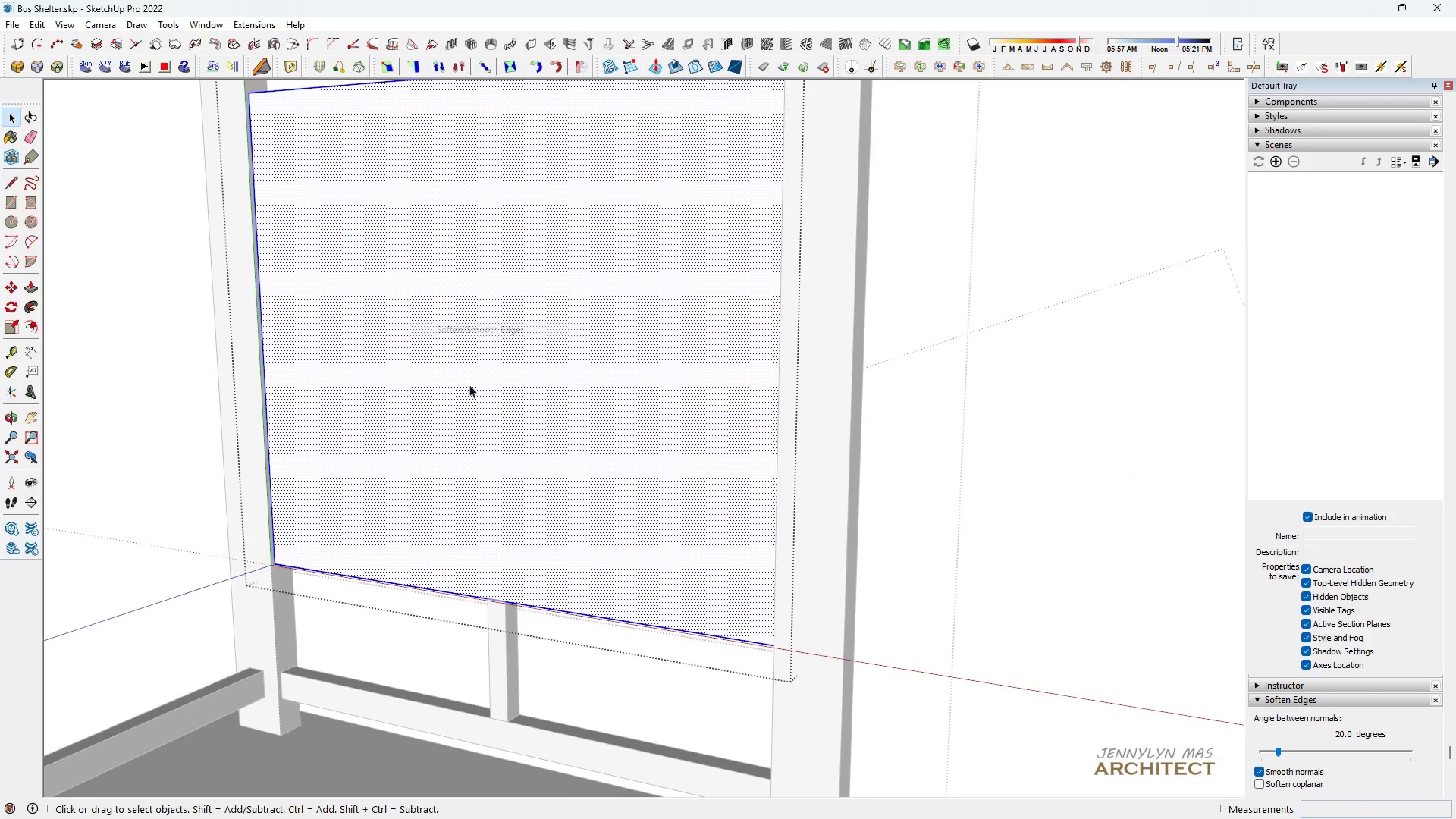 
scroll: coordinate [460, 416], scroll_direction: down, amount: 11.0
 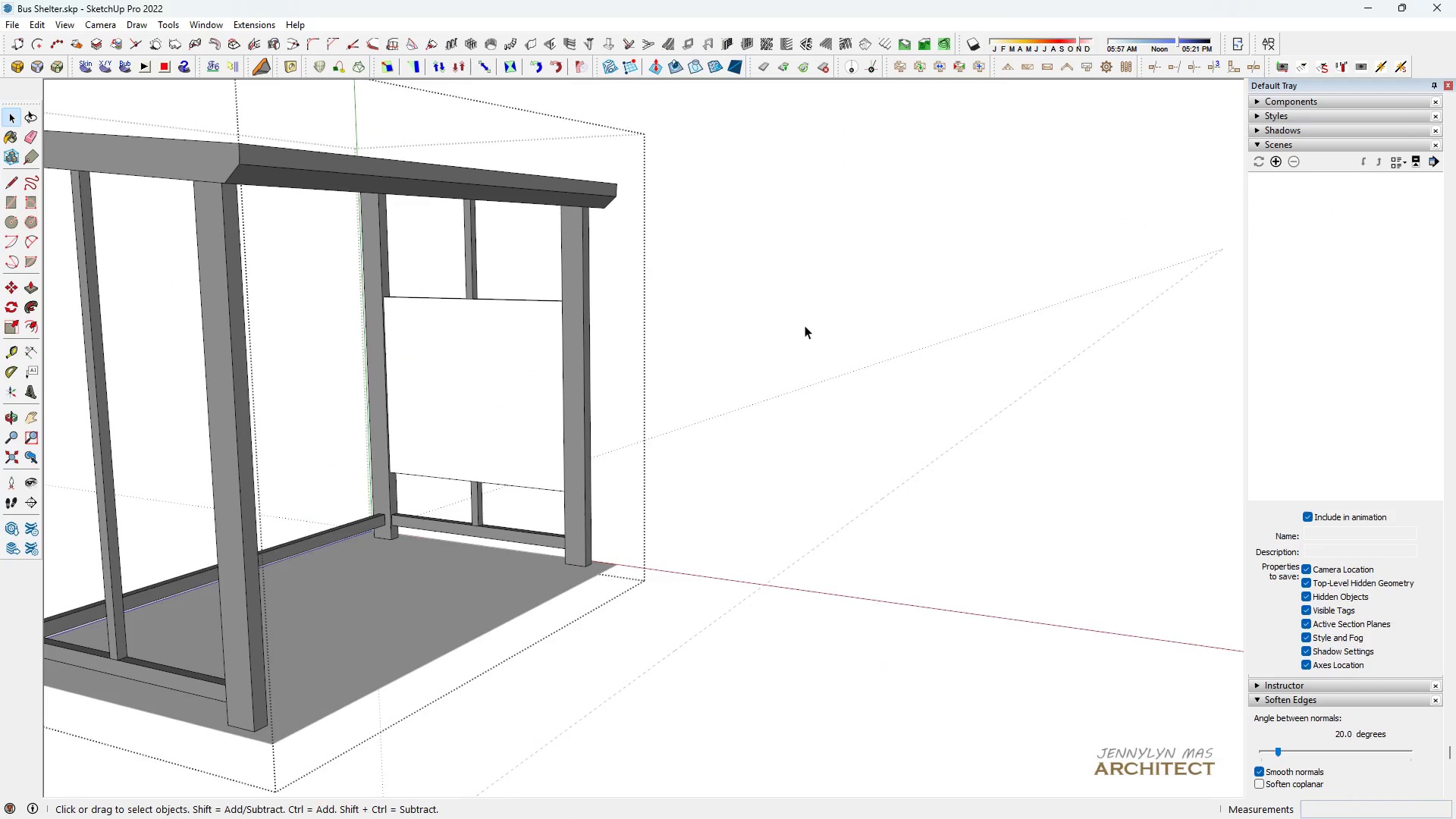 
double_click([805, 325])
 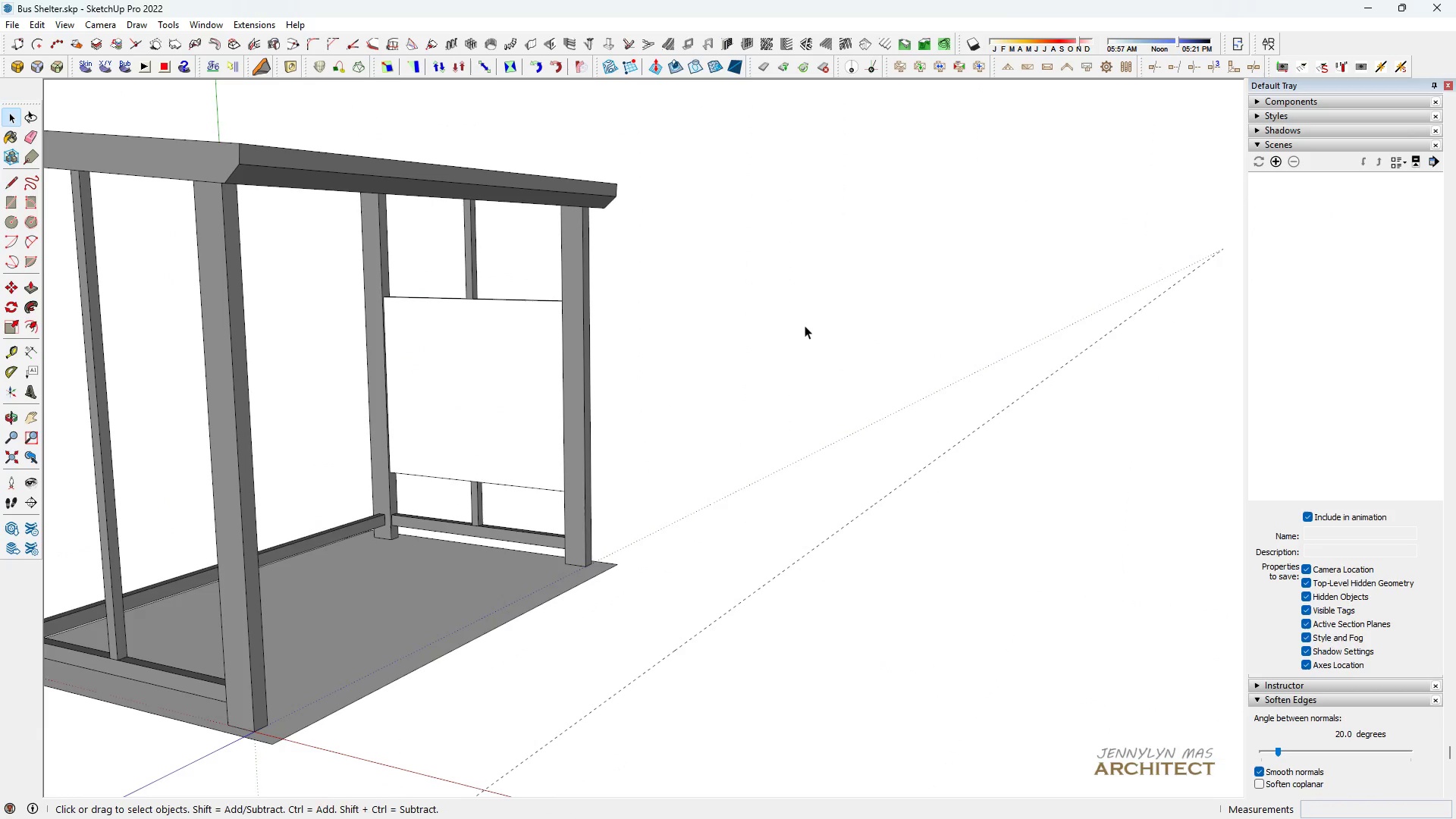 
triple_click([805, 325])
 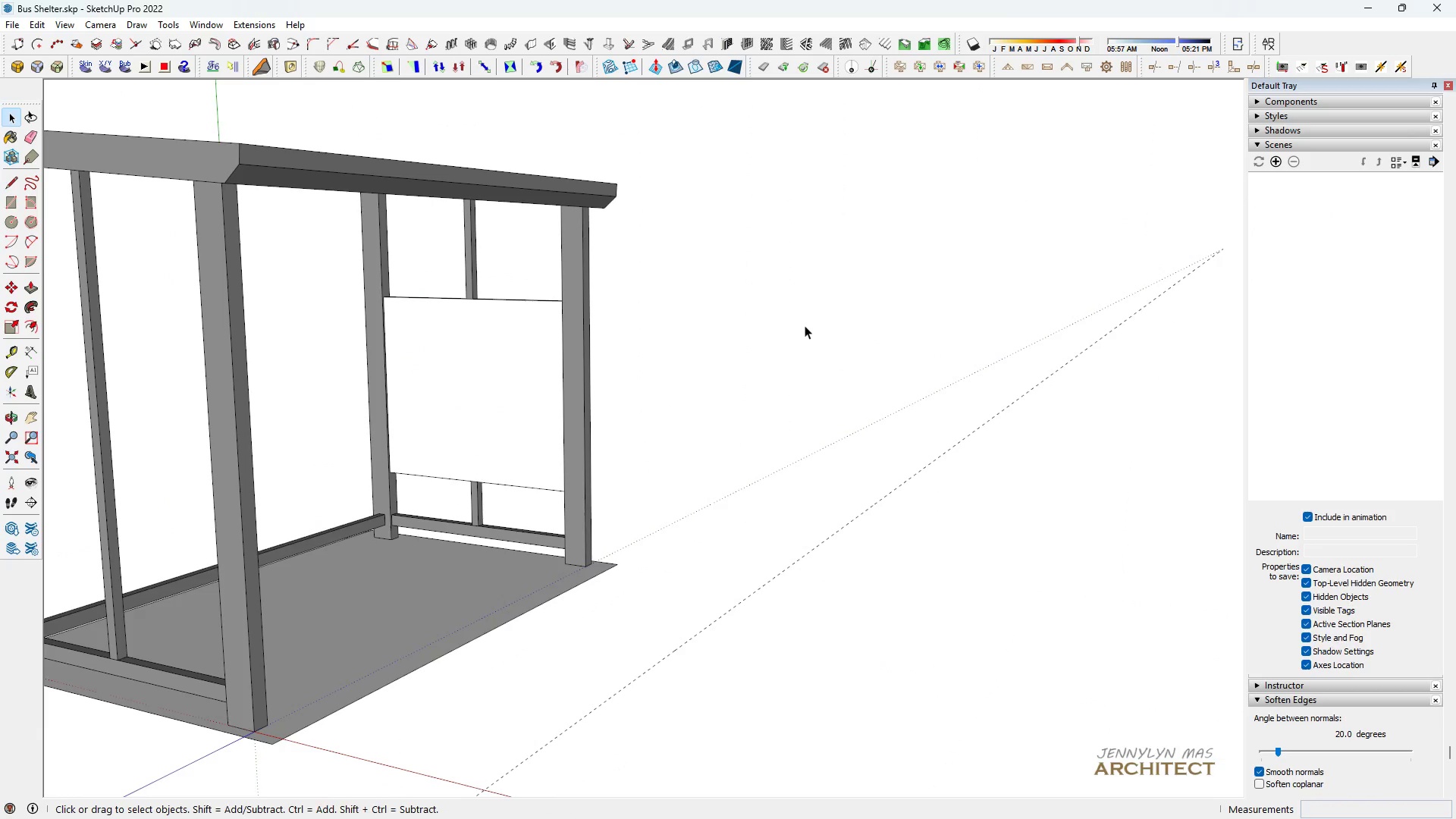 
triple_click([805, 325])
 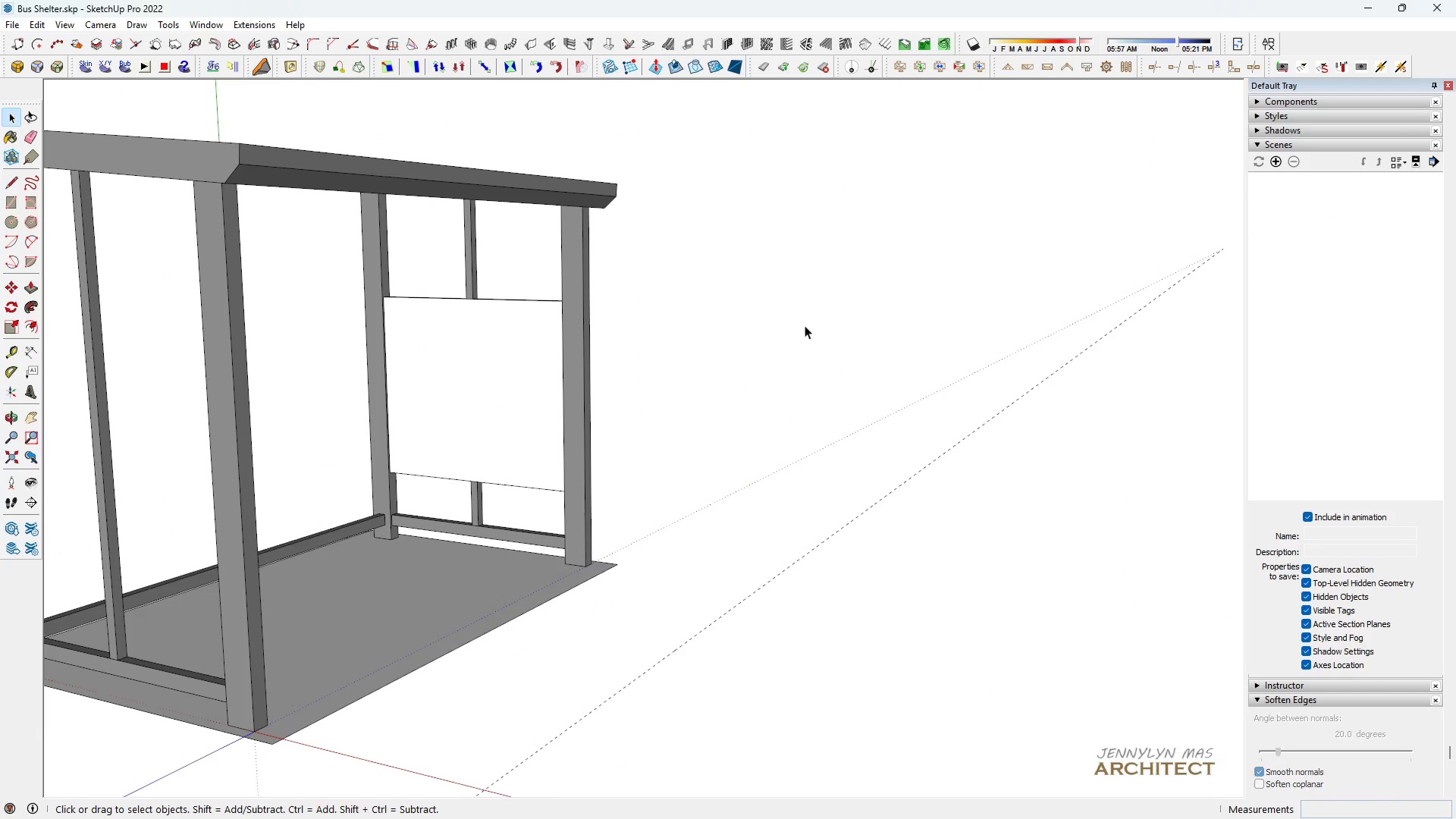 
triple_click([805, 325])
 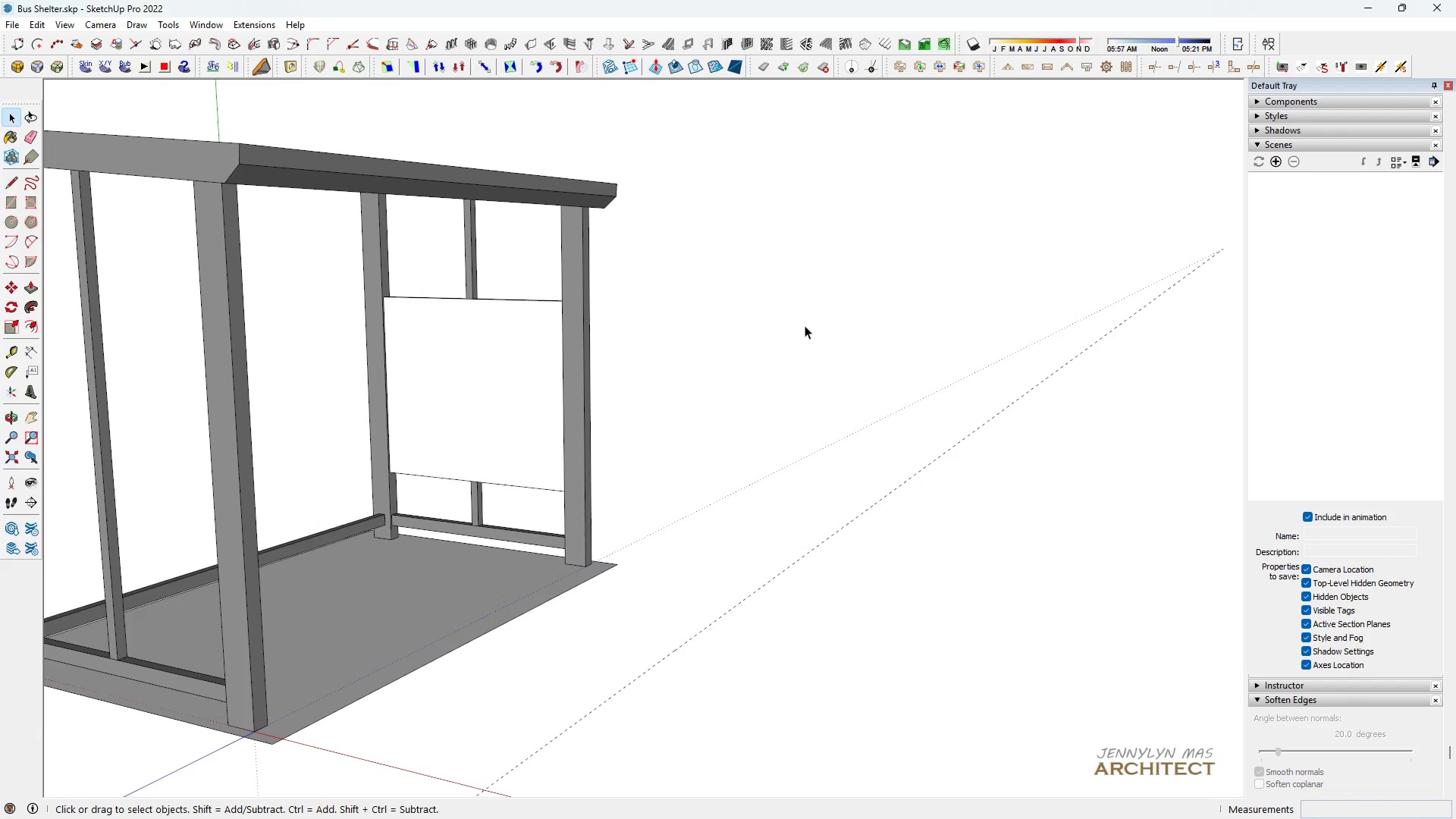 
triple_click([805, 325])
 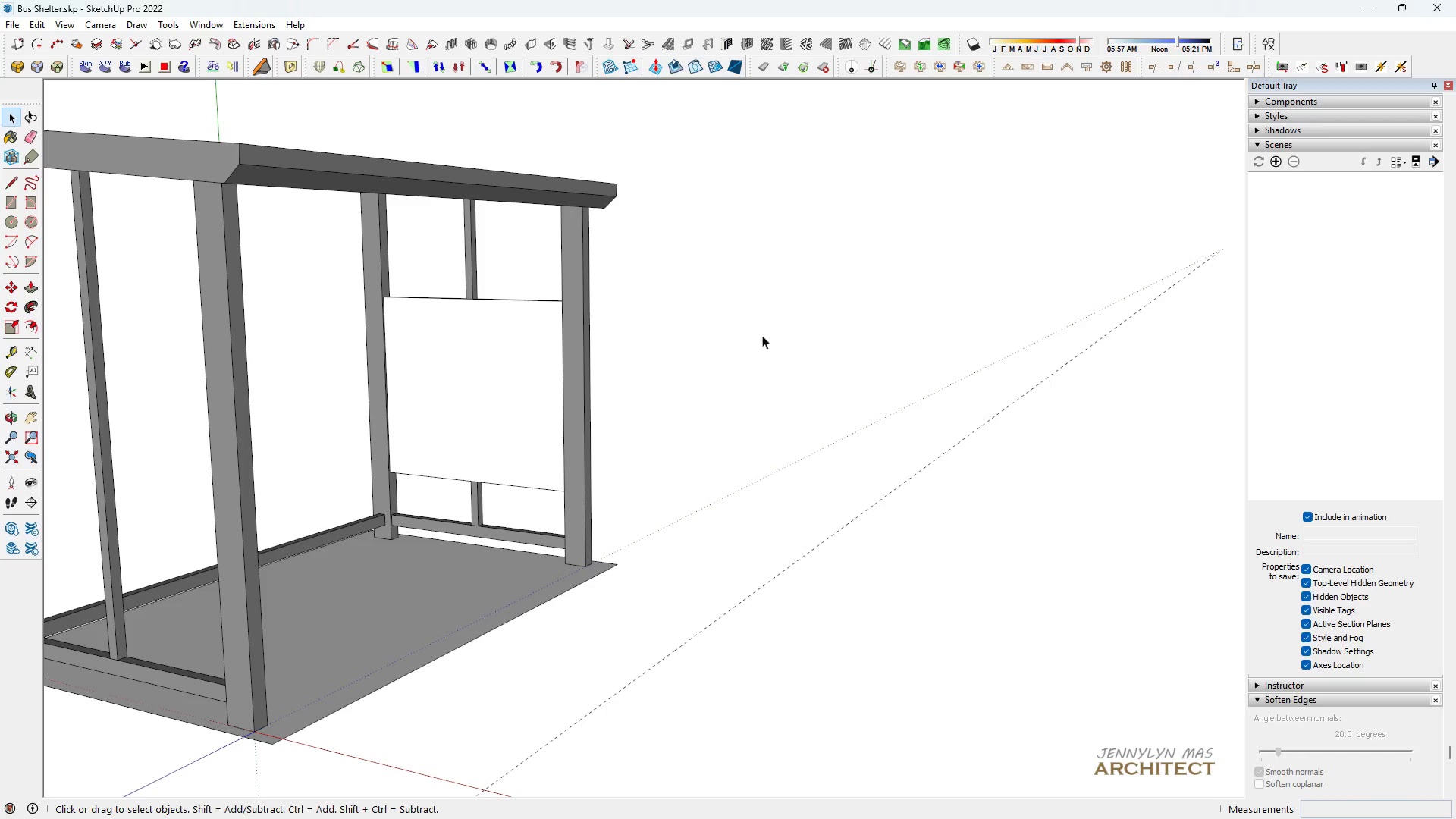 
type(hhhhh)
 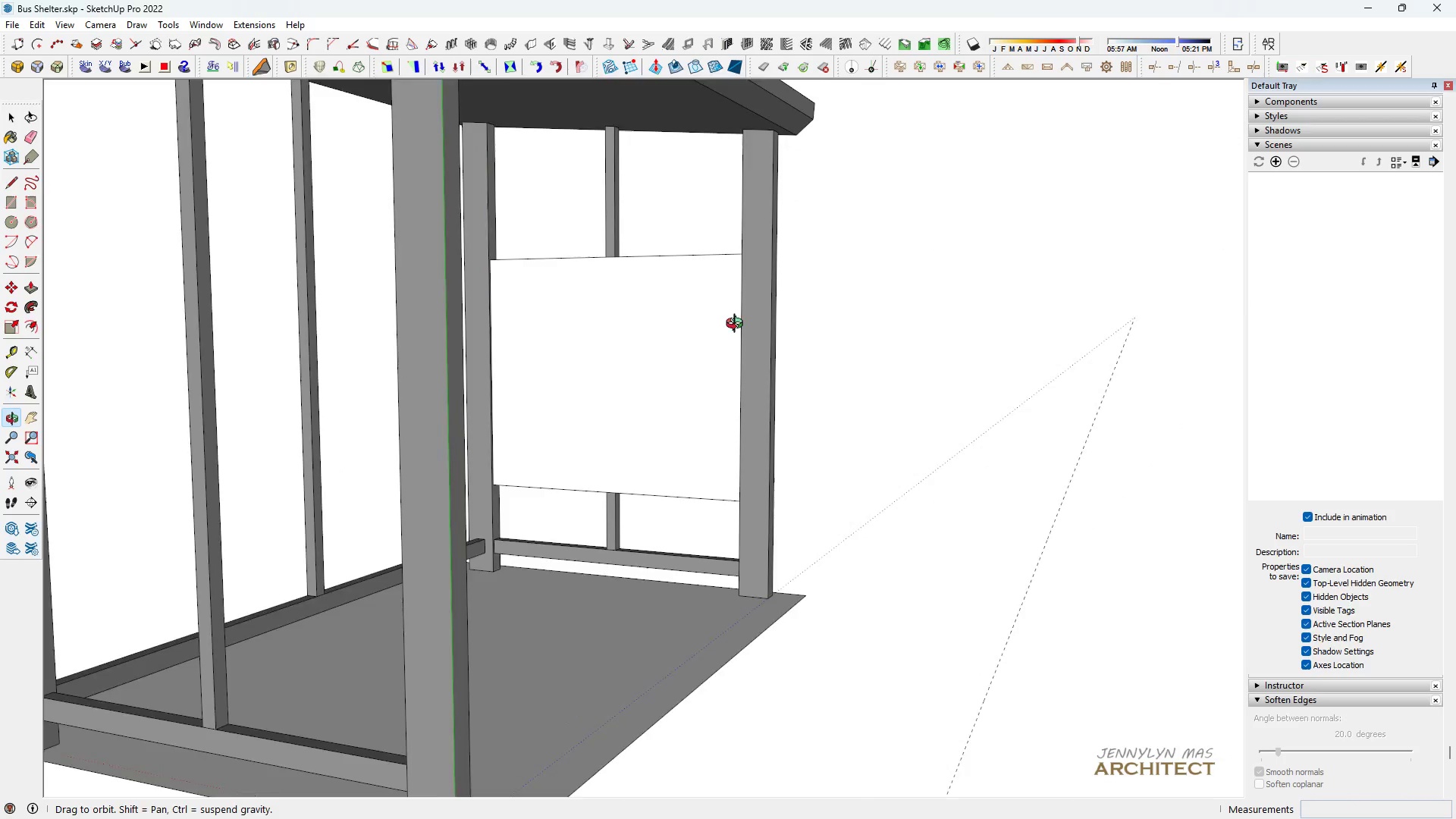 
scroll: coordinate [557, 430], scroll_direction: down, amount: 3.0
 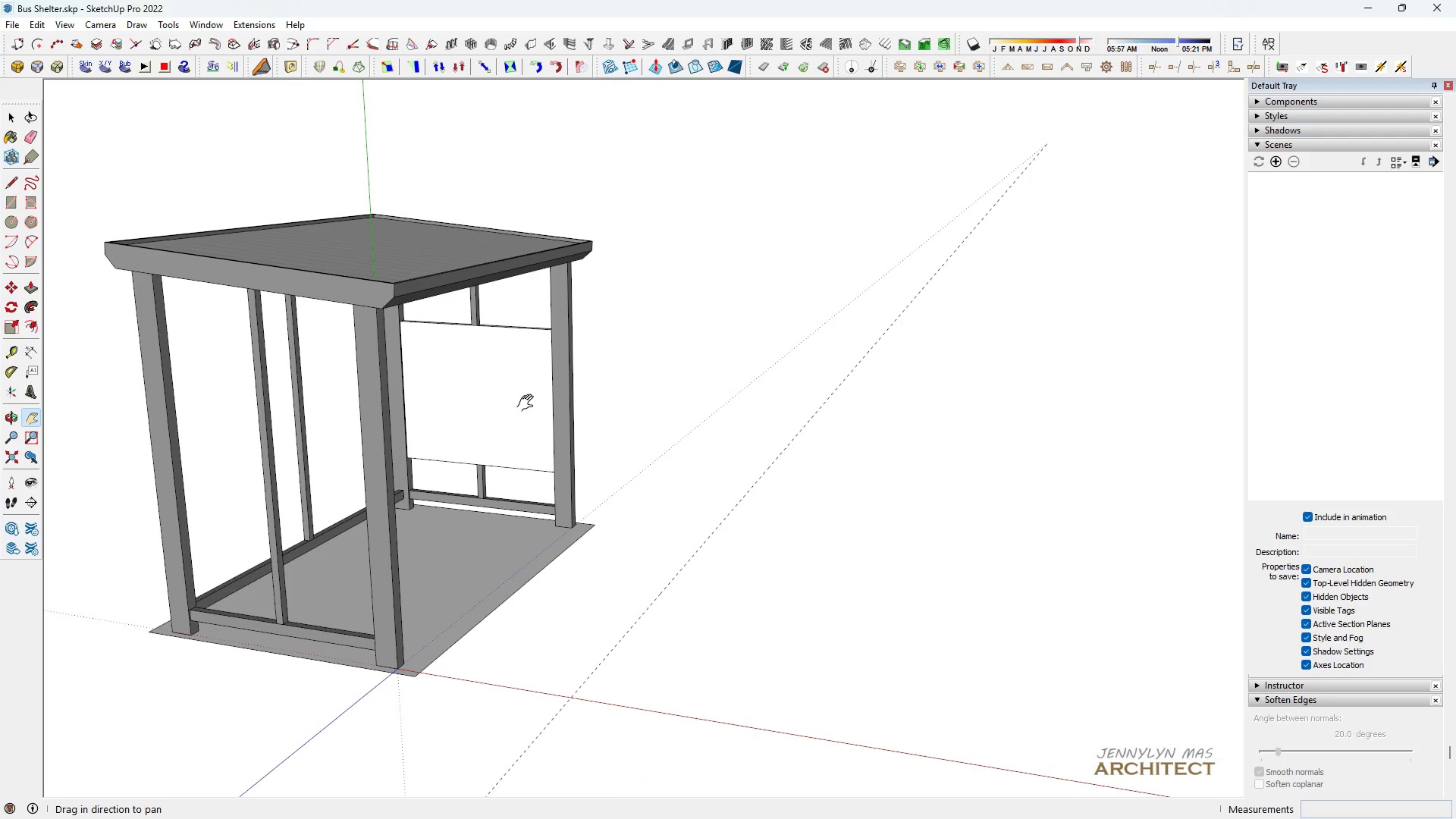 
left_click_drag(start_coordinate=[529, 403], to_coordinate=[704, 397])
 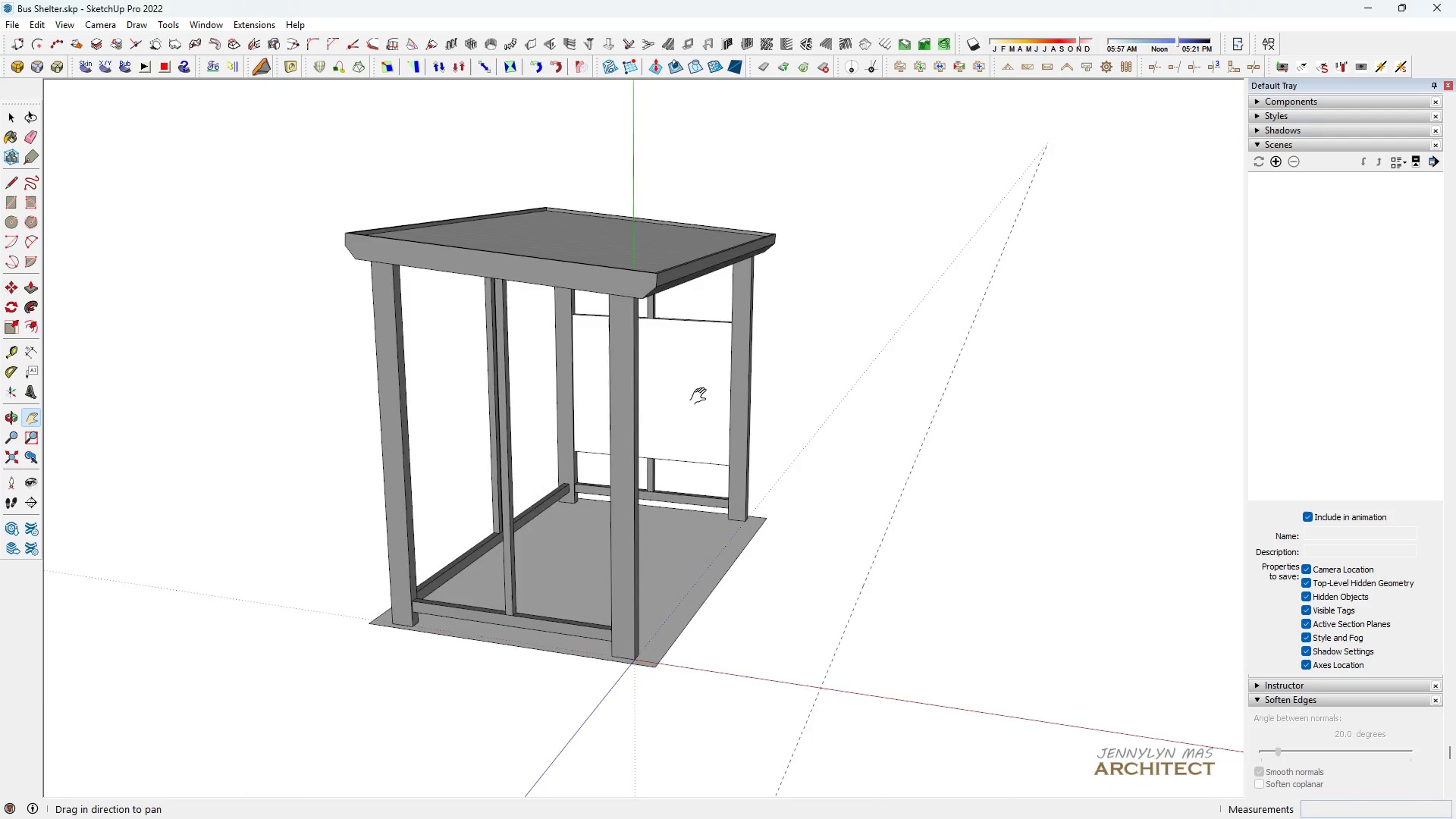 
scroll: coordinate [701, 397], scroll_direction: up, amount: 5.0
 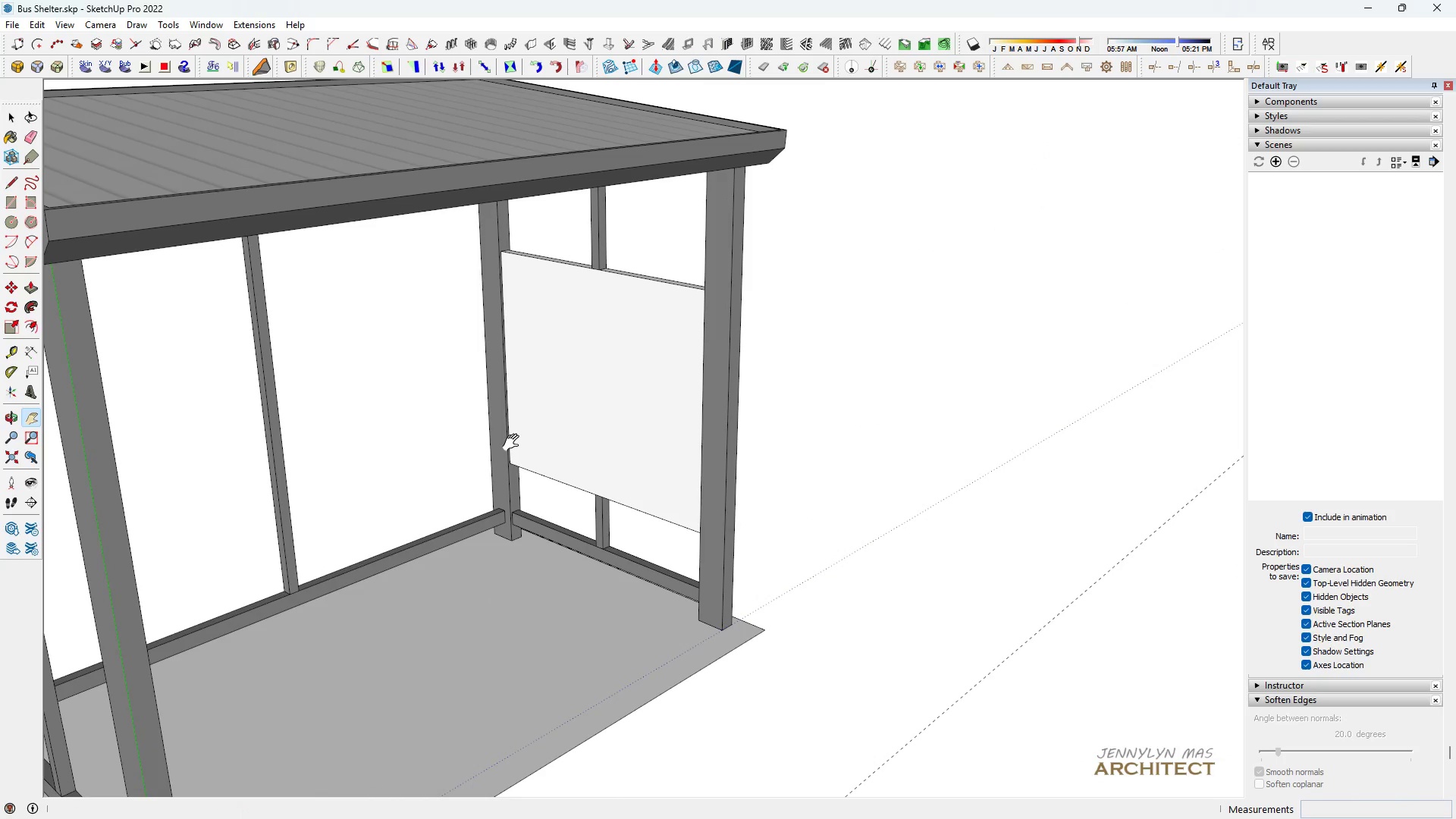 
left_click_drag(start_coordinate=[541, 442], to_coordinate=[563, 427])
 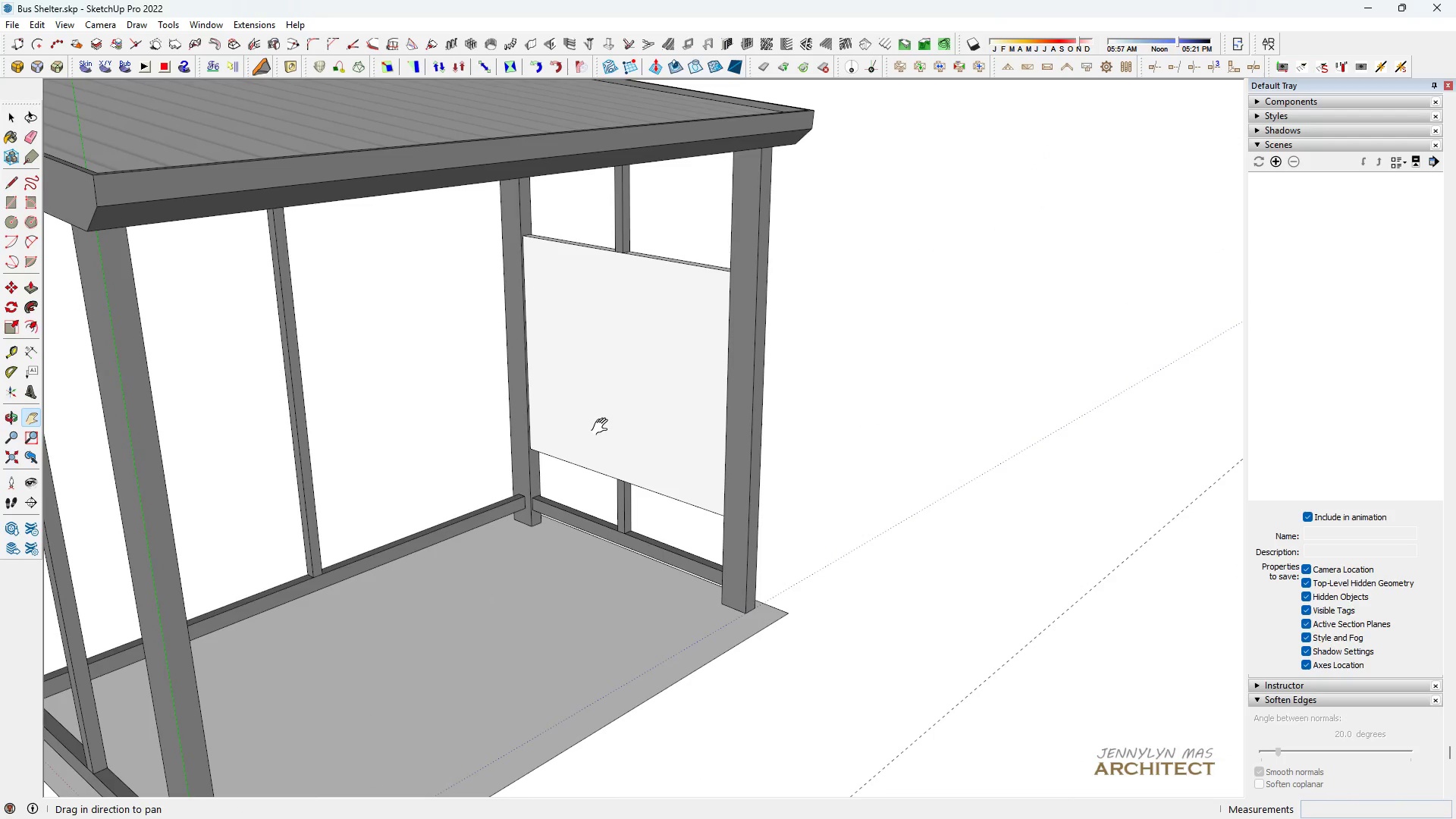 
 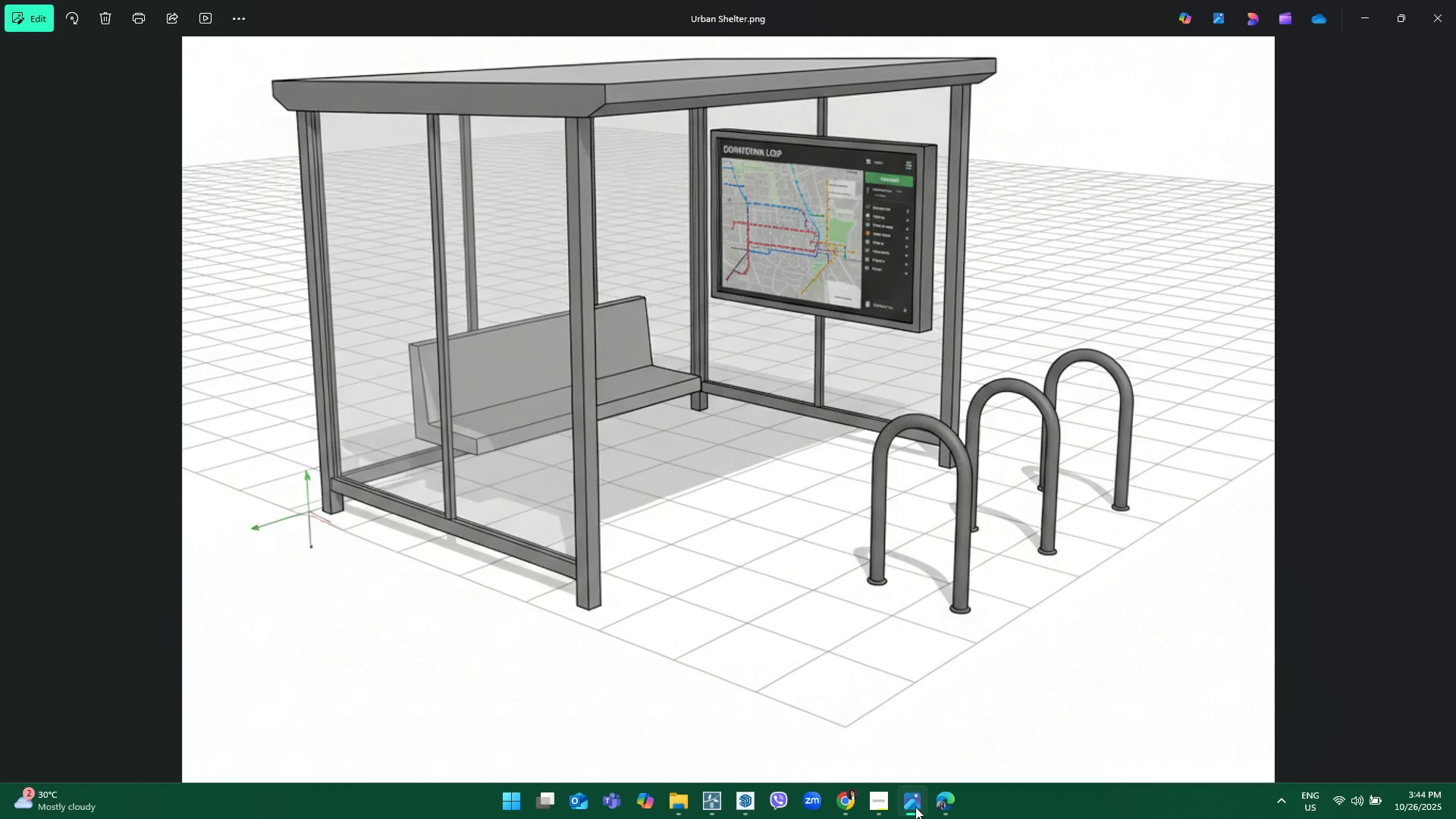 
left_click([915, 807])
 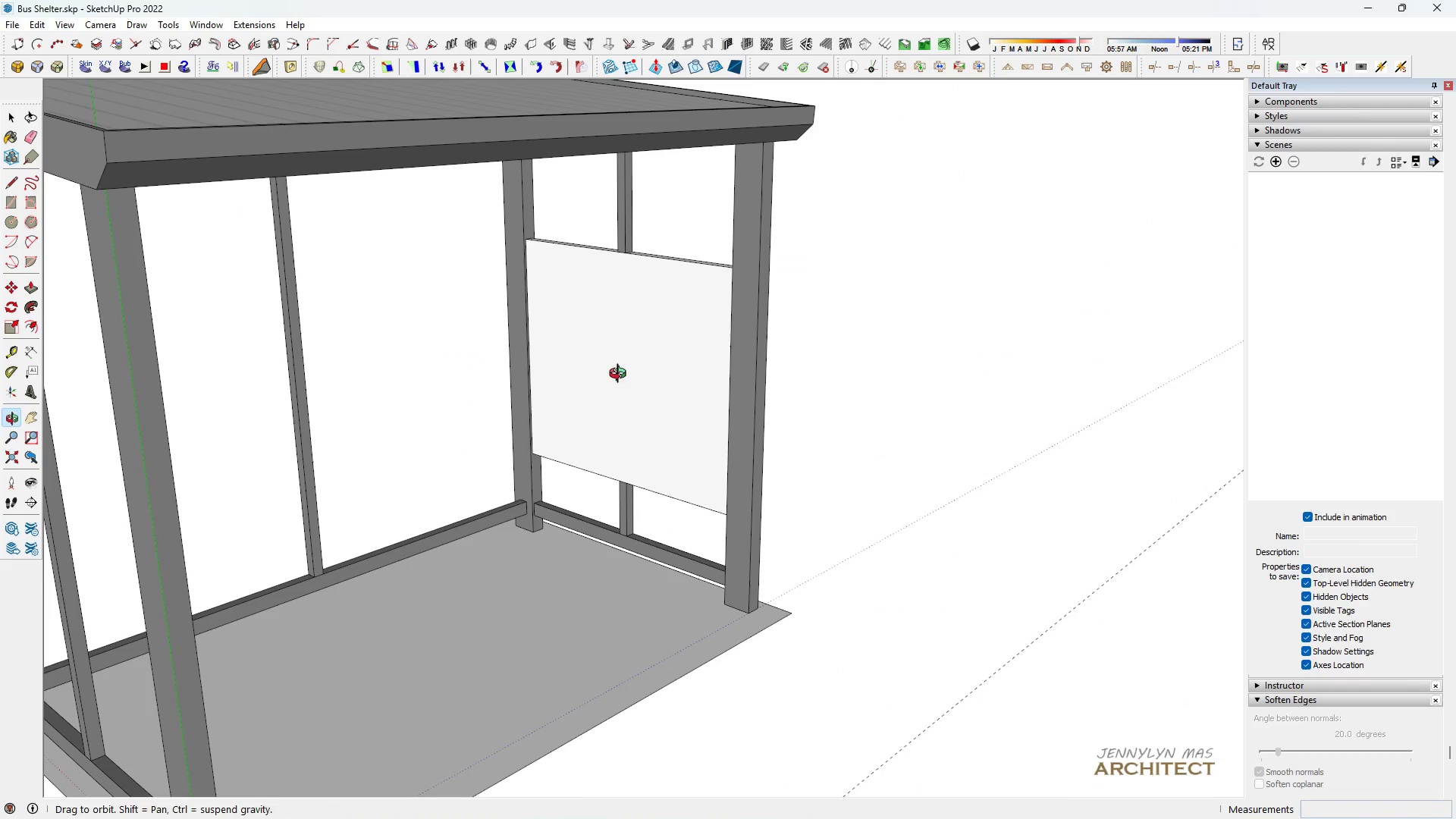 
type( t900)
 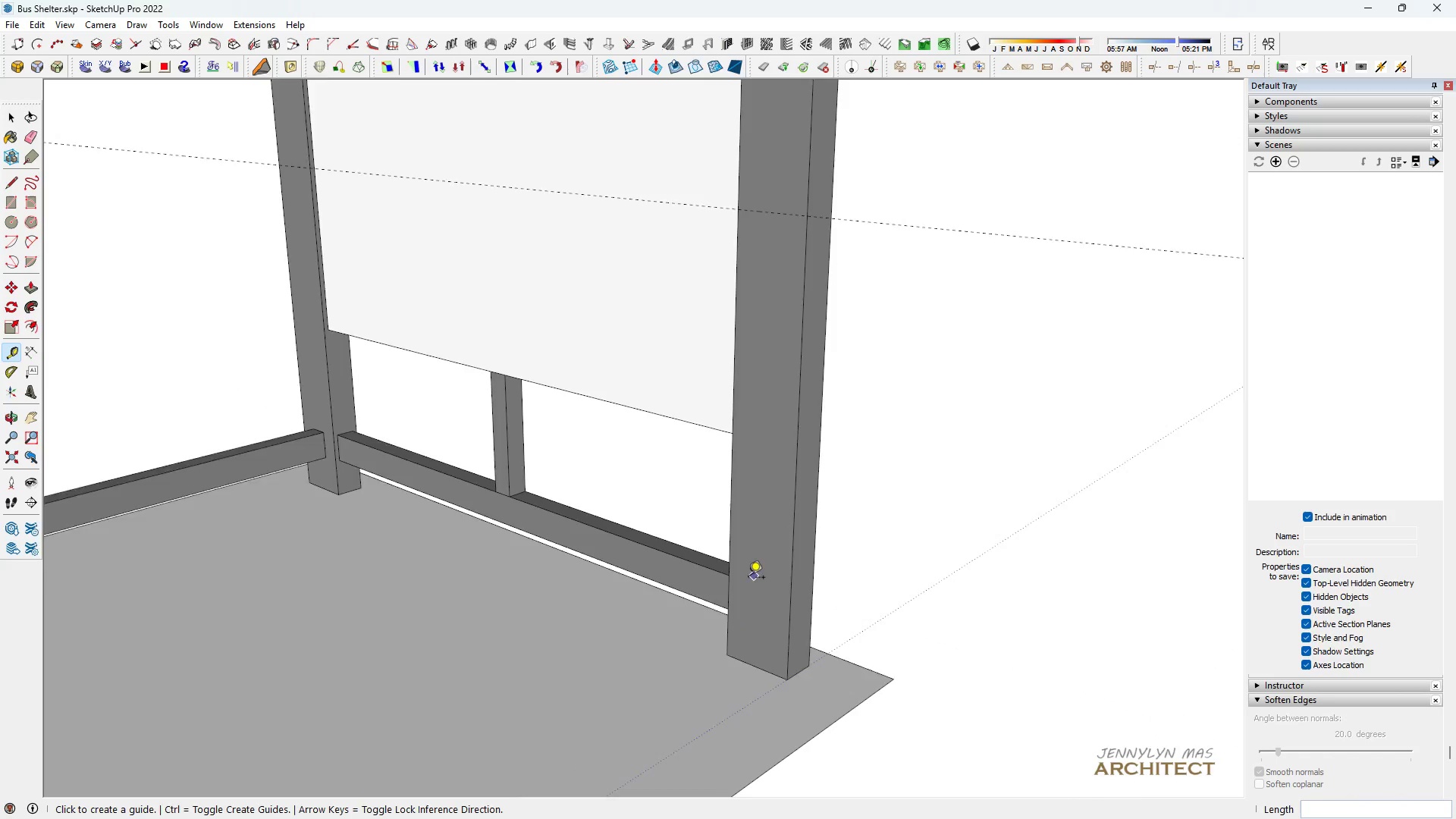 
scroll: coordinate [754, 615], scroll_direction: up, amount: 10.0
 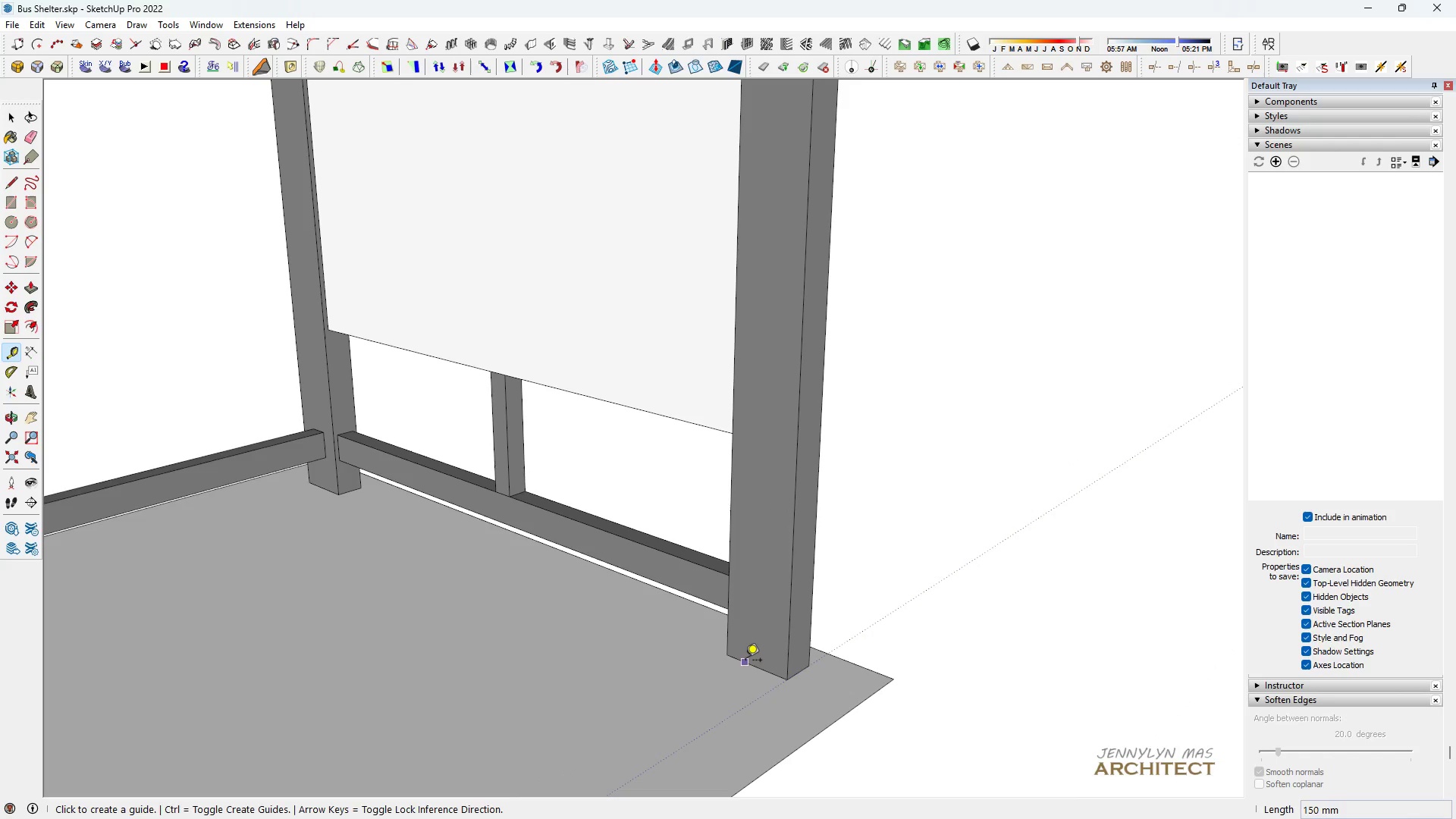 
left_click_drag(start_coordinate=[745, 663], to_coordinate=[746, 658])
 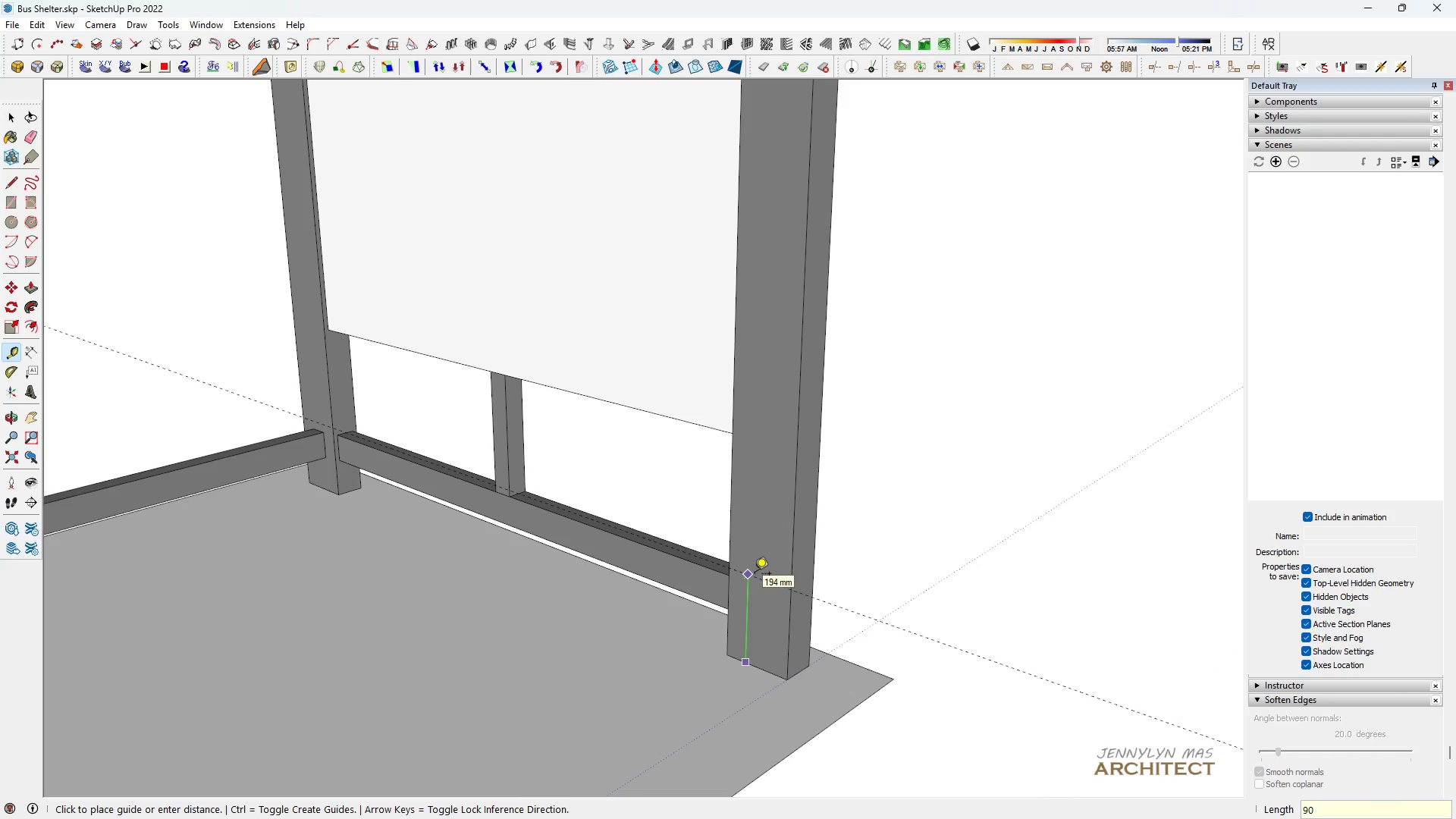 
key(Enter)
 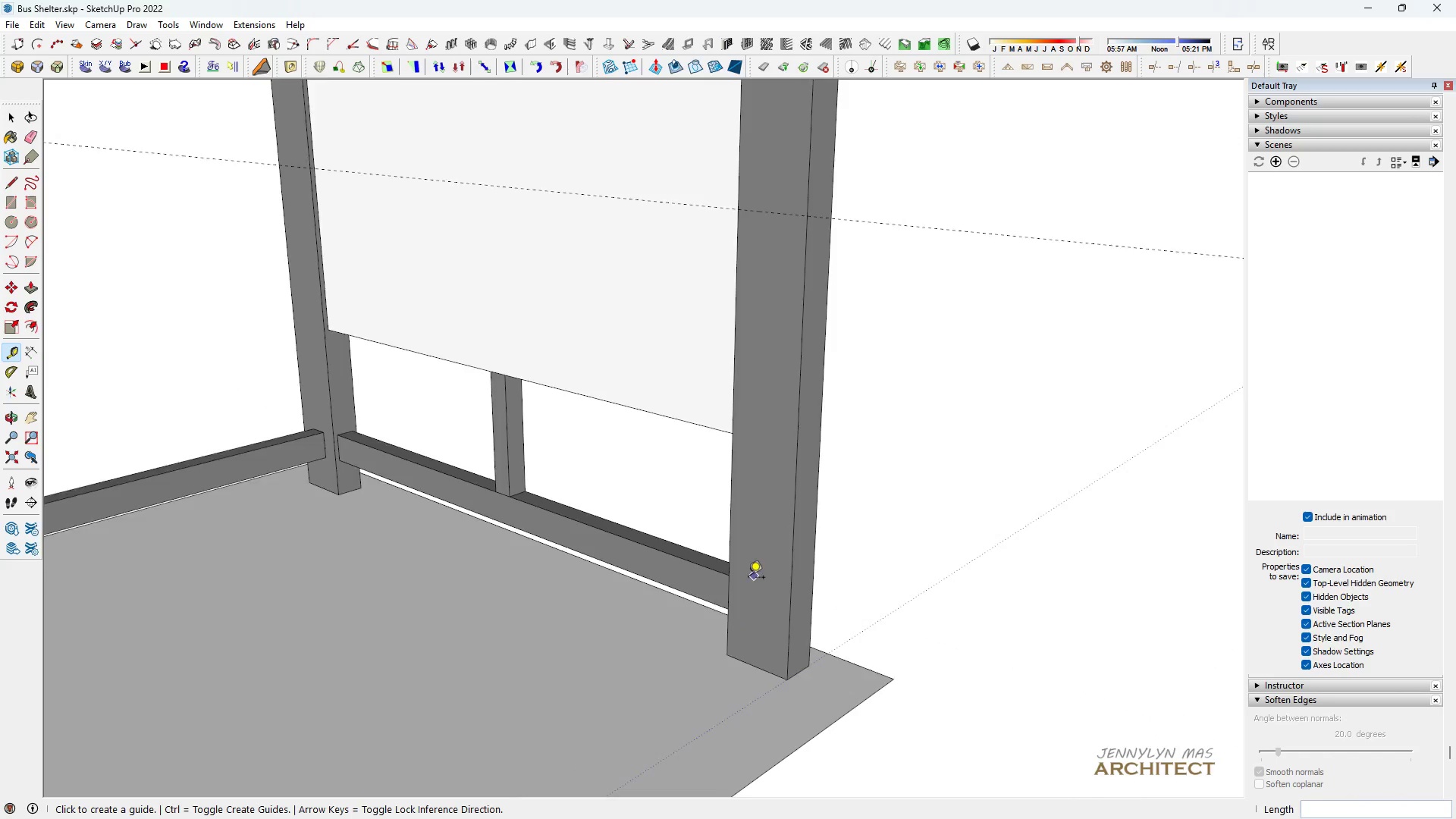 
scroll: coordinate [746, 579], scroll_direction: down, amount: 5.0
 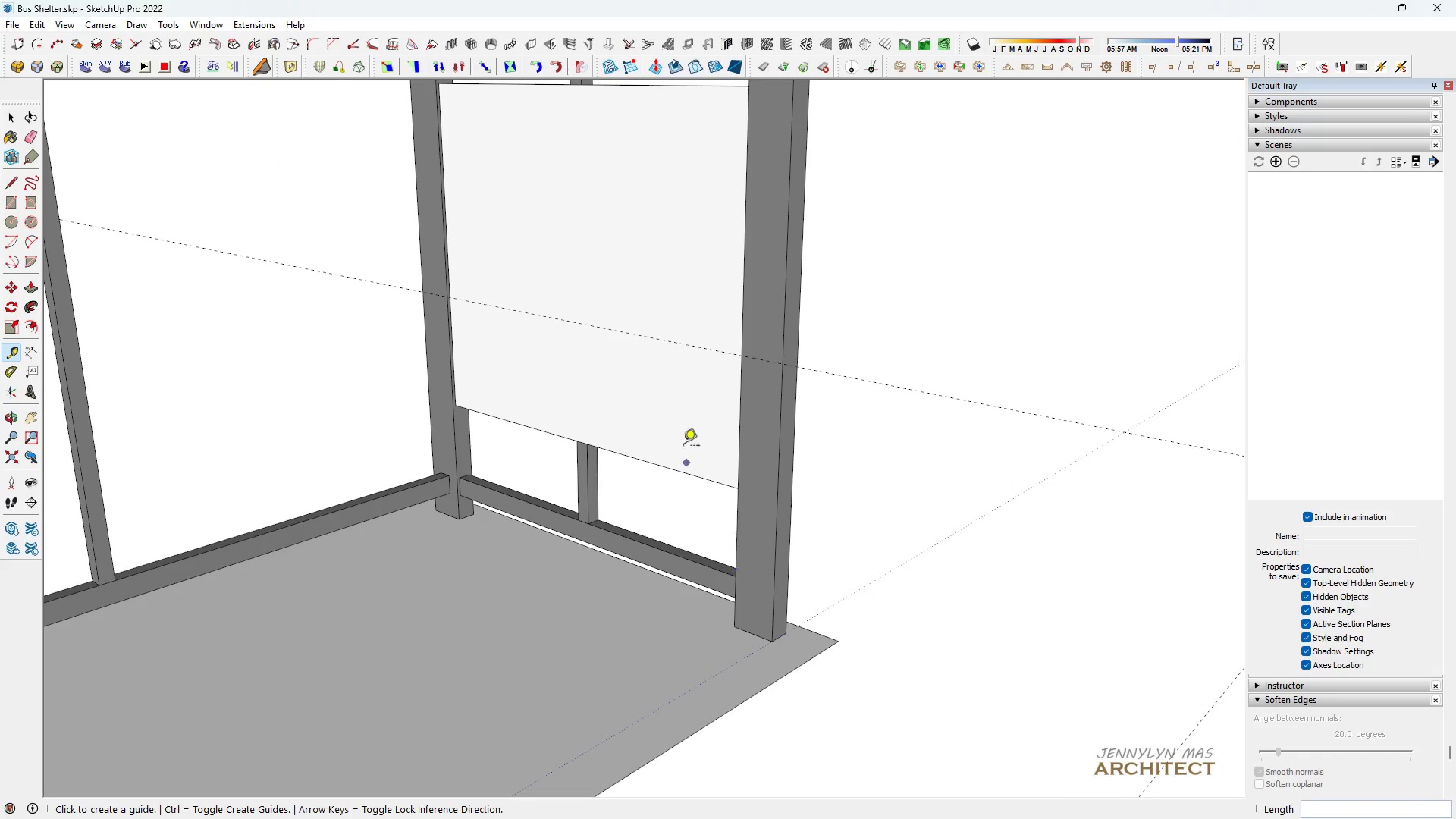 
key(Space)
 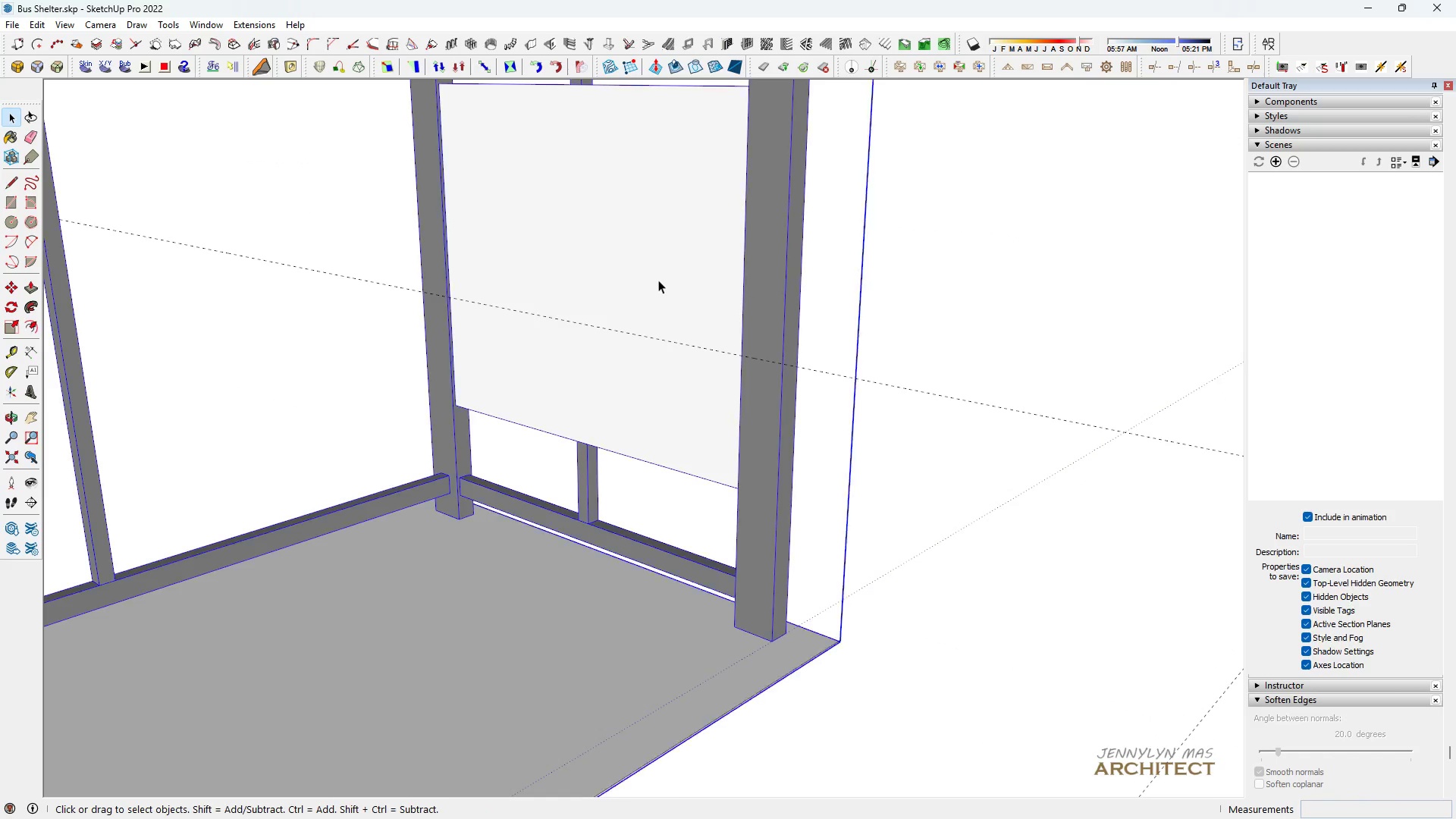 
double_click([658, 280])
 